 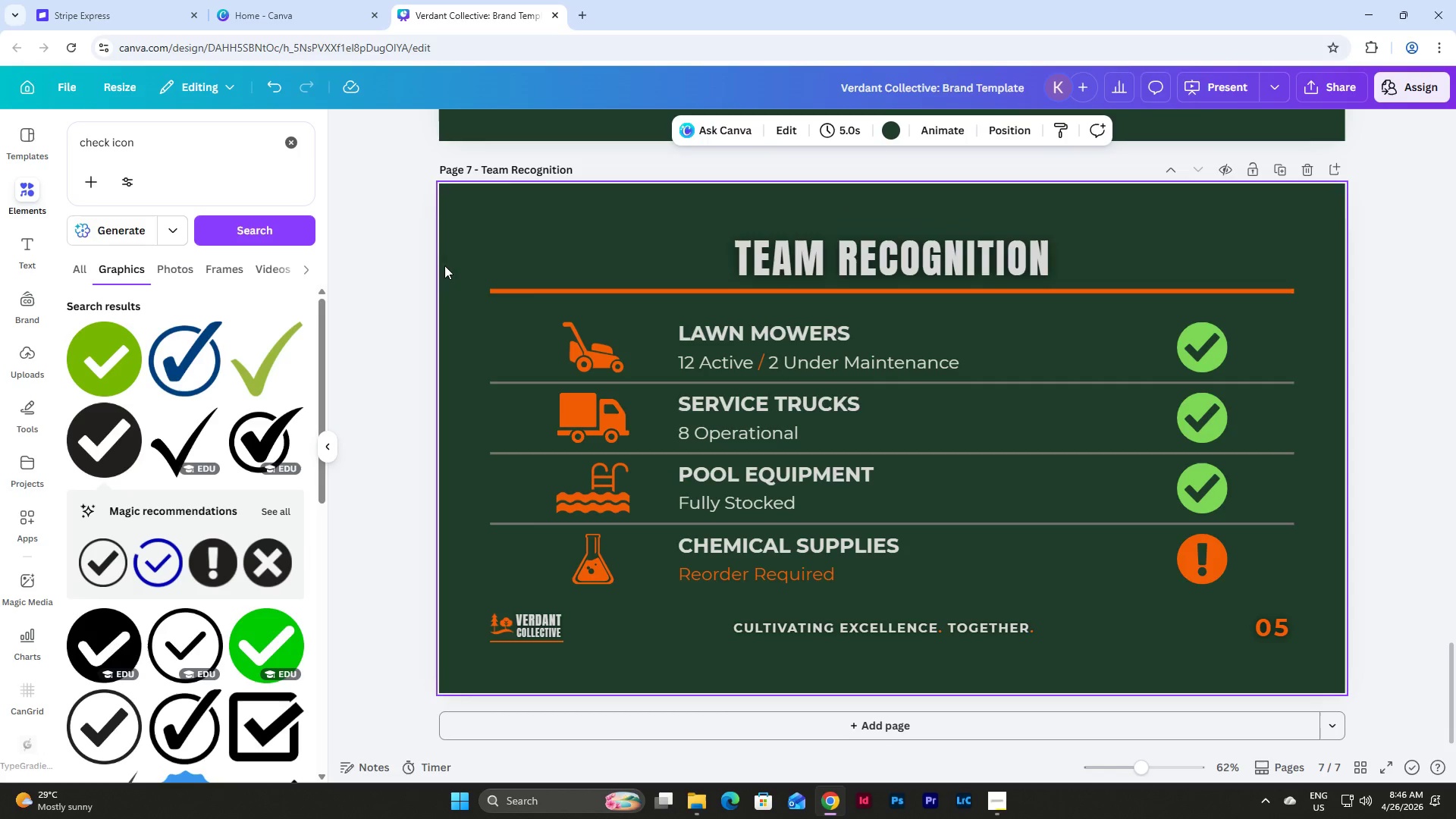 
left_click([899, 133])
 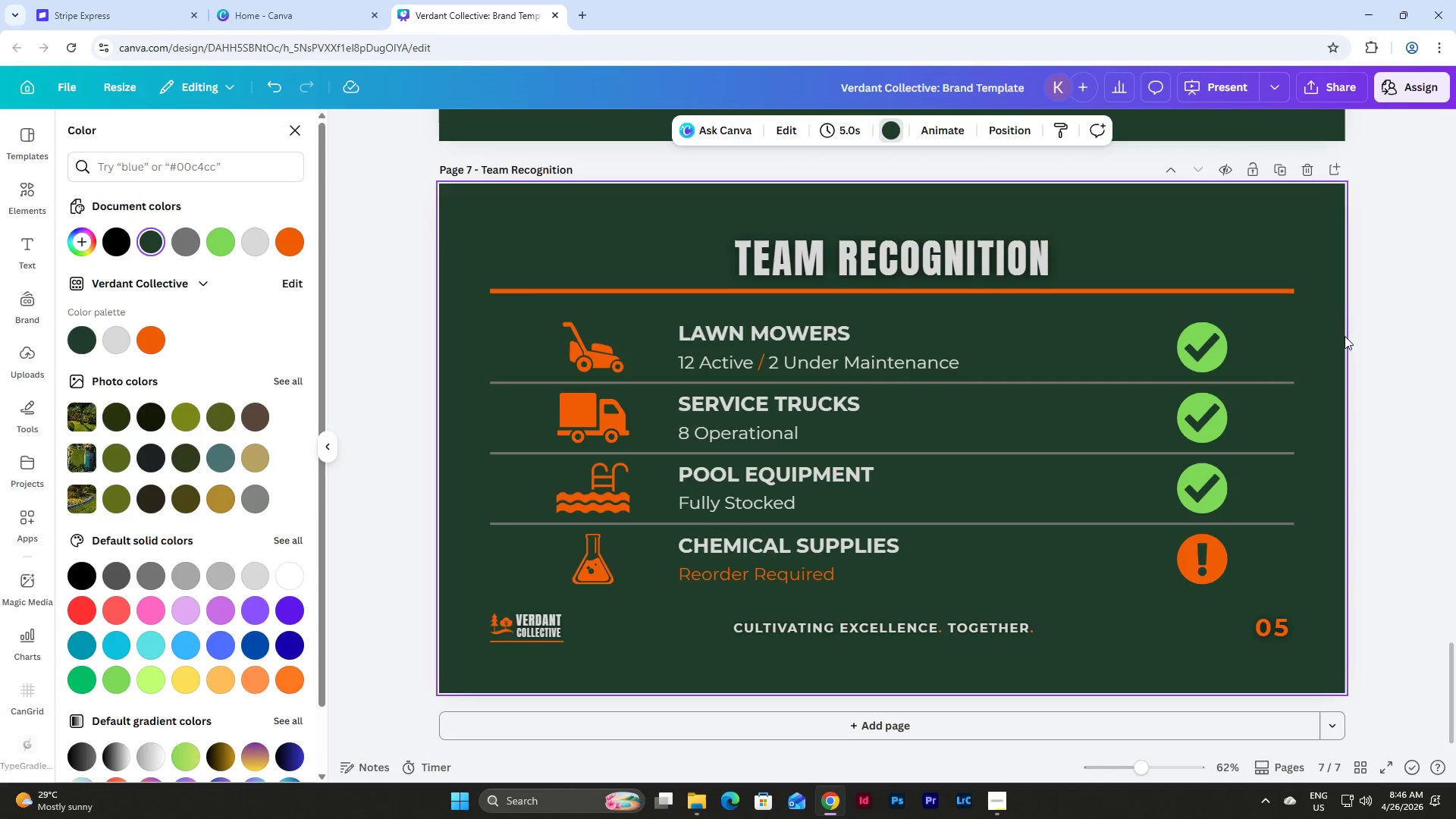 
left_click([1323, 323])
 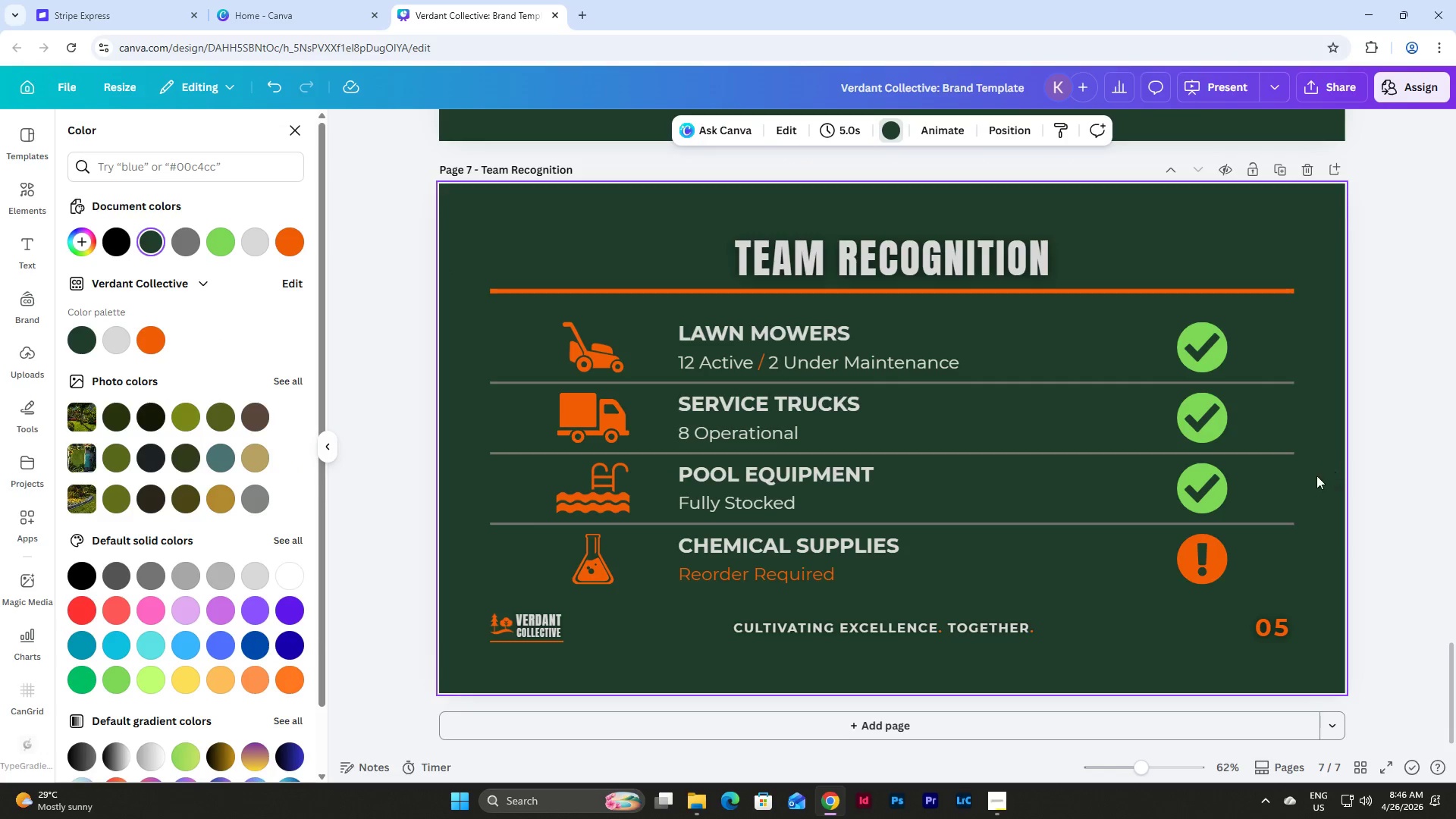 
scroll: coordinate [1395, 478], scroll_direction: up, amount: 9.0
 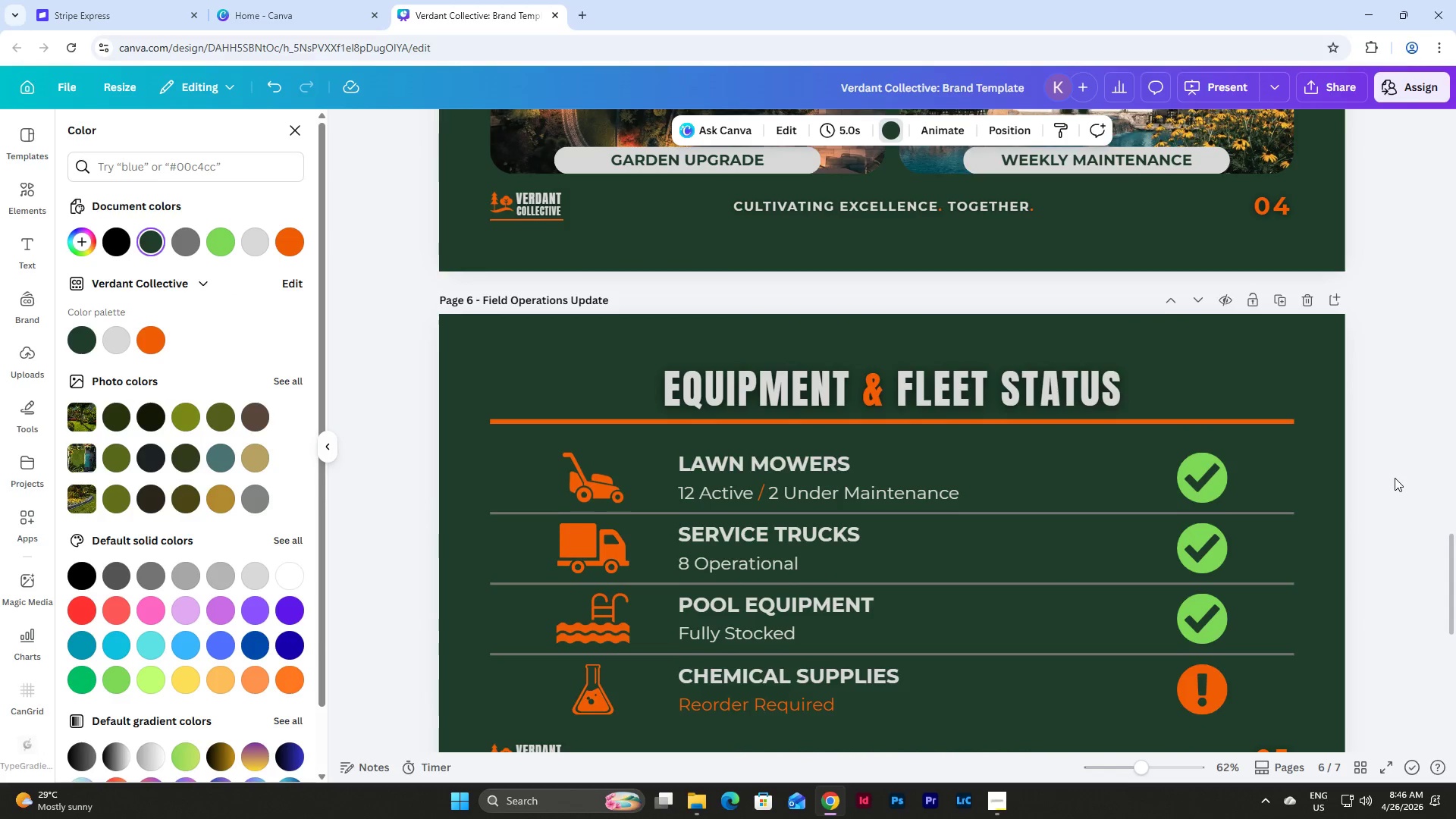 
scroll: coordinate [1395, 478], scroll_direction: down, amount: 2.0
 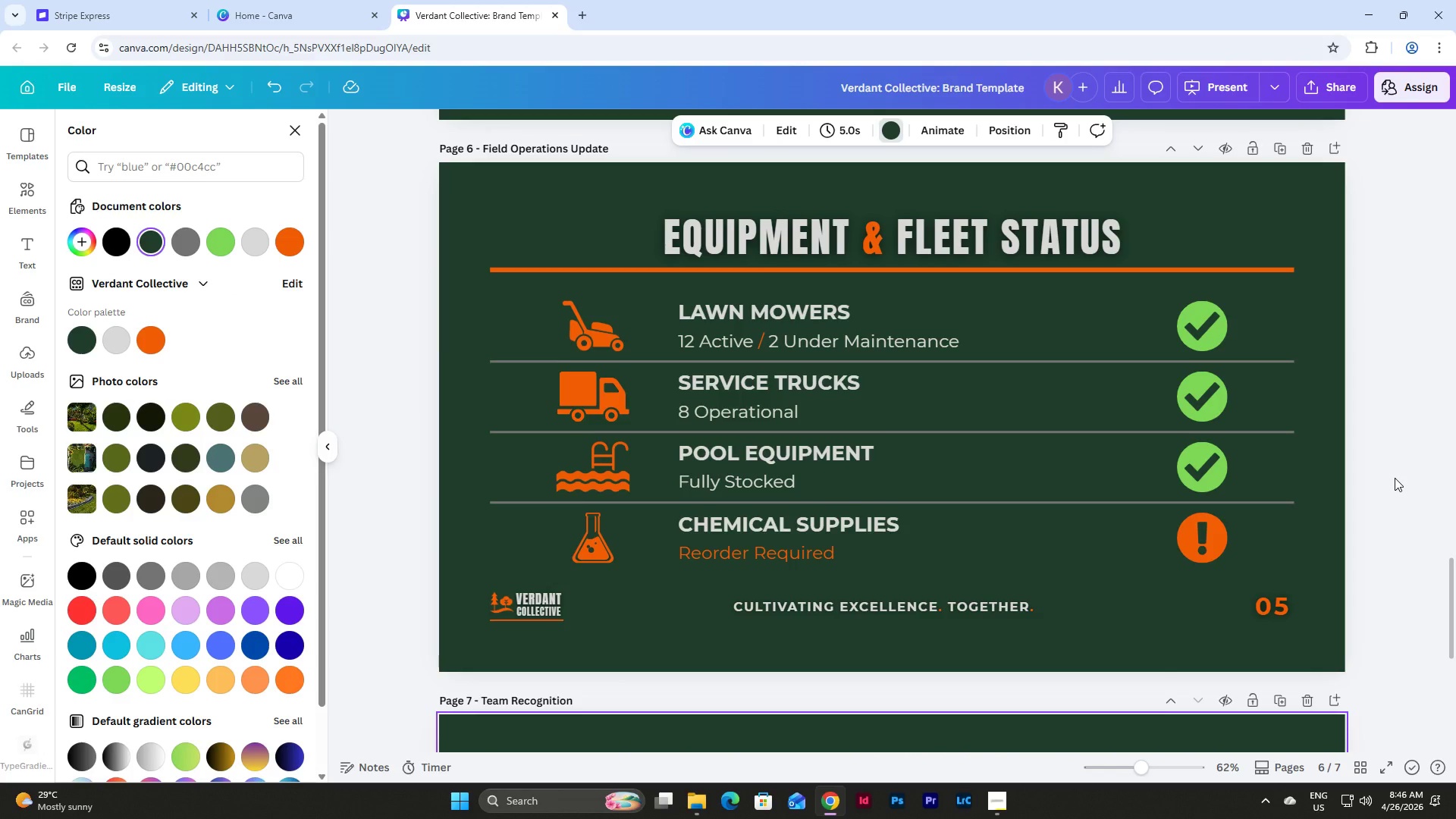 
scroll: coordinate [1395, 478], scroll_direction: none, amount: 0.0
 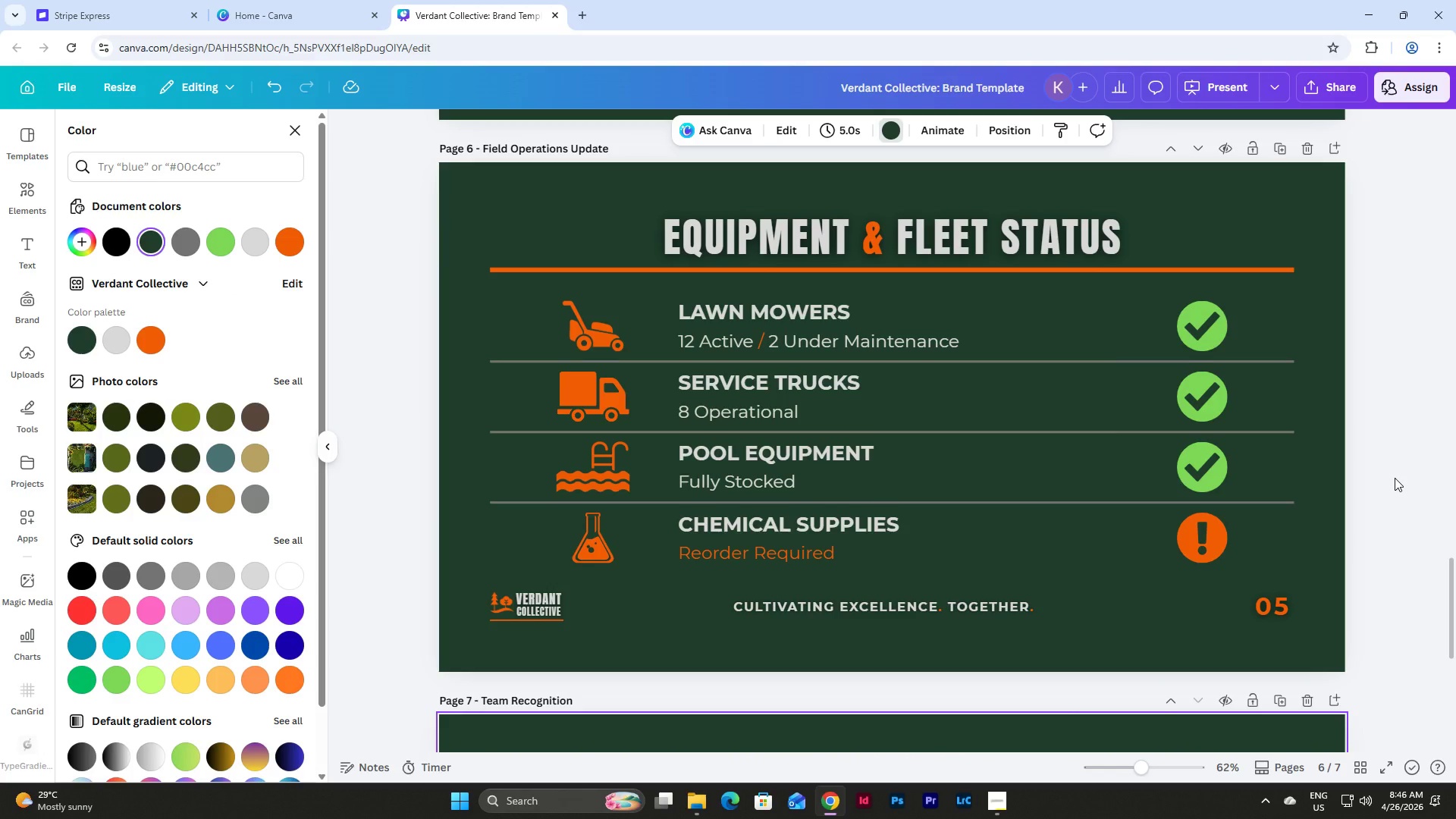 
scroll: coordinate [243, 538], scroll_direction: down, amount: 5.0
 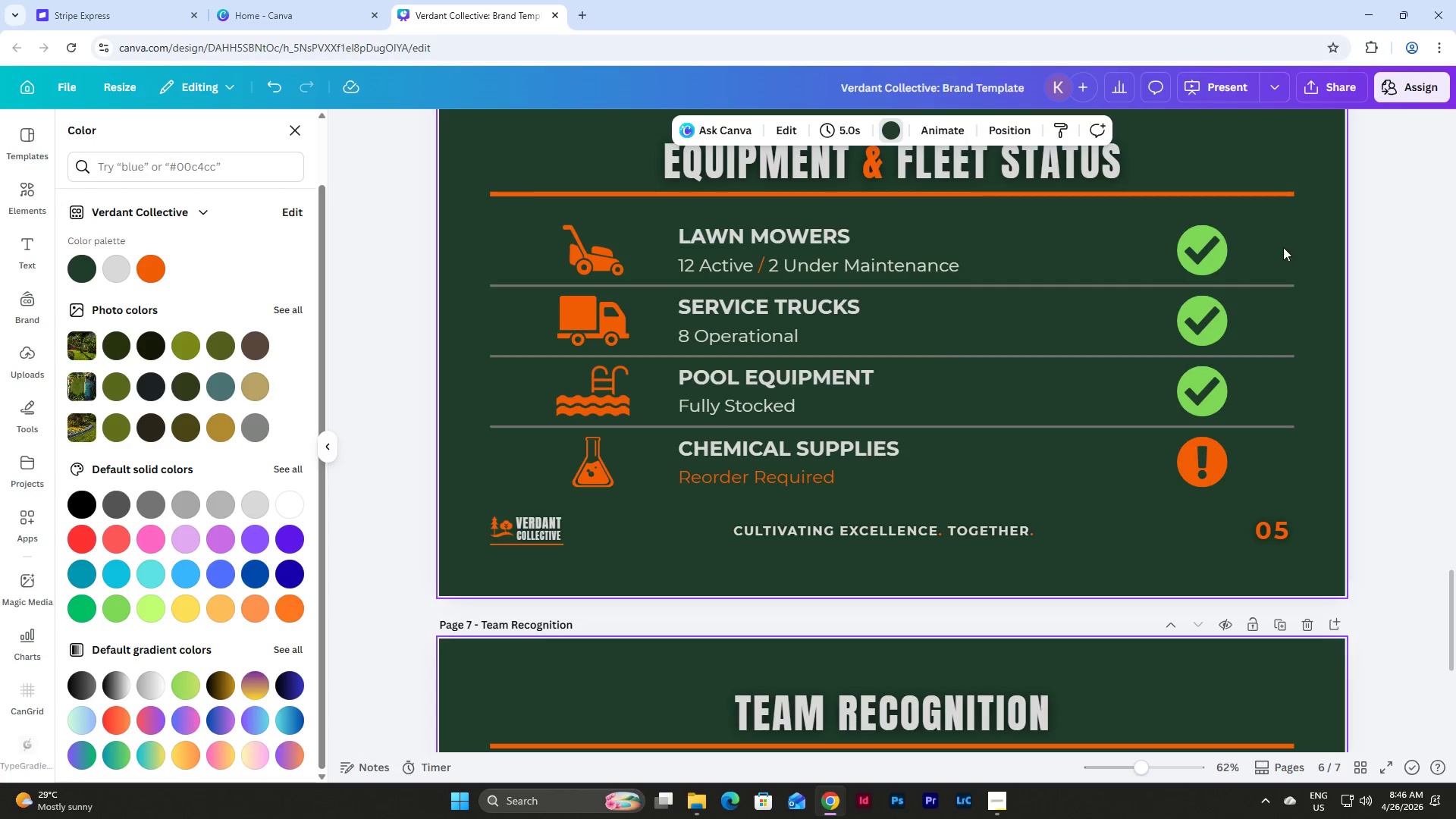 
left_click([1213, 242])
 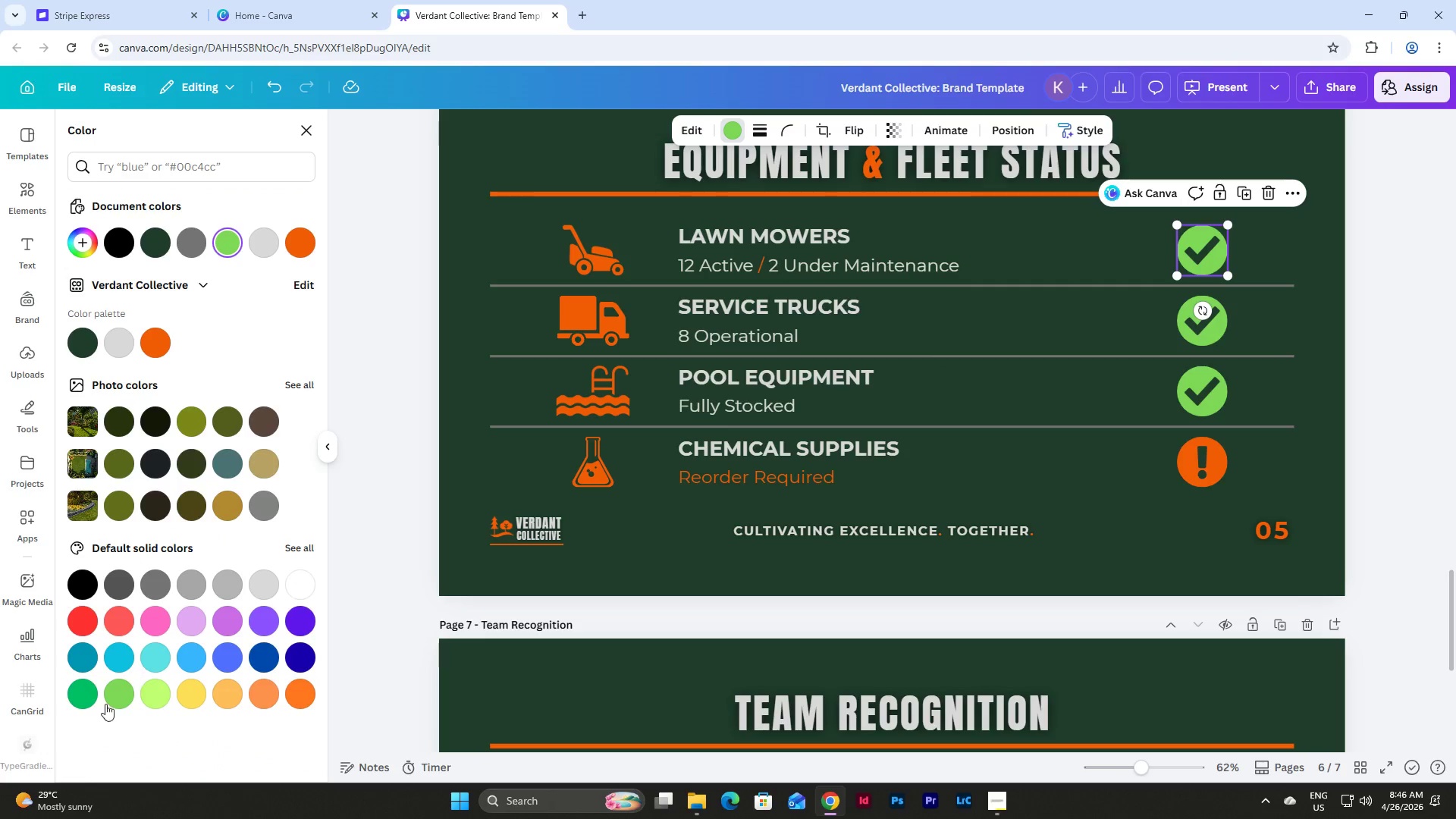 
left_click([74, 692])
 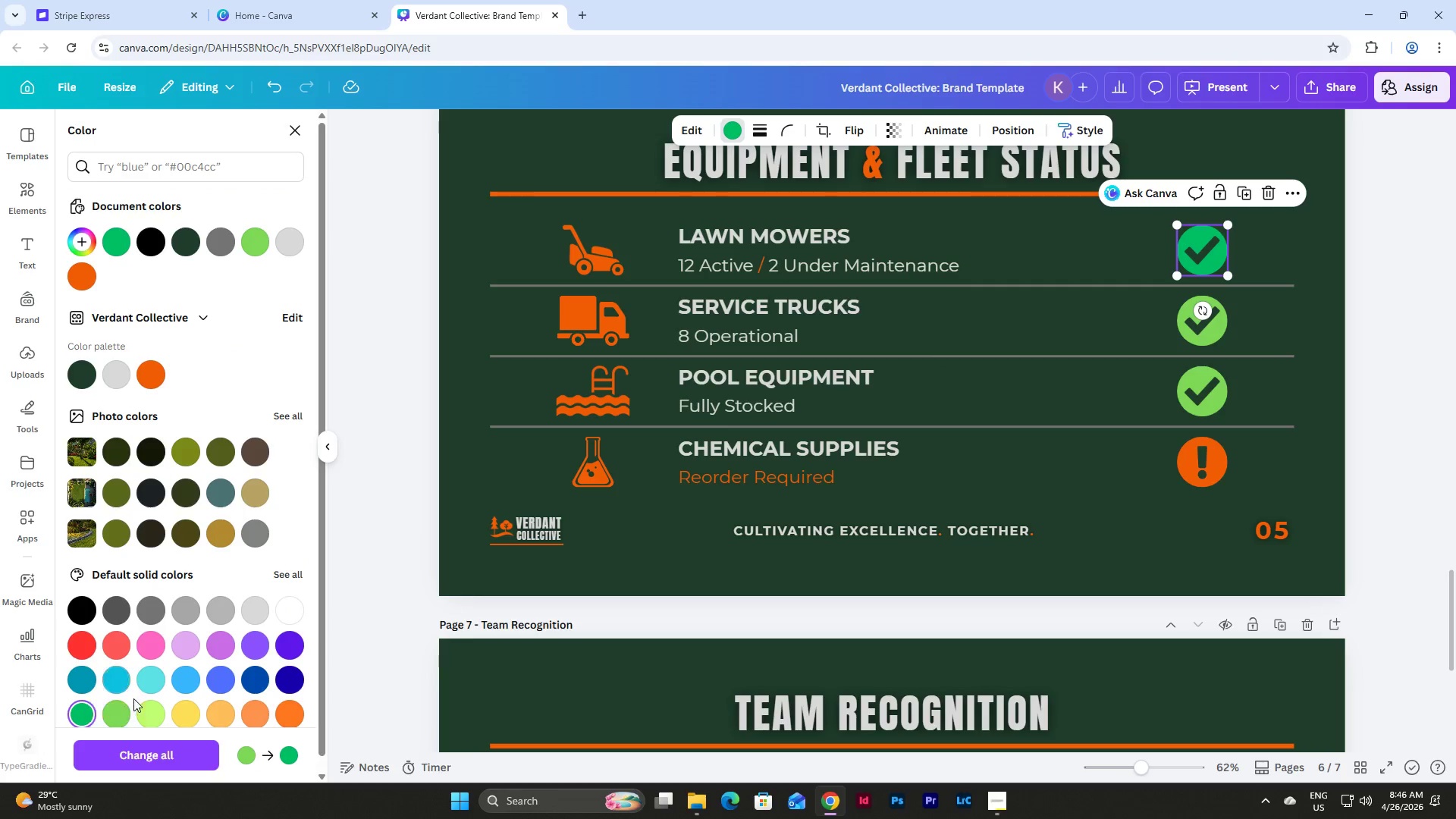 
scroll: coordinate [182, 585], scroll_direction: down, amount: 3.0
 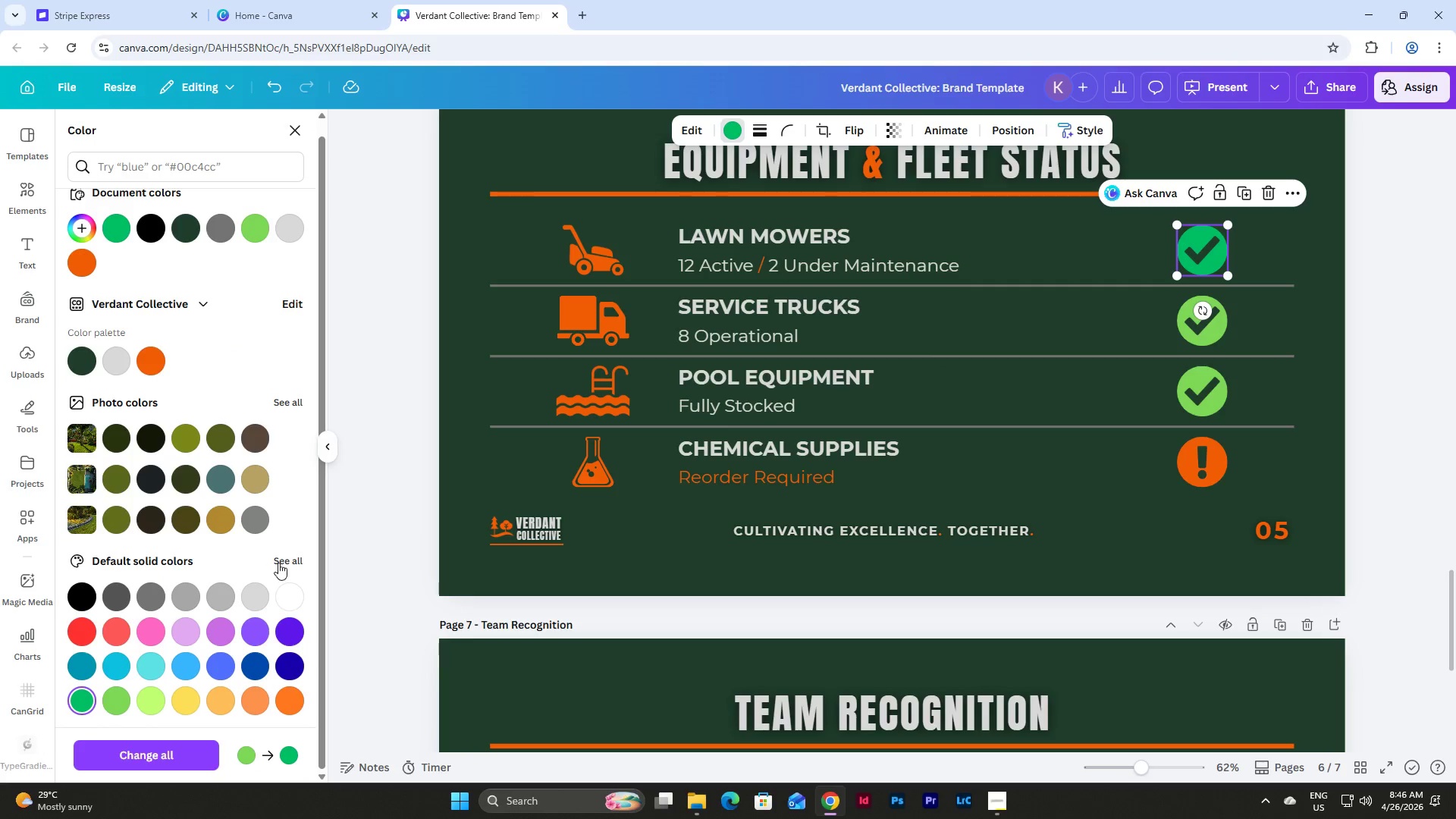 
left_click([284, 562])
 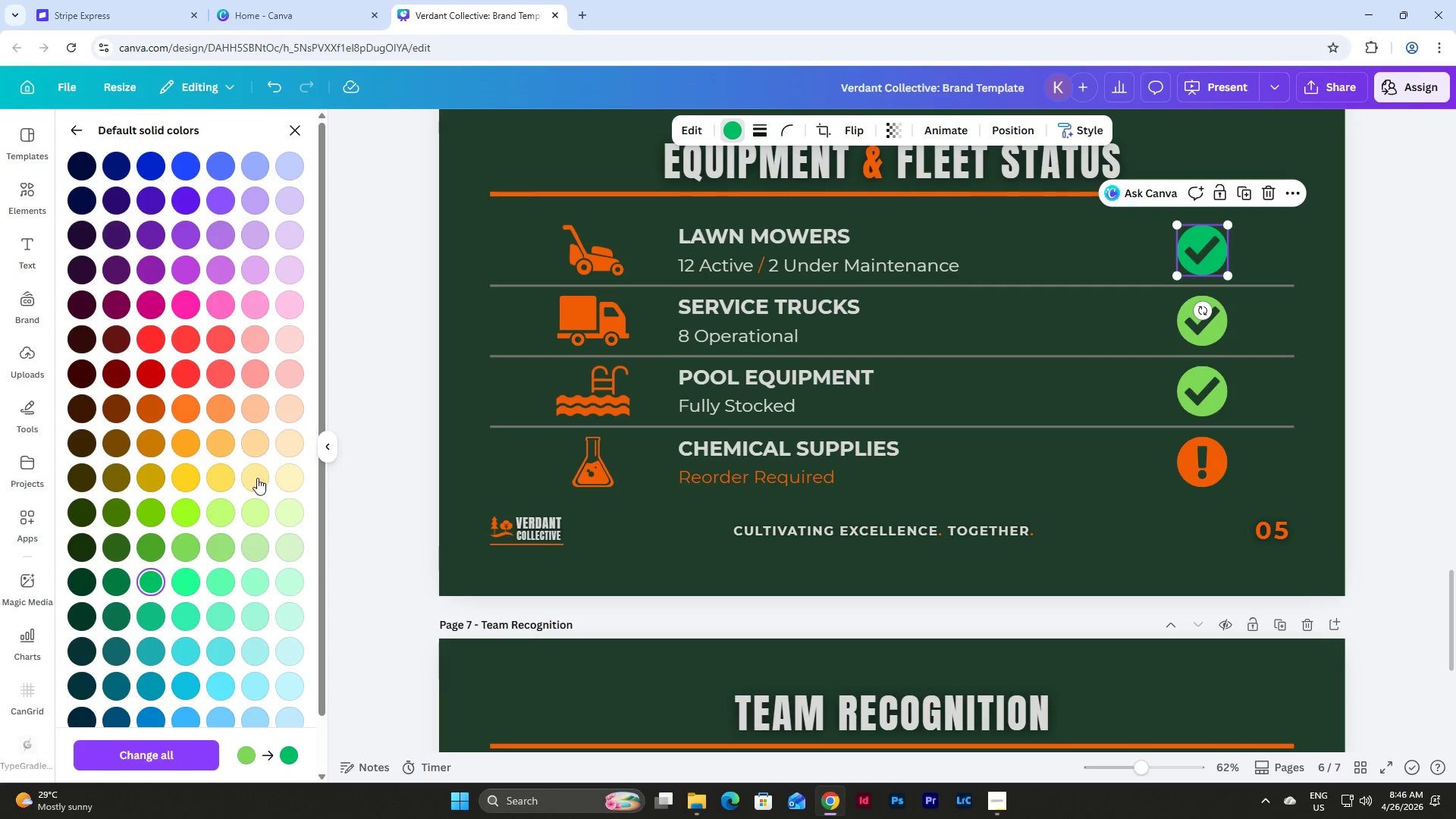 
scroll: coordinate [256, 515], scroll_direction: down, amount: 2.0
 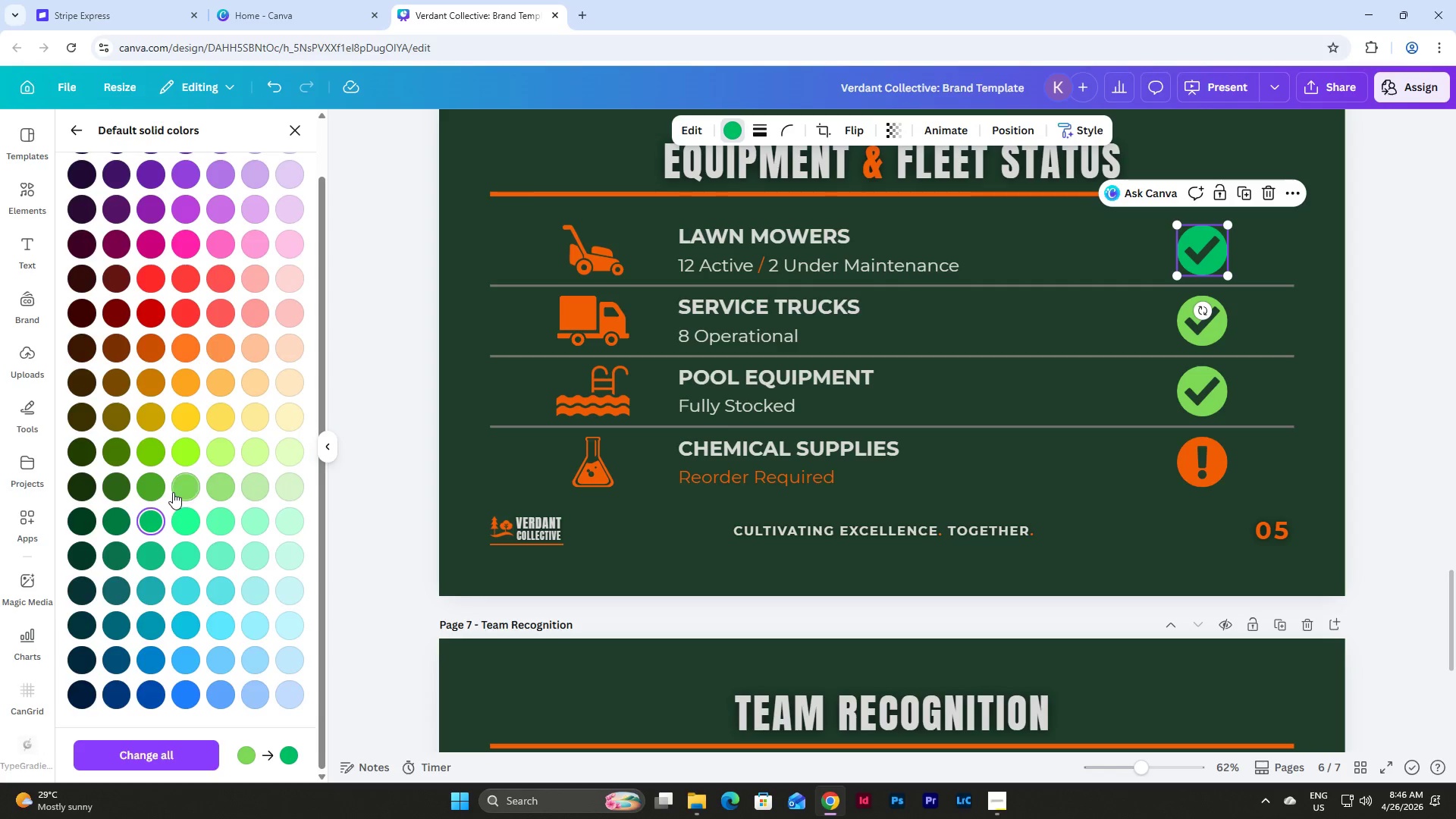 
left_click([155, 483])
 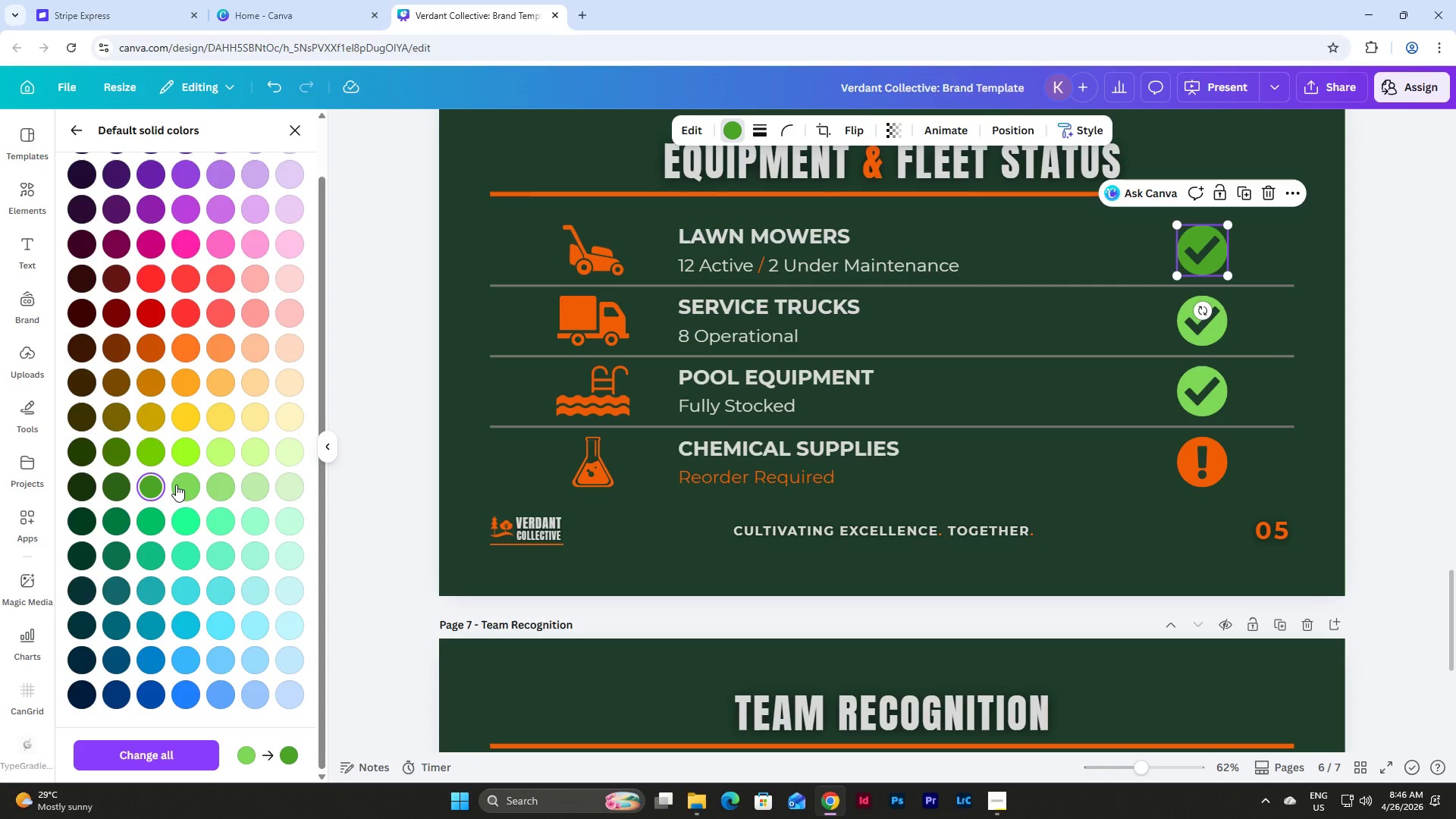 
left_click([177, 485])
 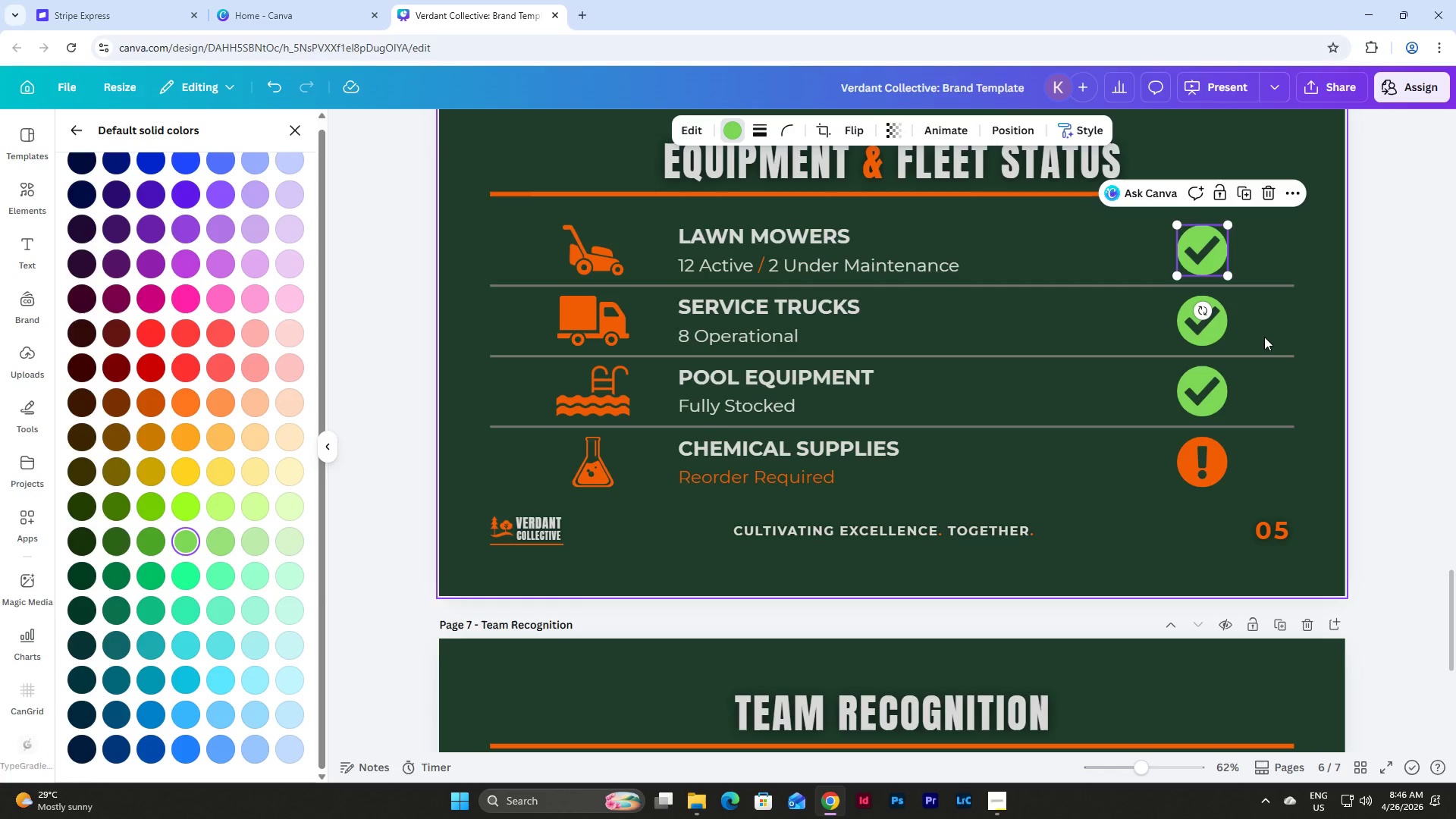 
wait(5.05)
 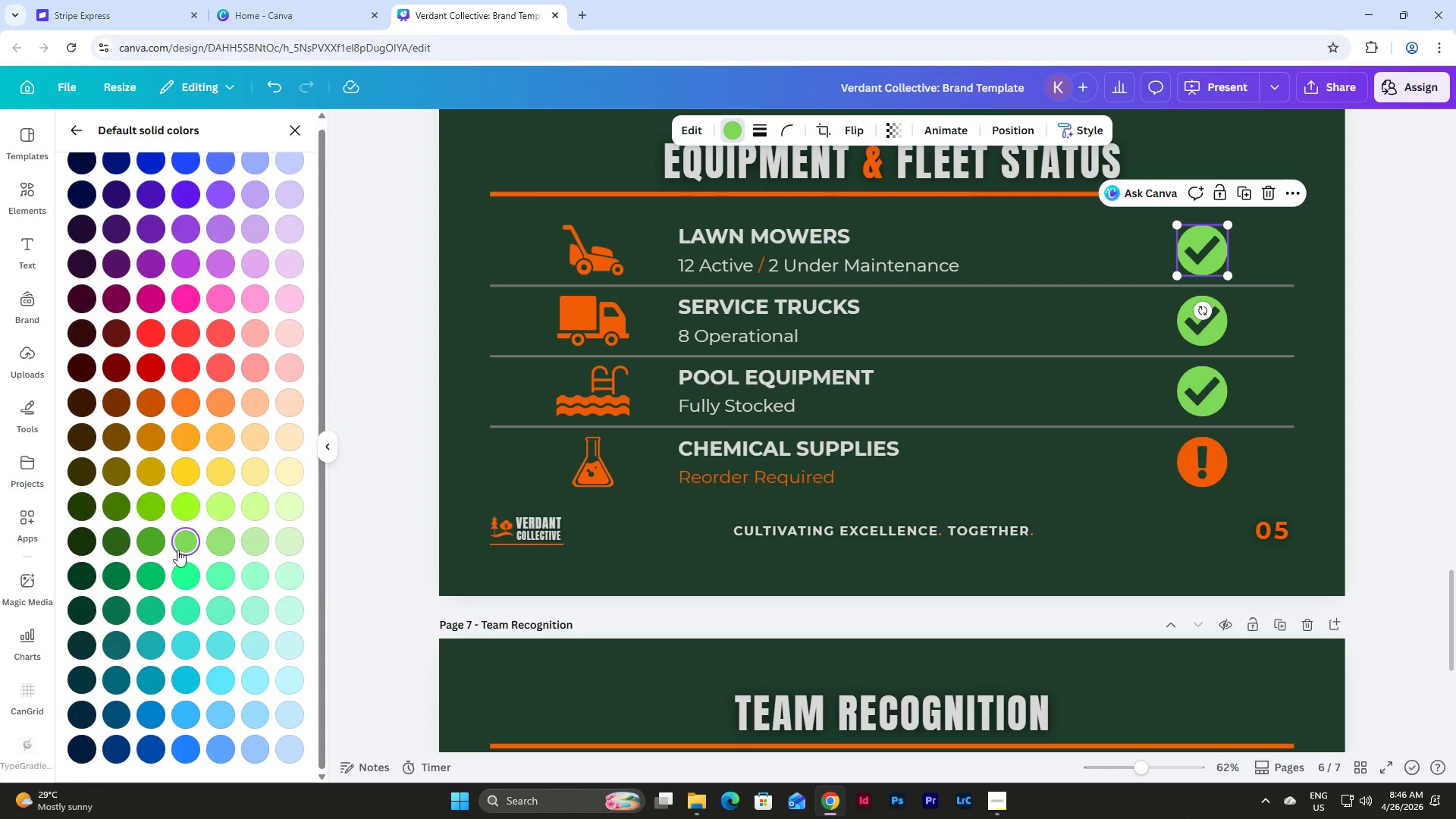 
left_click([1205, 325])
 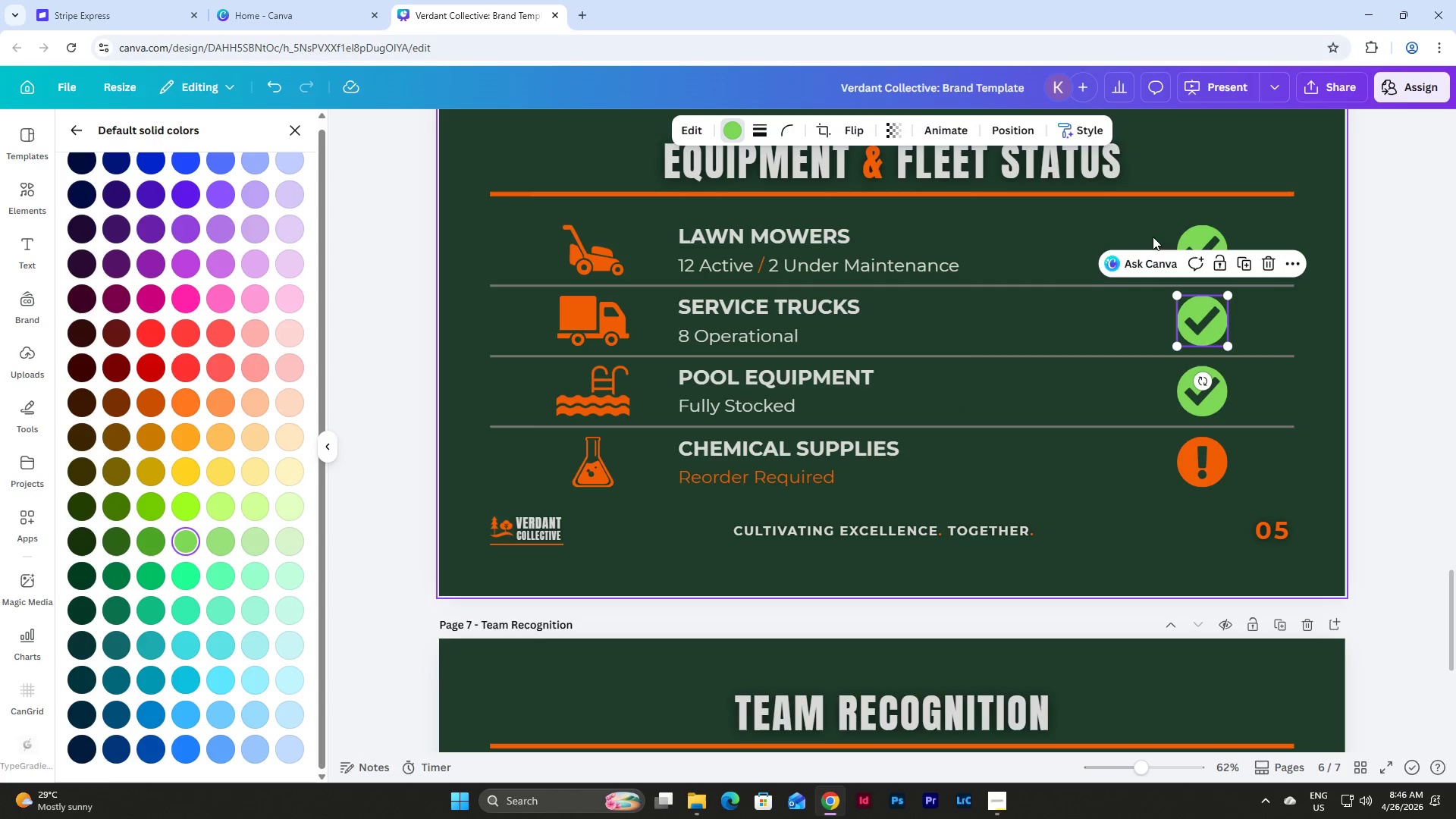 
left_click([1195, 235])
 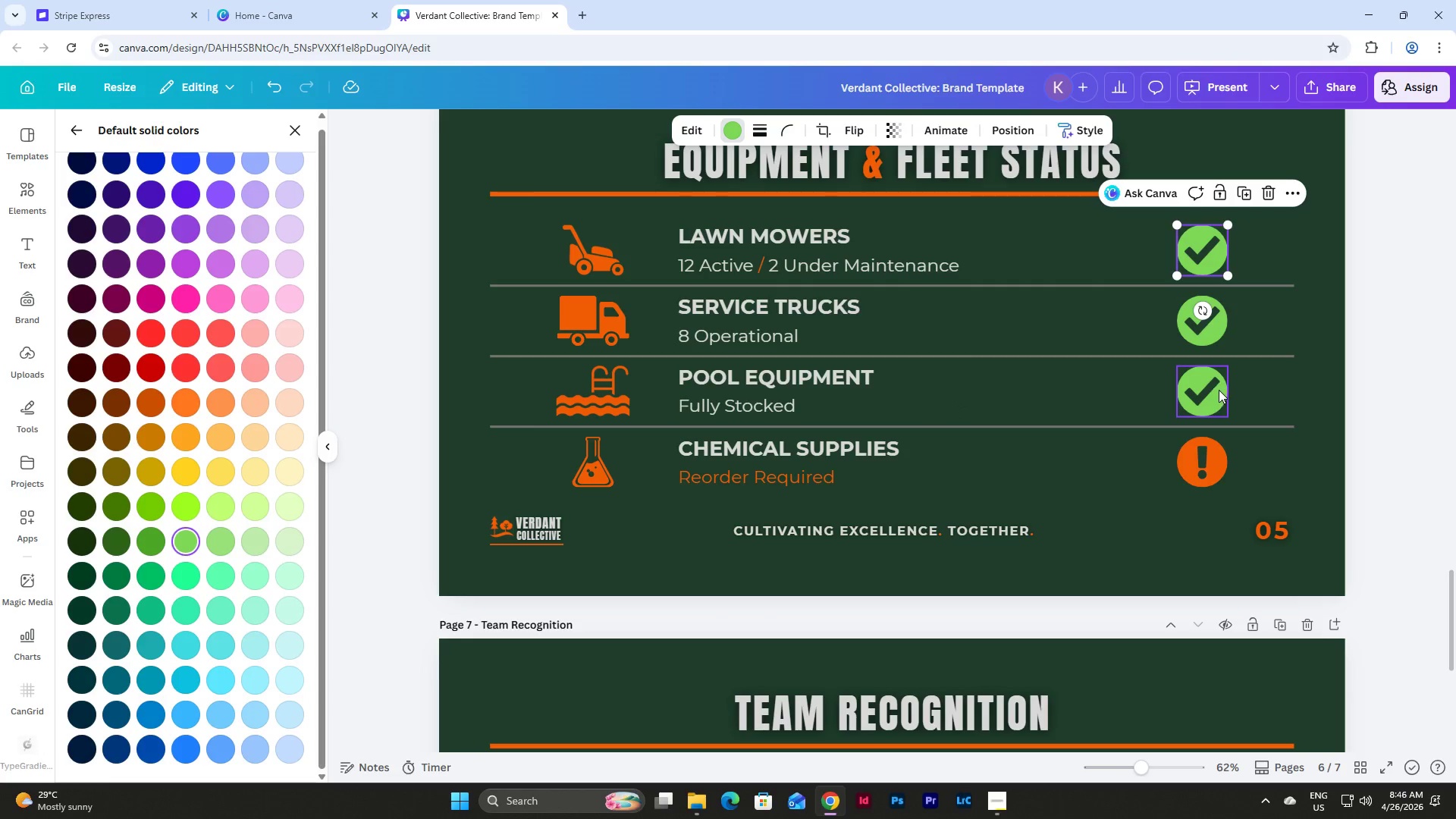 
left_click([1211, 390])
 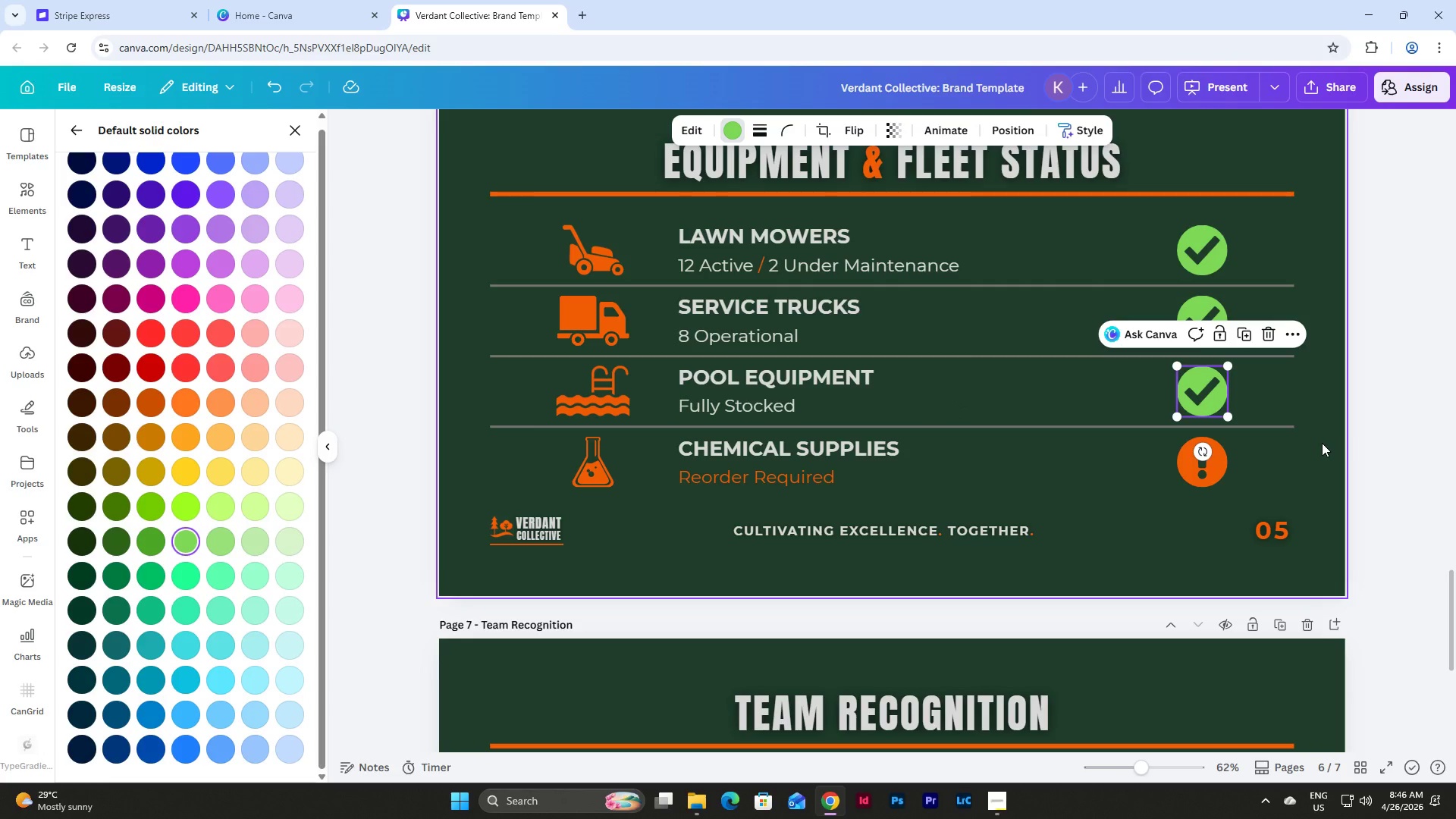 
left_click([155, 548])
 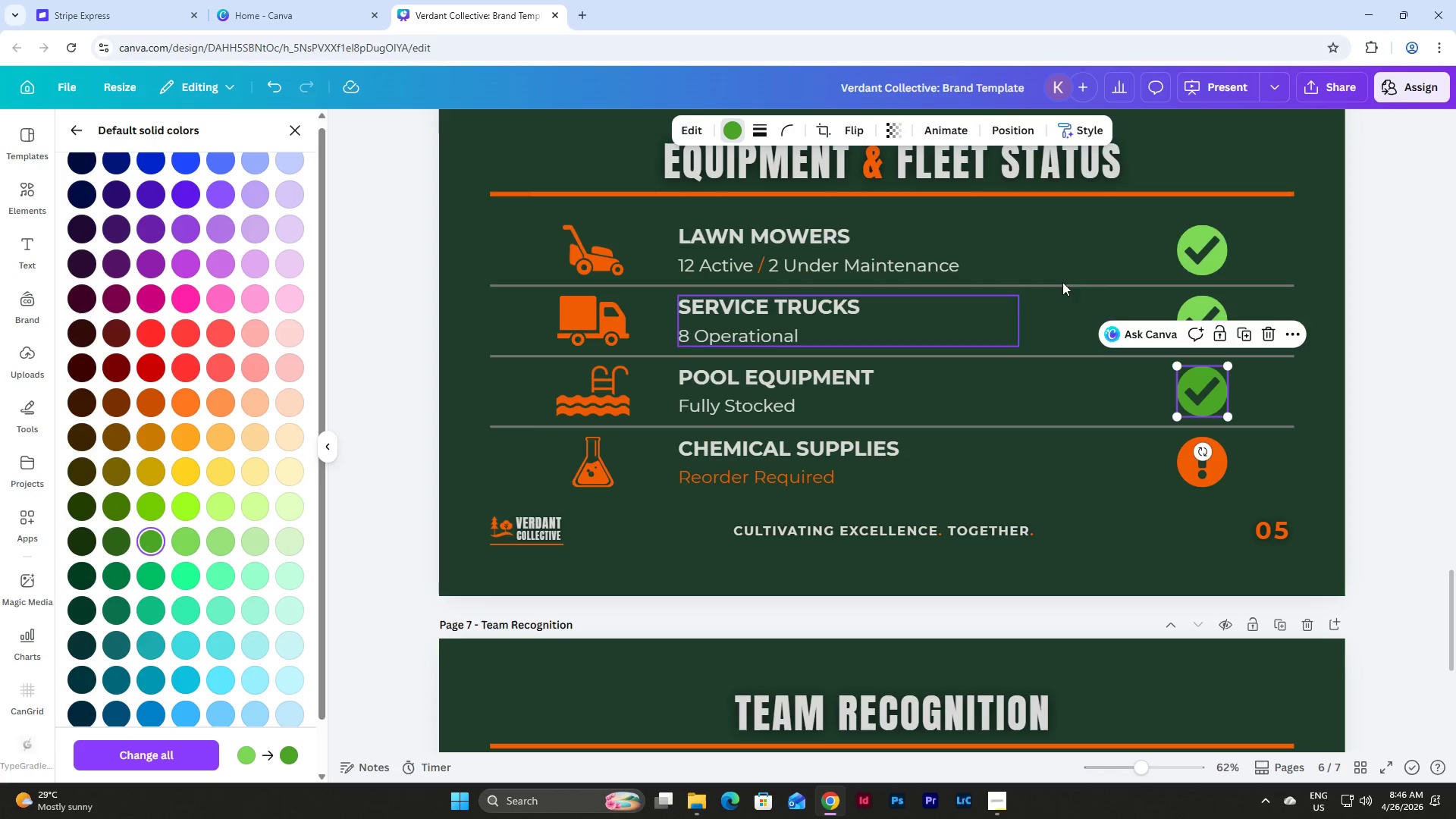 
left_click([1213, 308])
 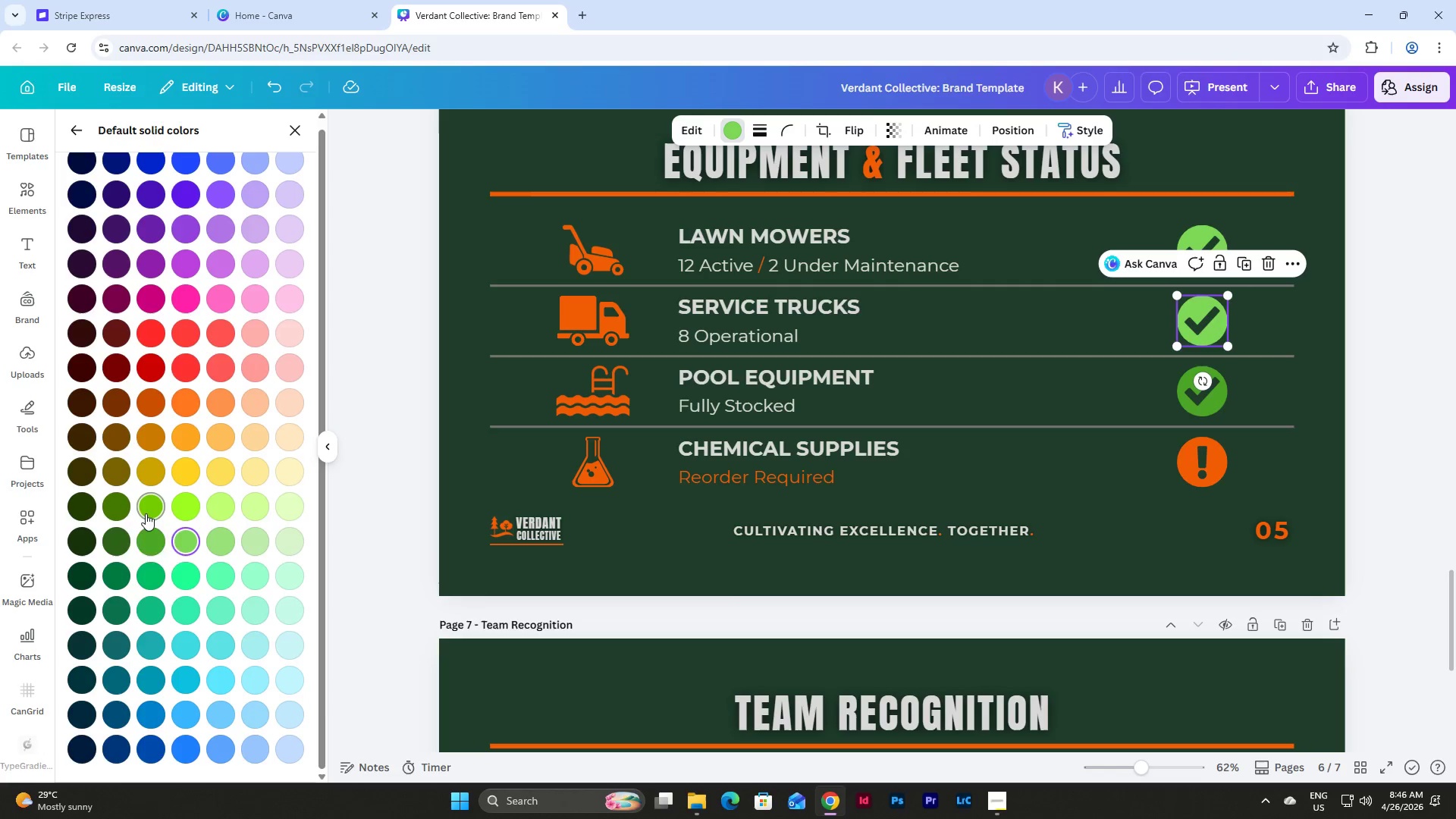 
left_click([155, 537])
 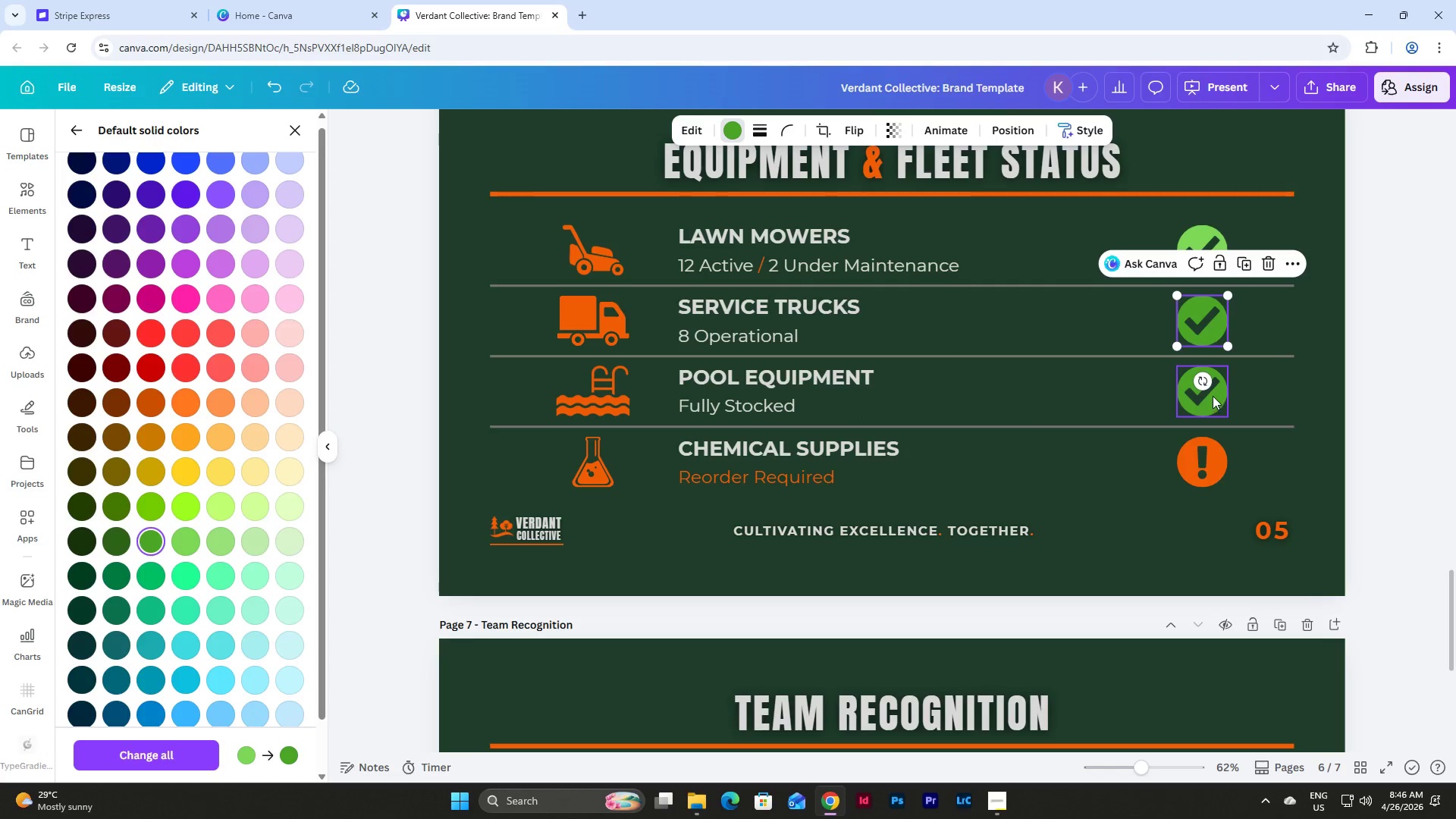 
left_click([1210, 394])
 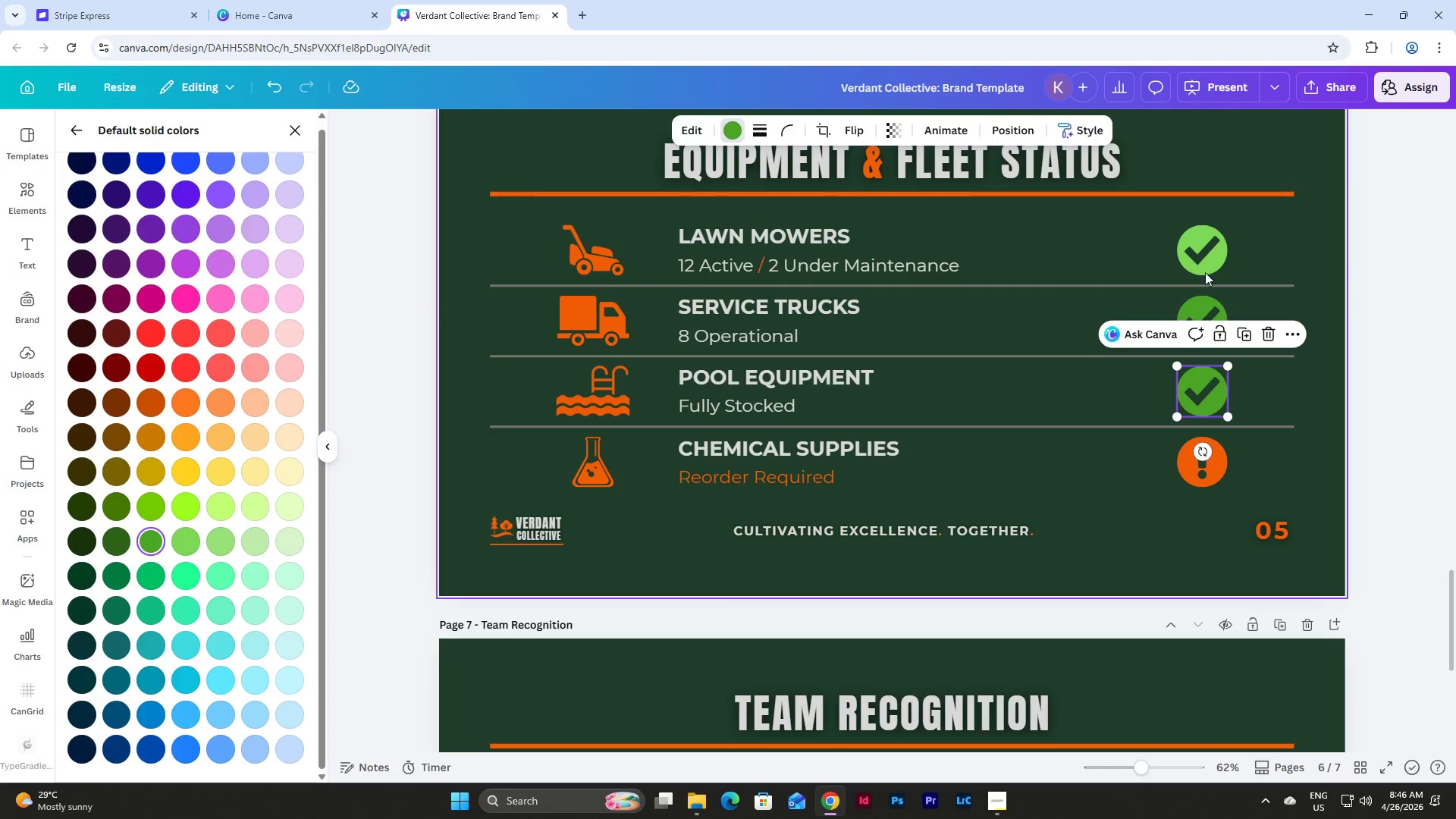 
left_click([1203, 255])
 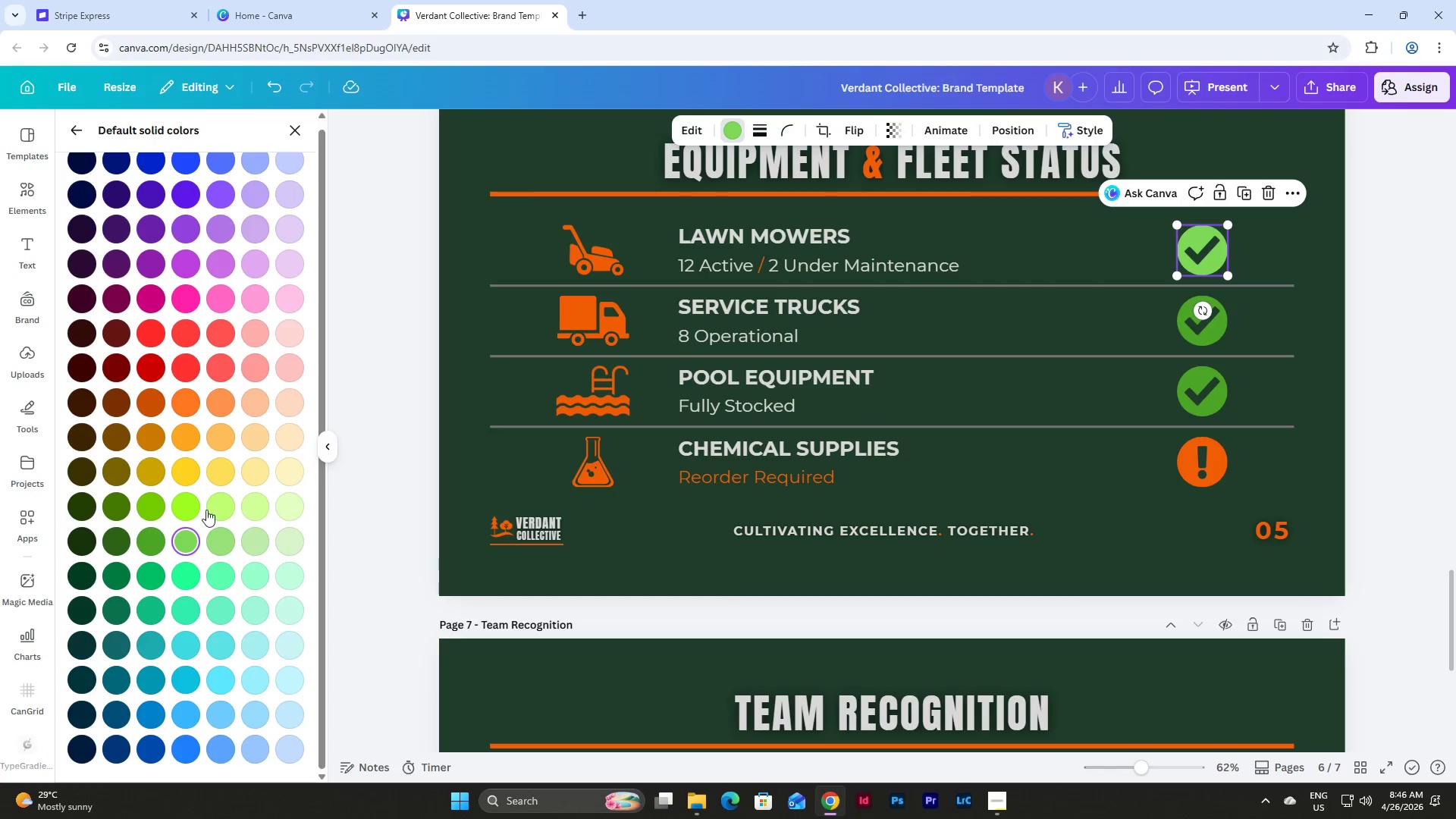 
left_click([150, 538])
 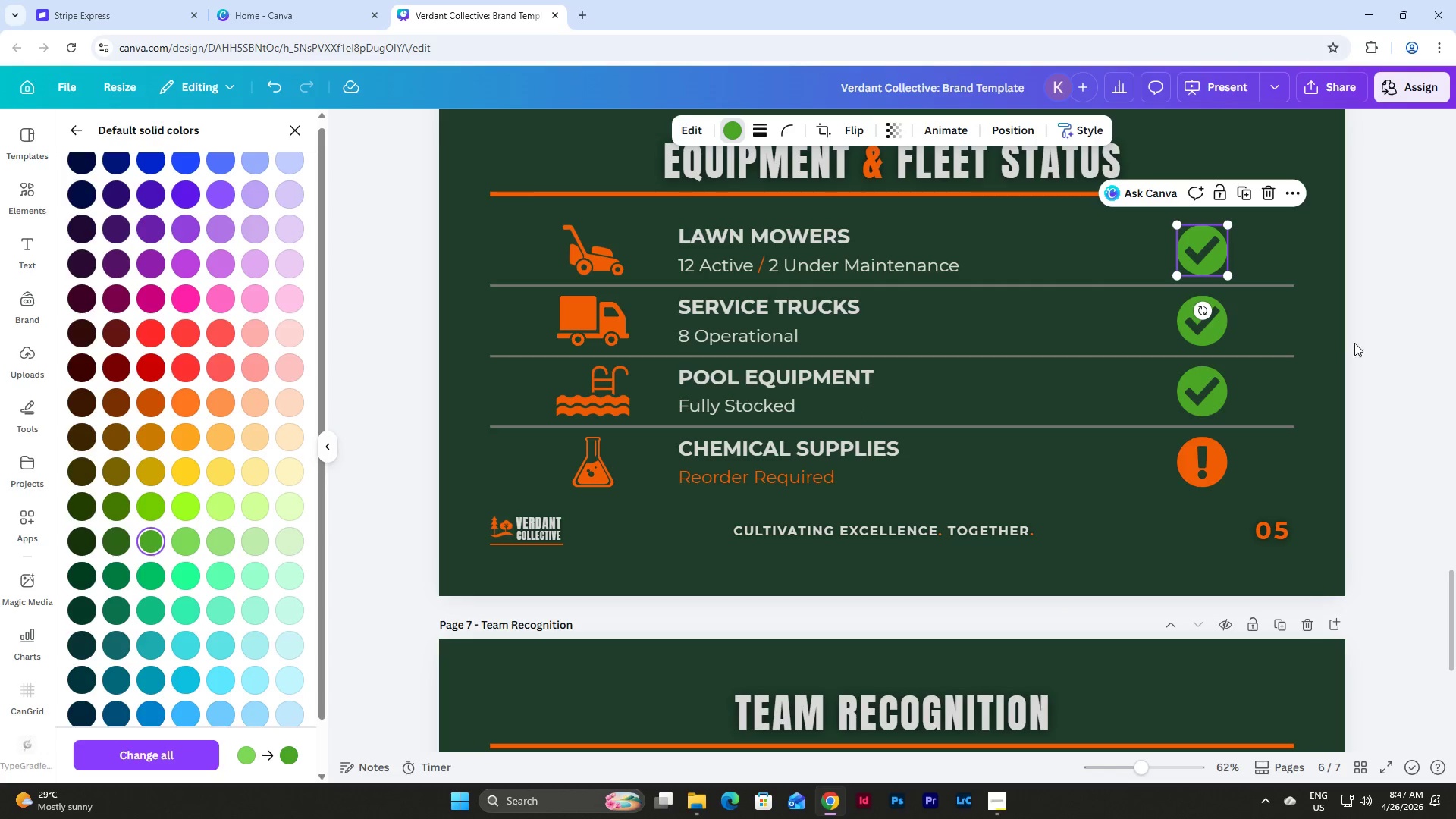 
left_click([1330, 366])
 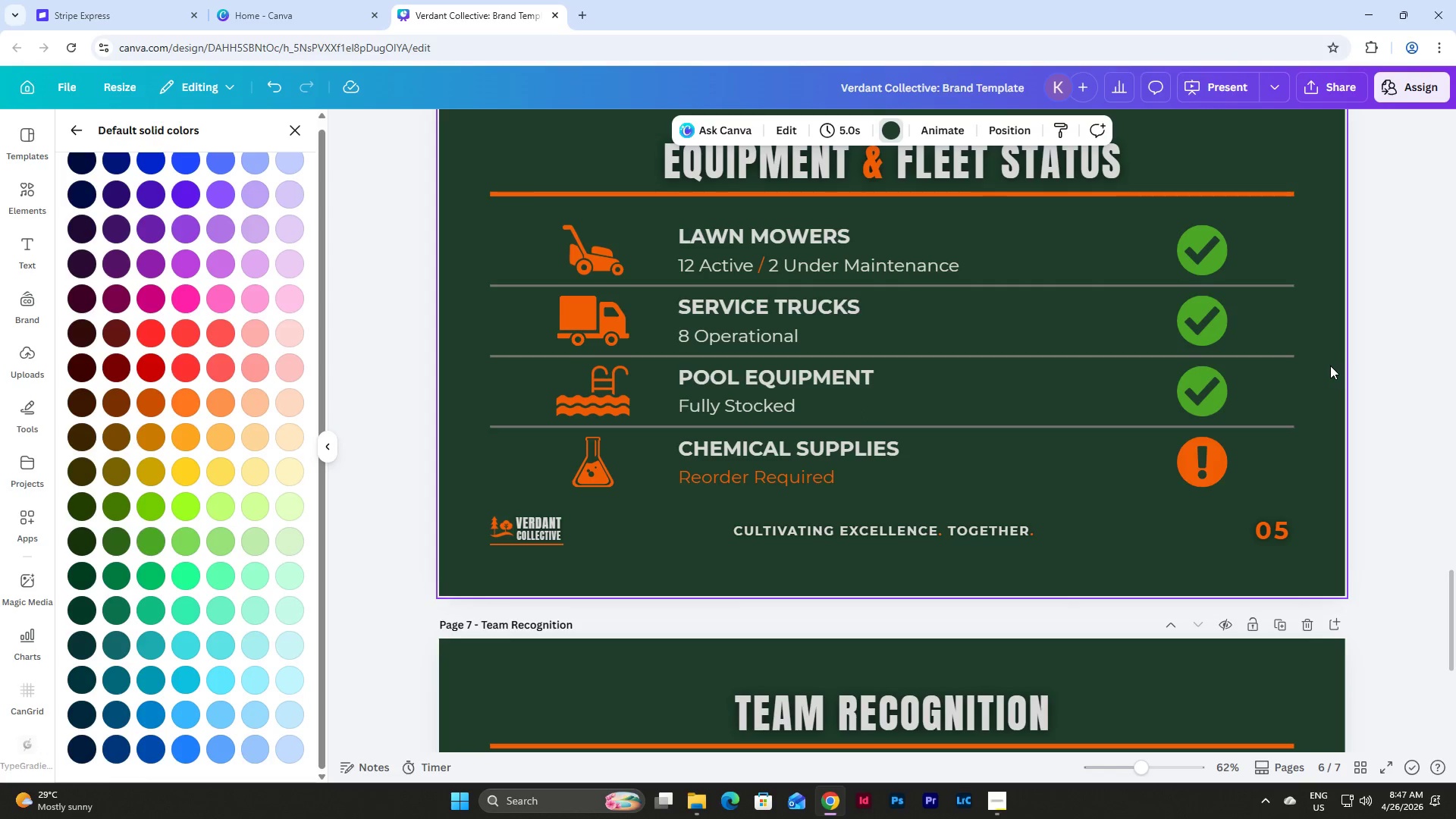 
scroll: coordinate [1330, 366], scroll_direction: none, amount: 0.0
 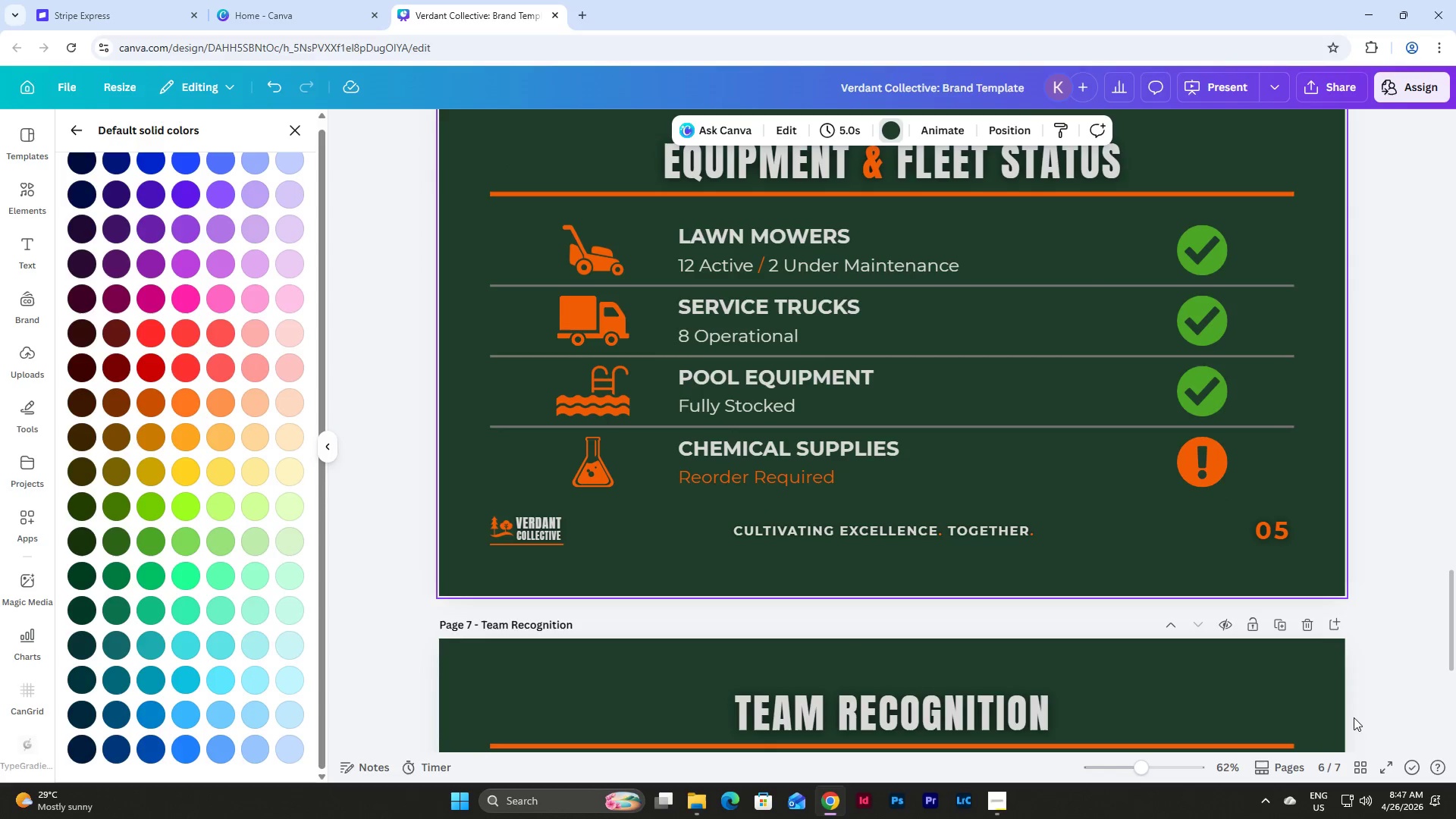 
left_click([1355, 758])
 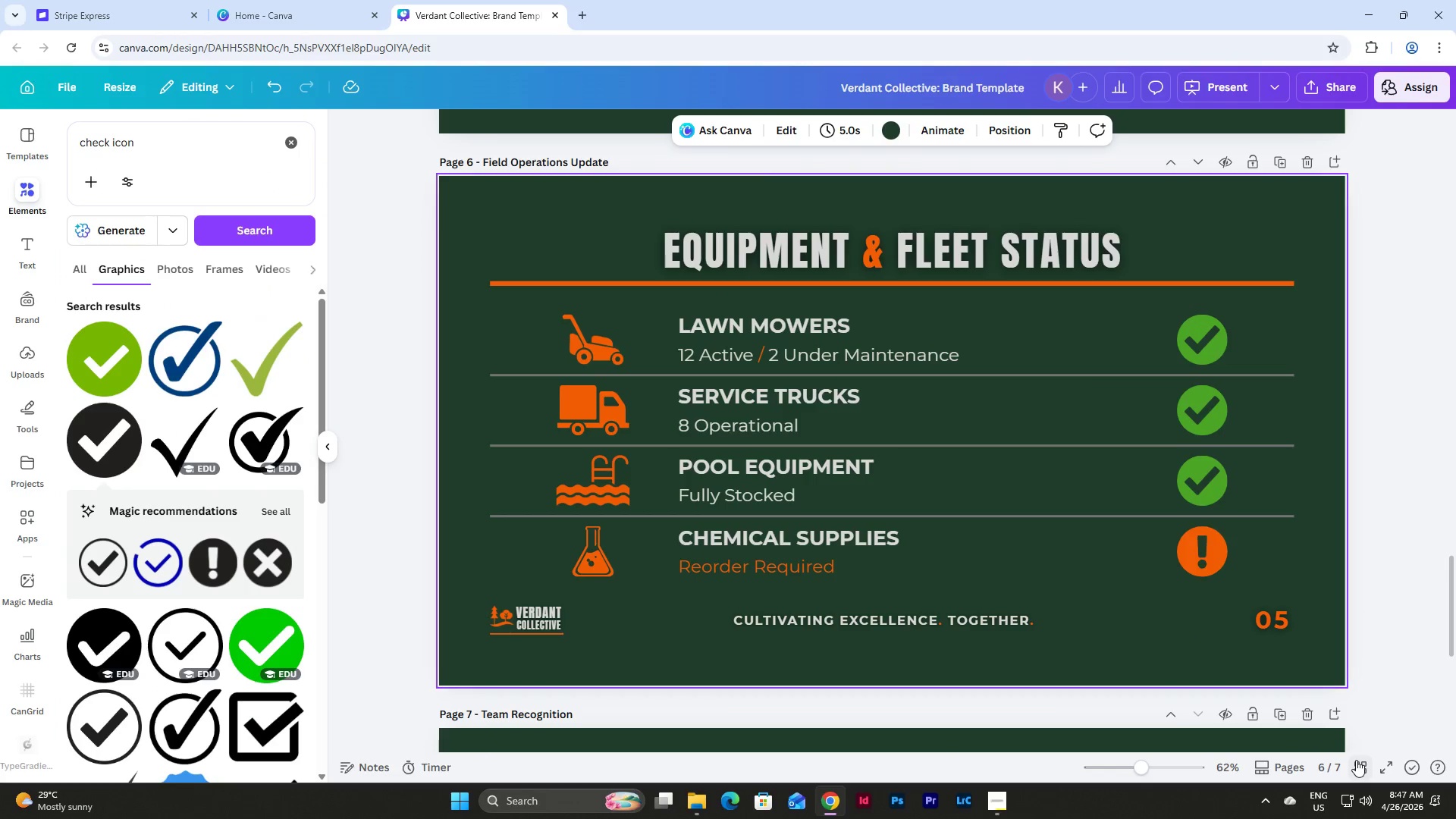 
left_click([1356, 760])
 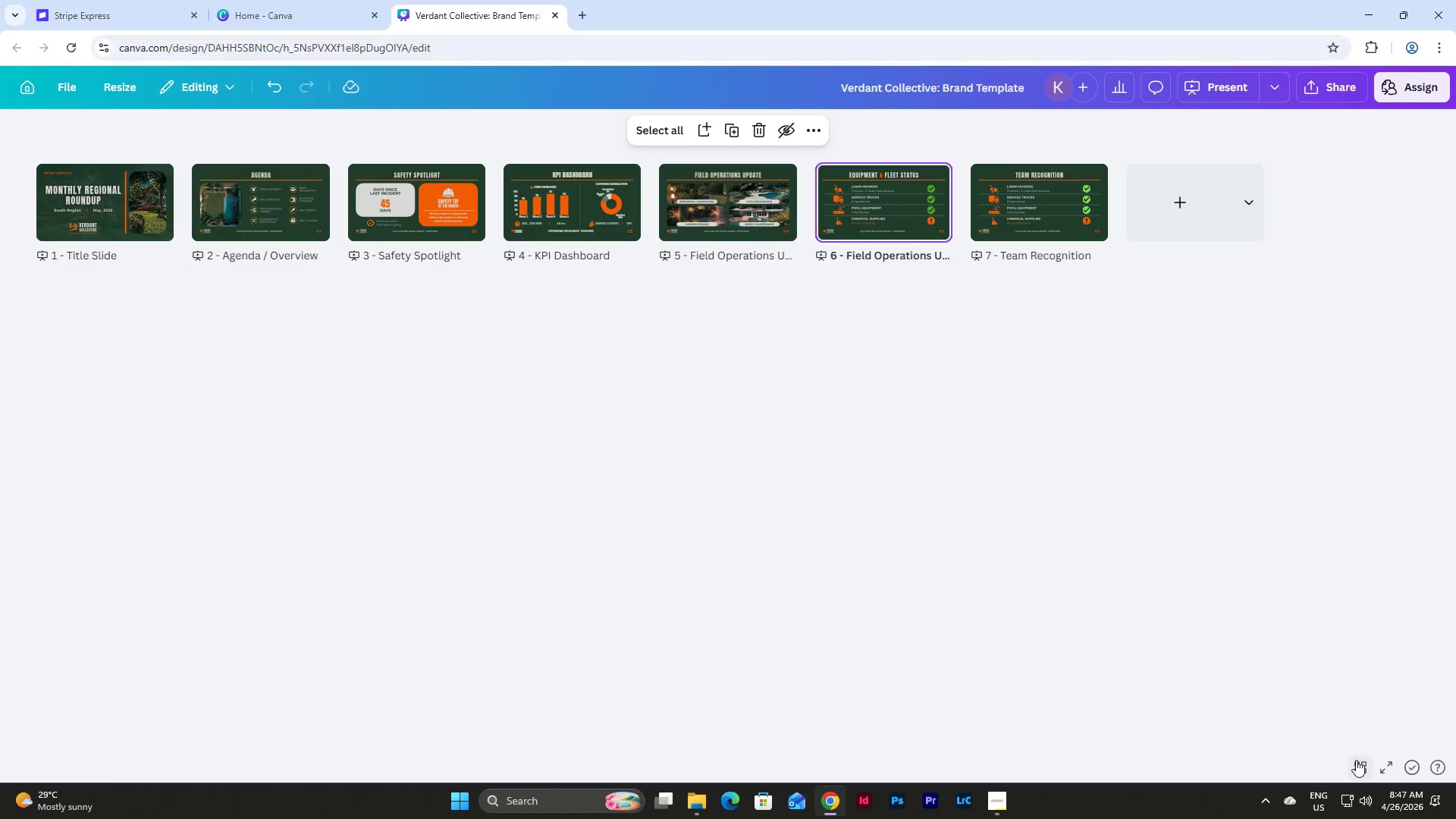 
left_click([1356, 760])
 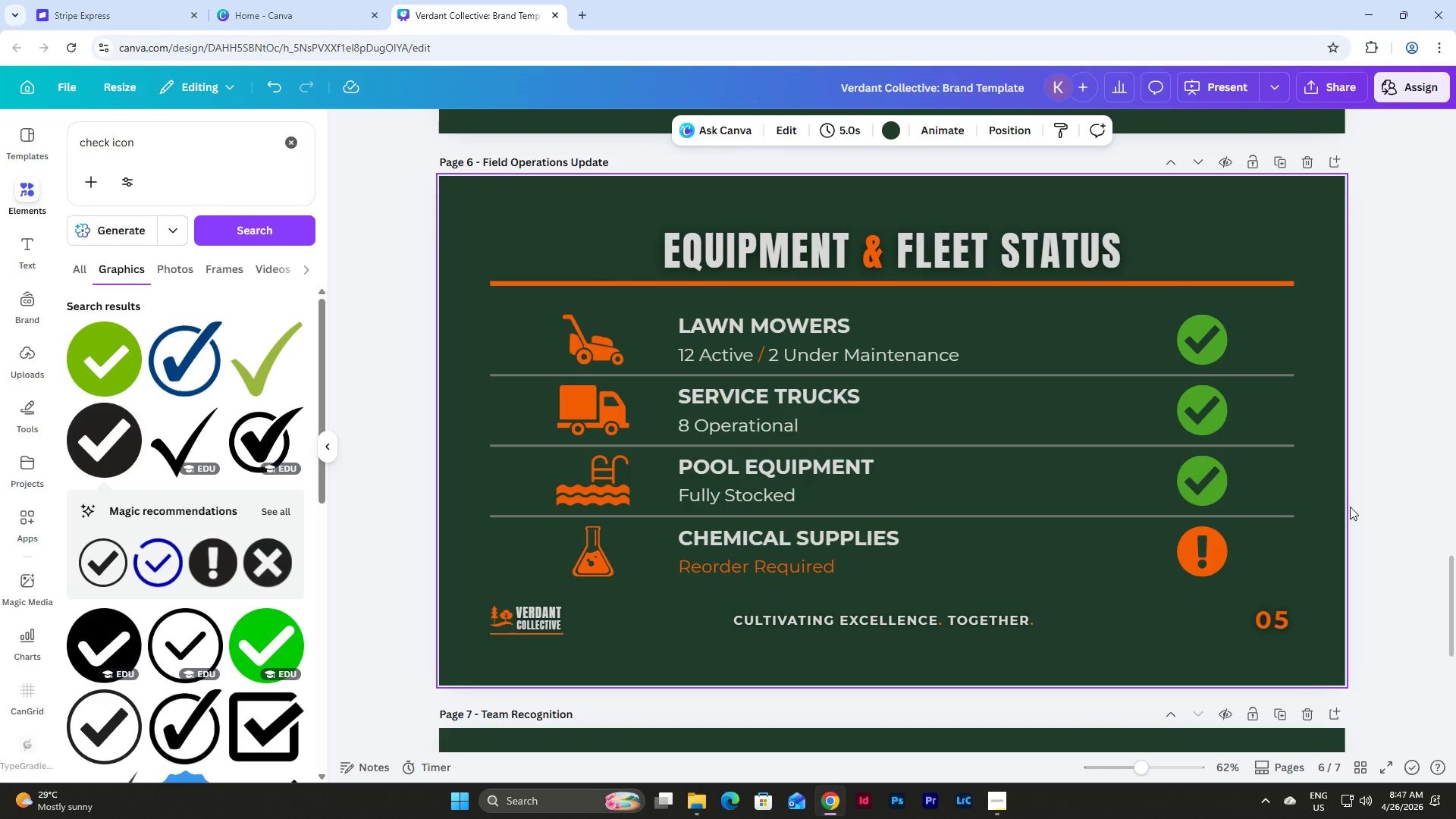 
scroll: coordinate [1340, 482], scroll_direction: down, amount: 10.0
 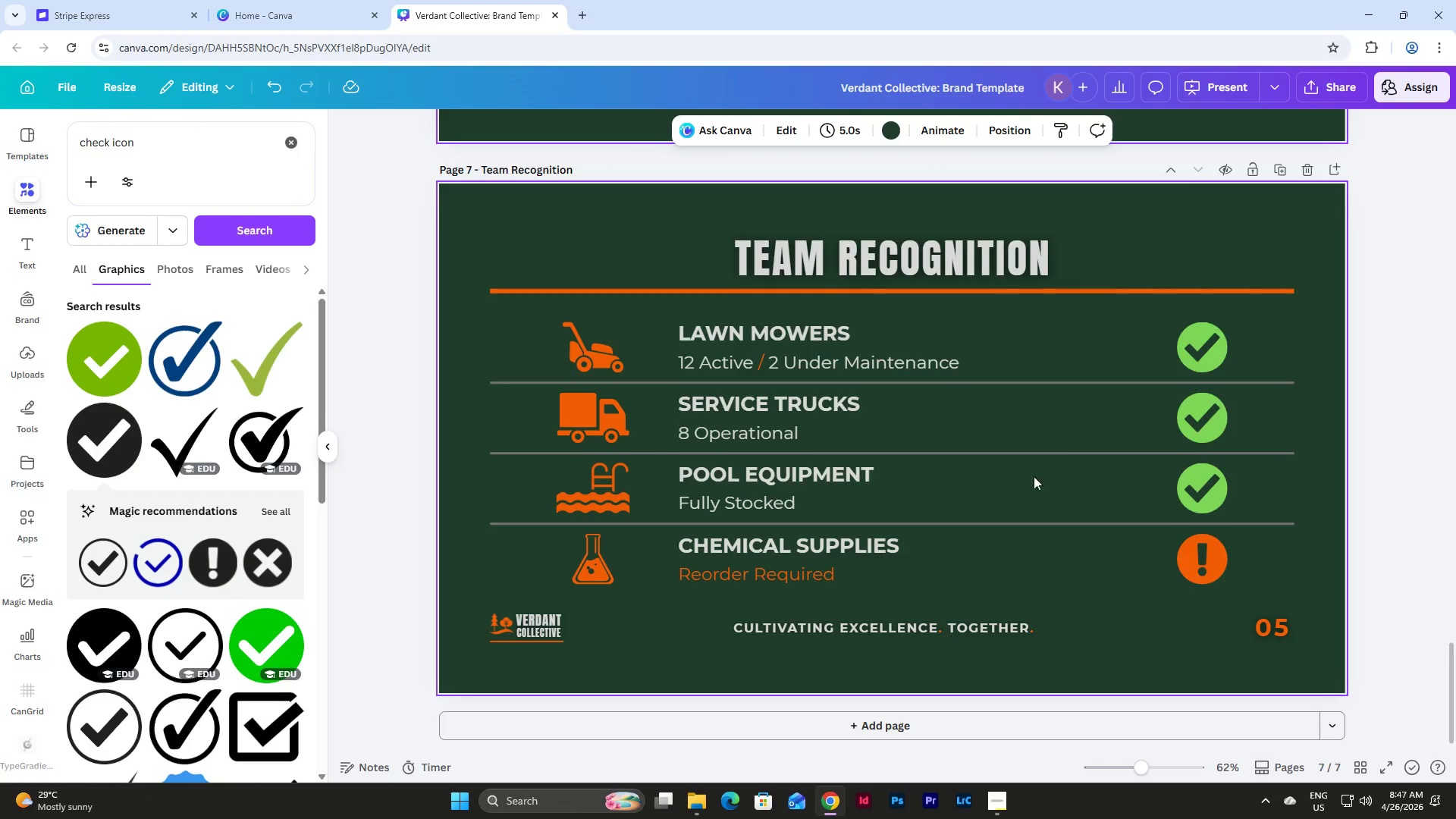 
left_click_drag(start_coordinate=[519, 314], to_coordinate=[1262, 585])
 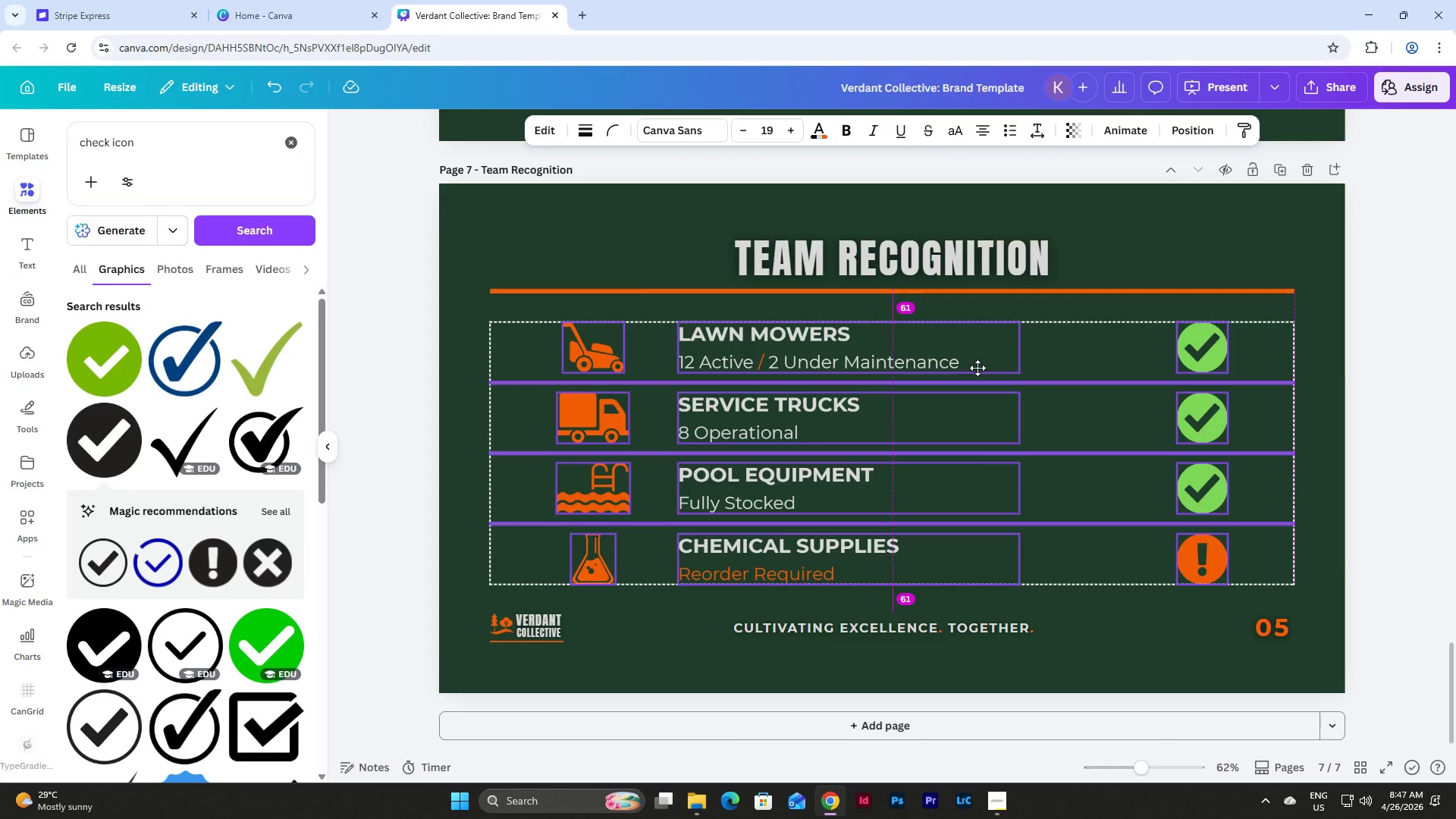 
wait(15.48)
 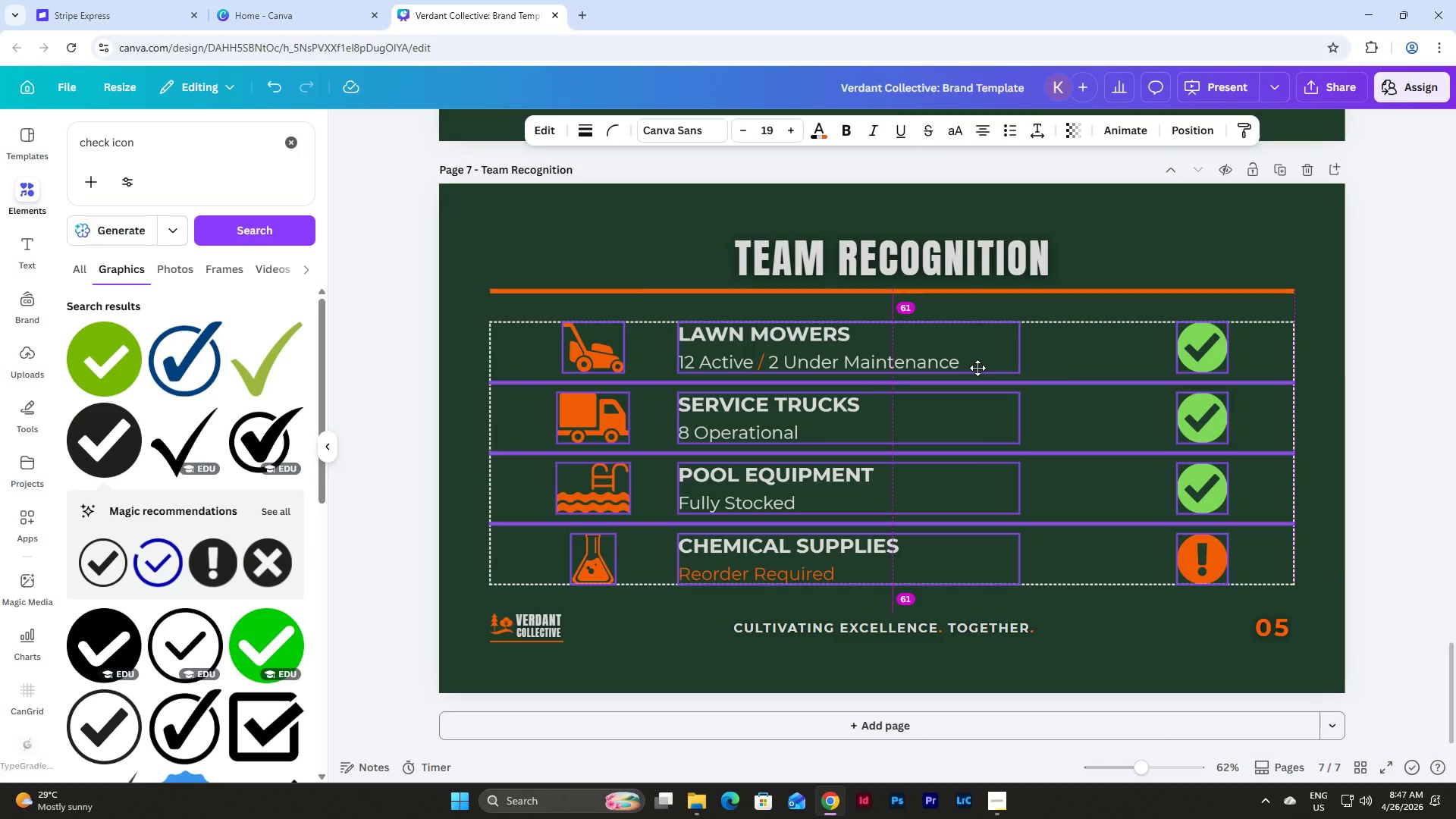 
key(Backspace)
 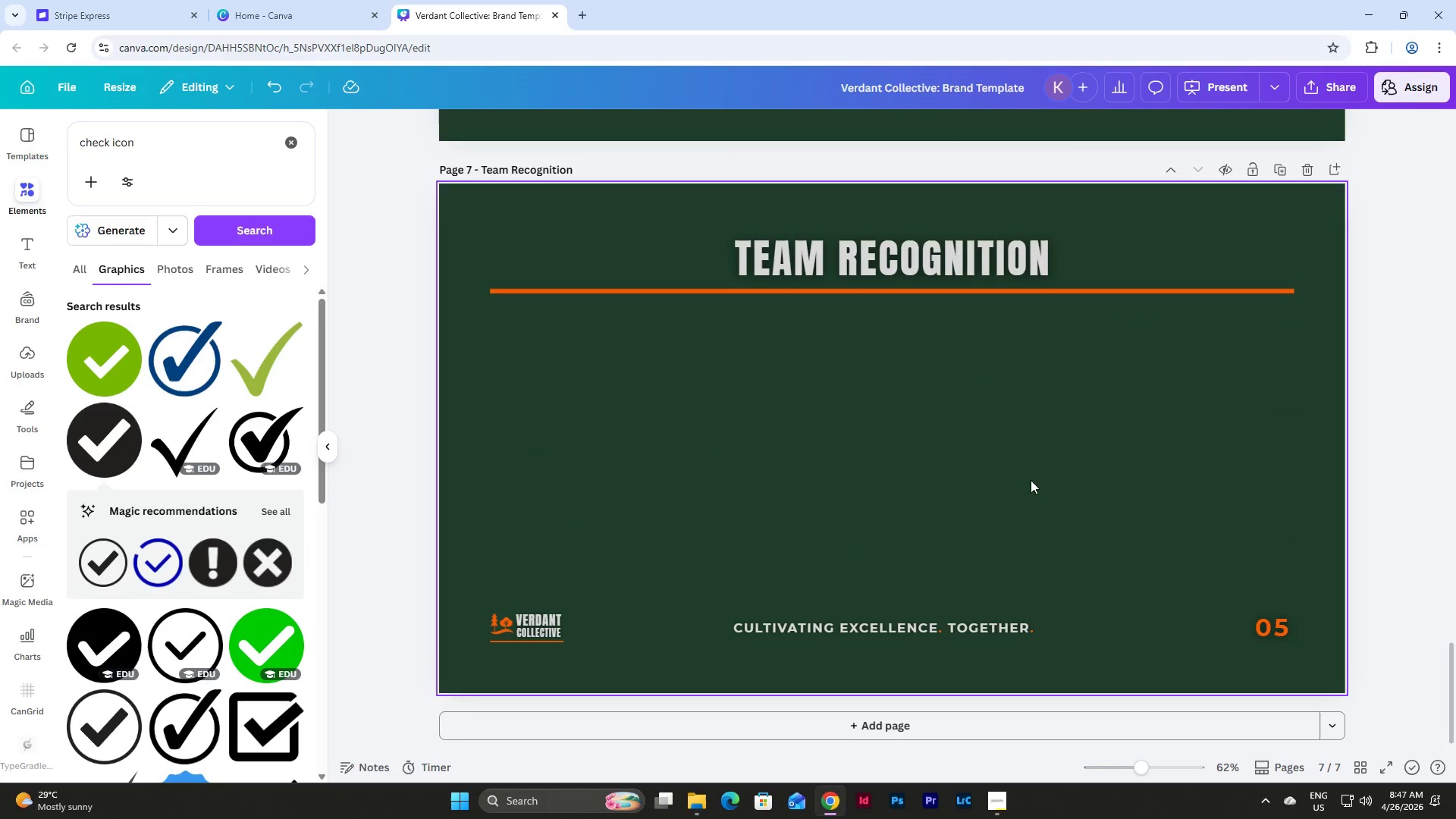 
scroll: coordinate [1017, 477], scroll_direction: up, amount: 7.0
 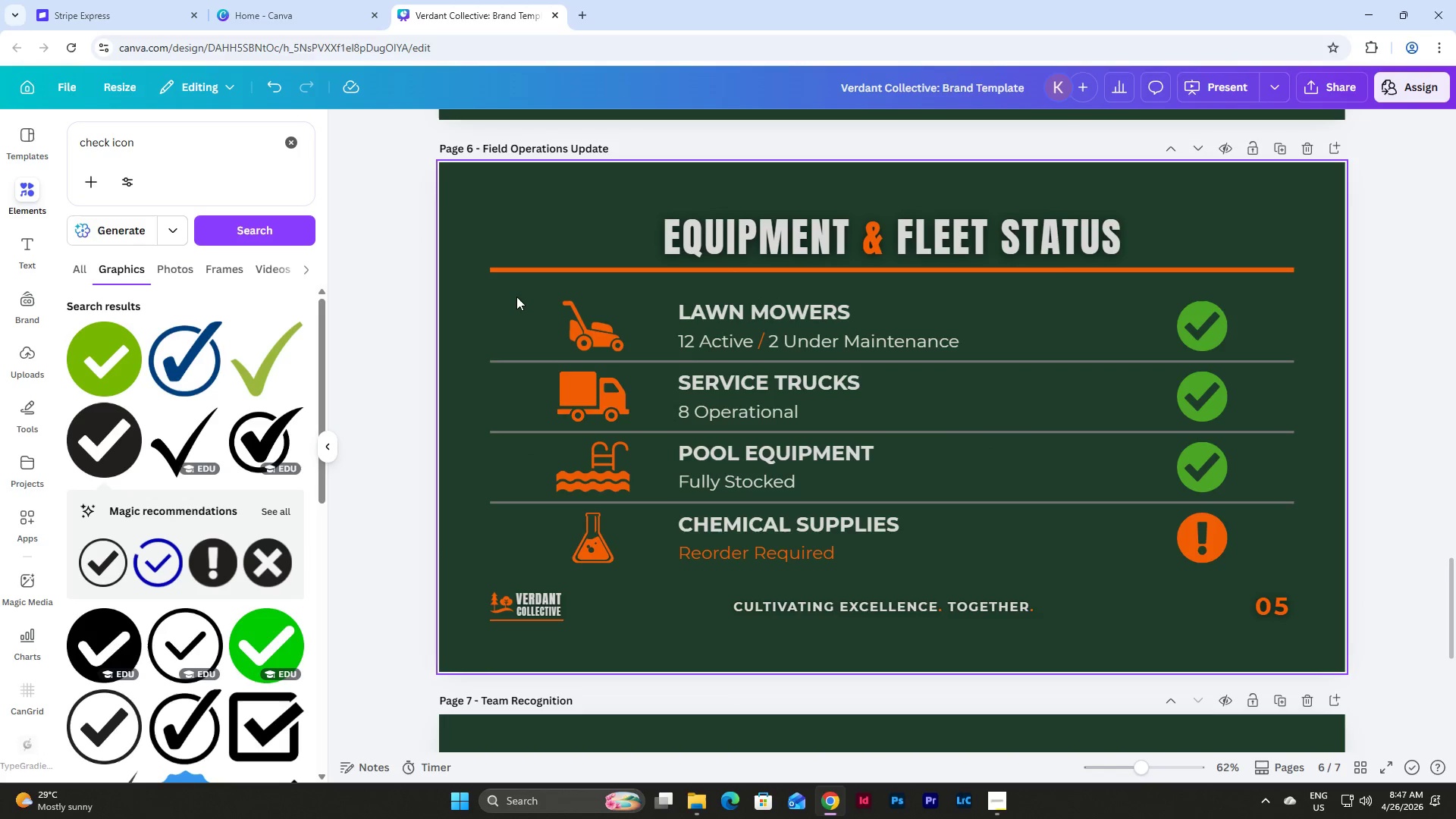 
left_click_drag(start_coordinate=[516, 297], to_coordinate=[1249, 560])
 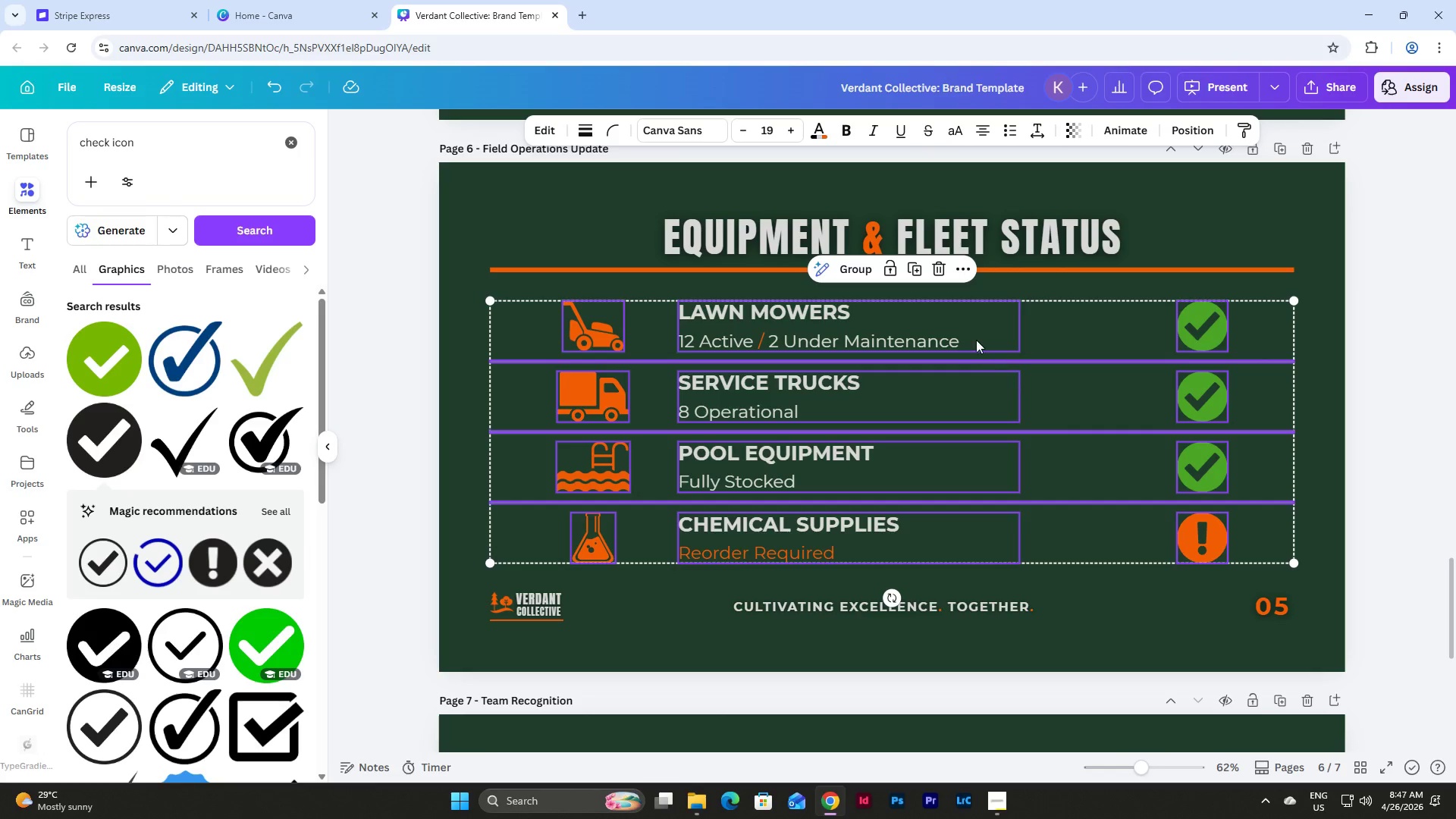 
left_click_drag(start_coordinate=[975, 339], to_coordinate=[975, 335])
 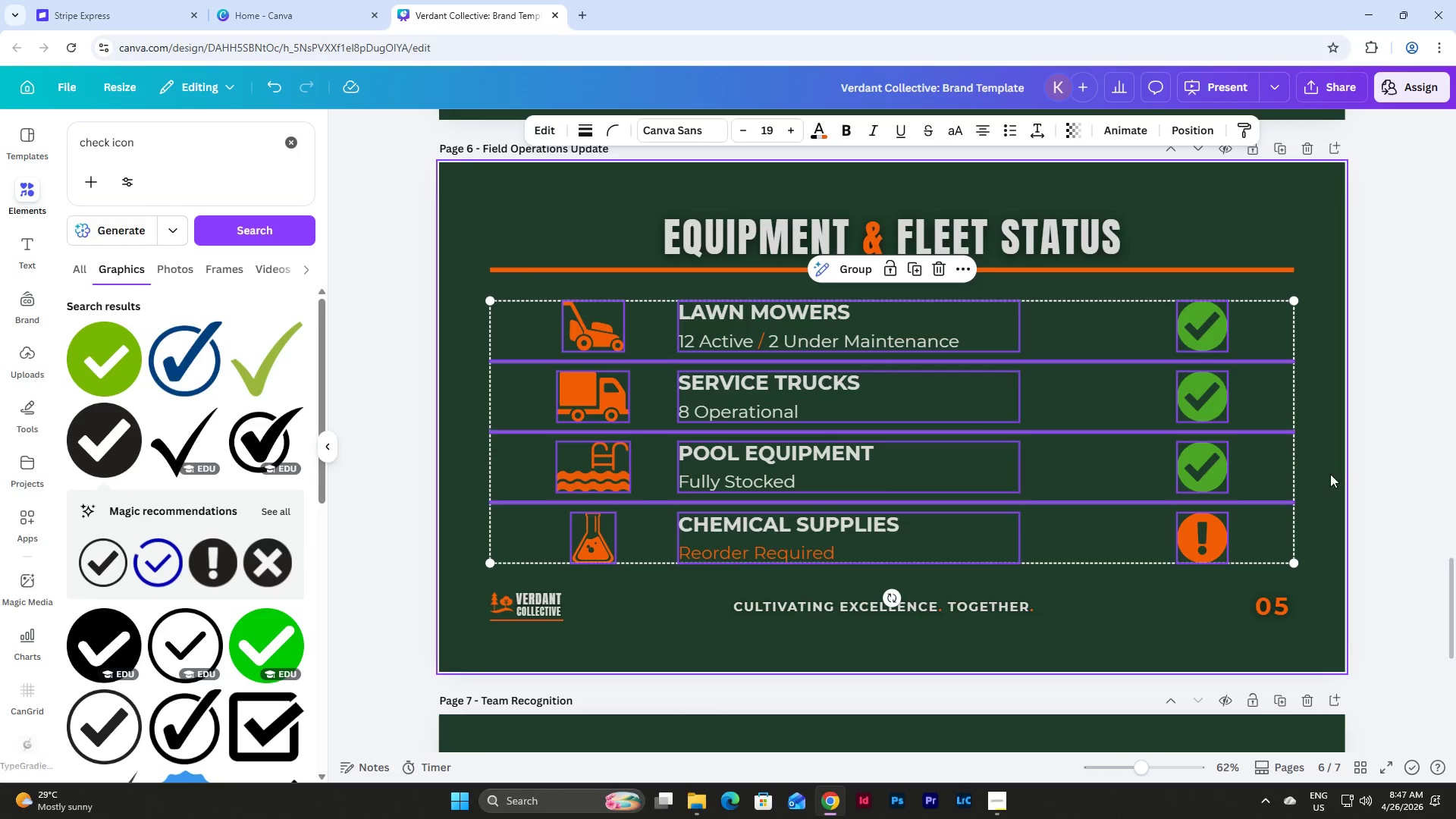 
left_click([1331, 474])
 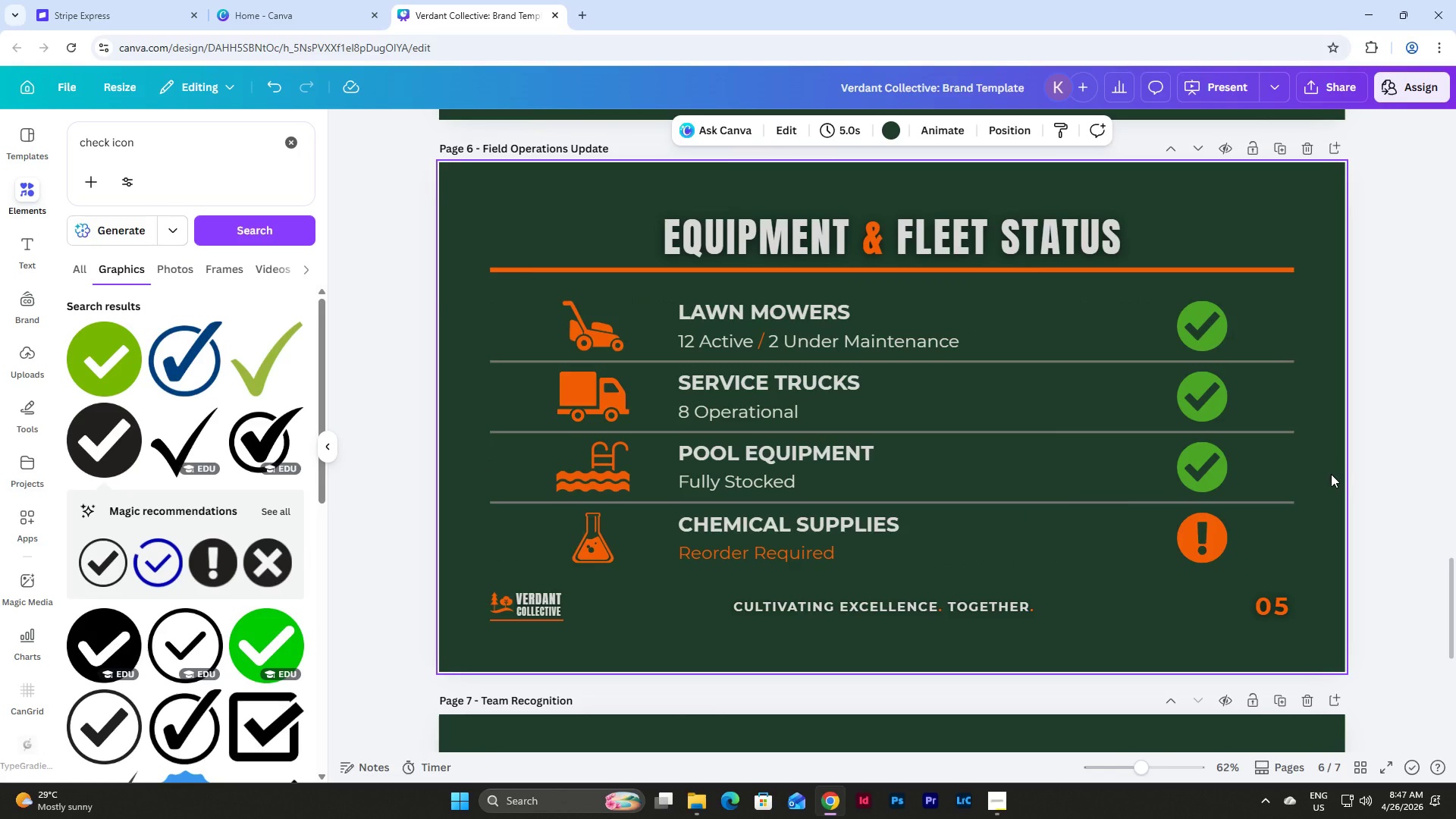 
scroll: coordinate [1331, 474], scroll_direction: none, amount: 0.0
 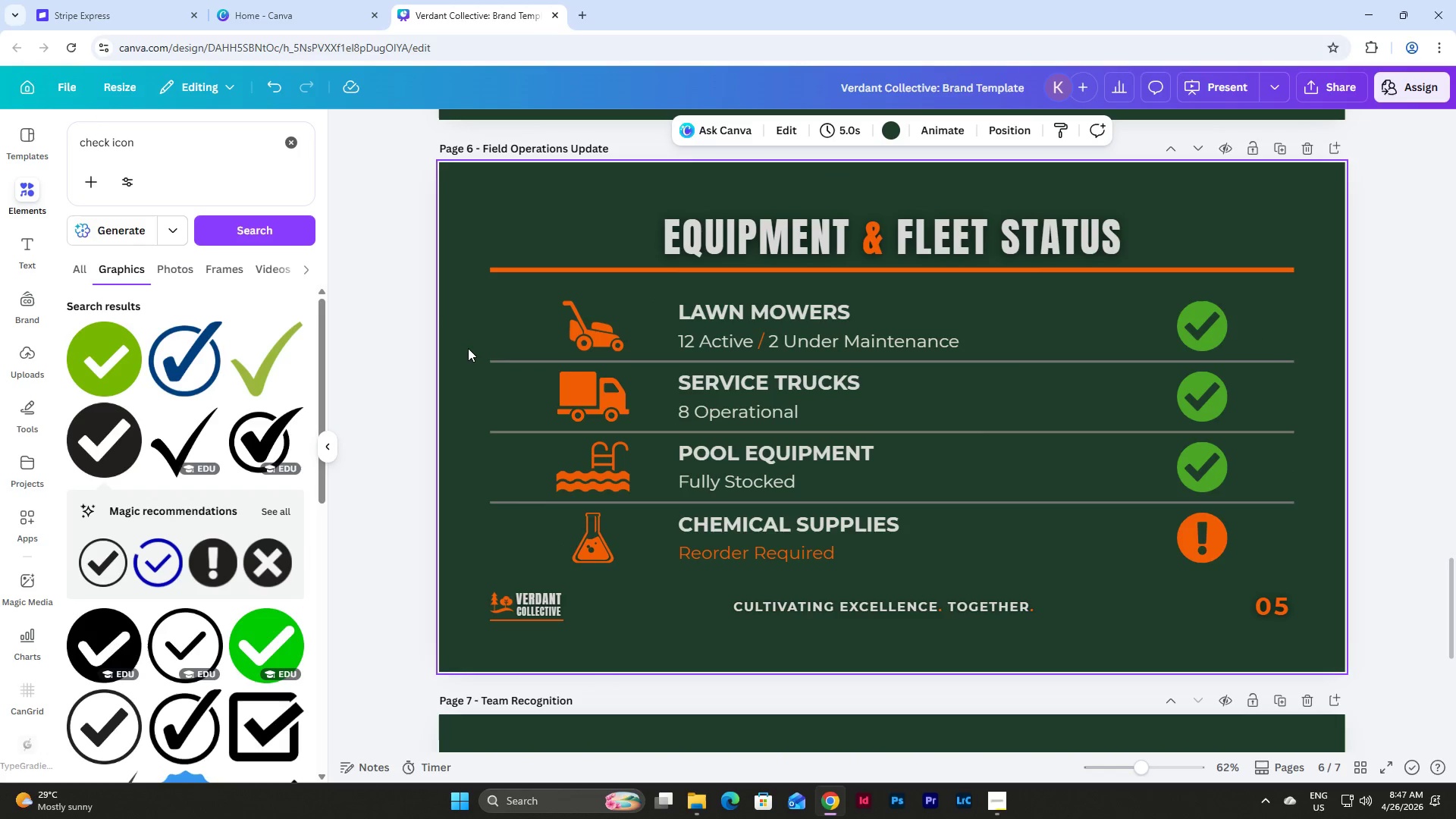 
left_click_drag(start_coordinate=[474, 350], to_coordinate=[522, 522])
 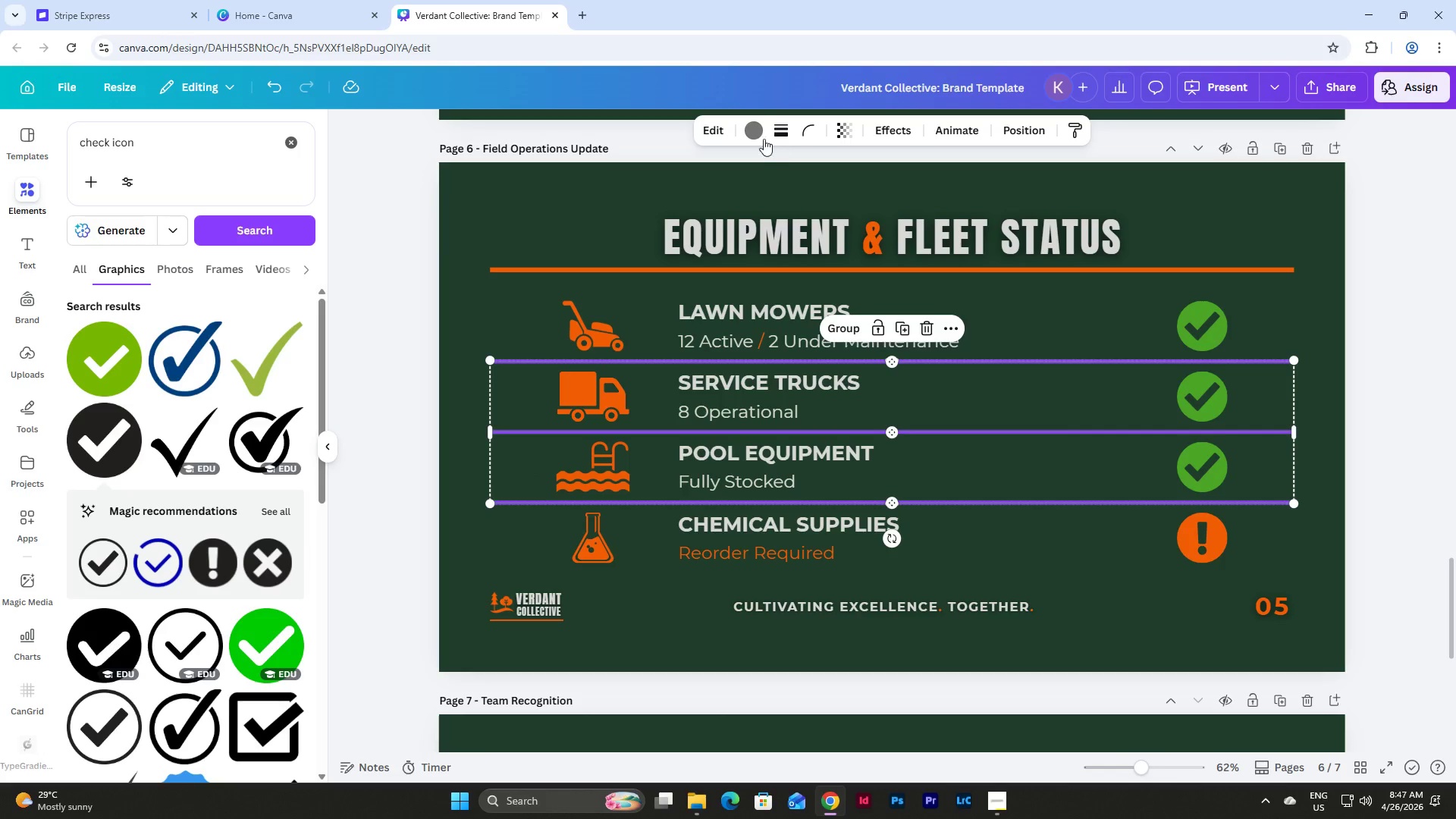 
left_click([758, 133])
 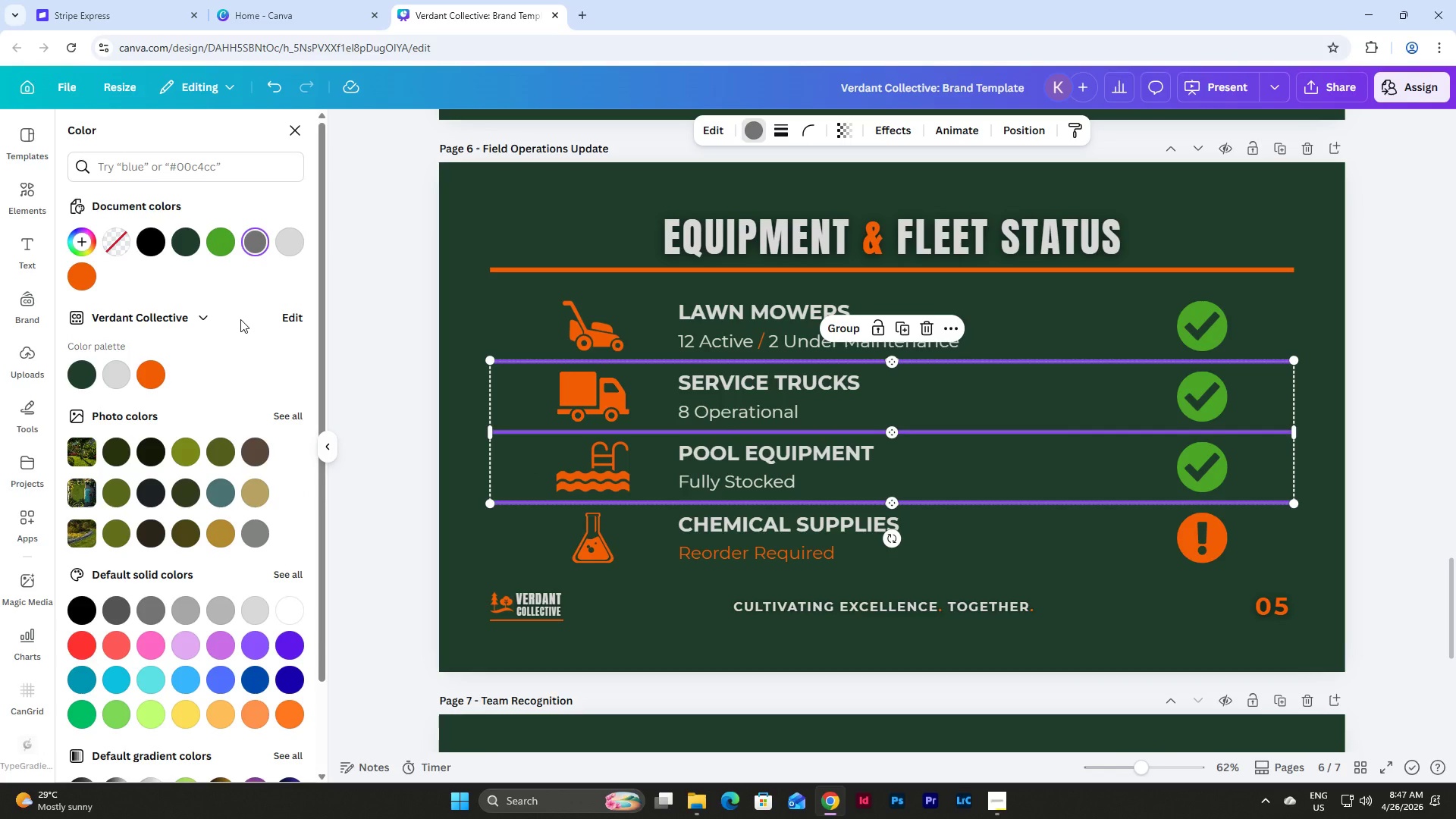 
wait(5.48)
 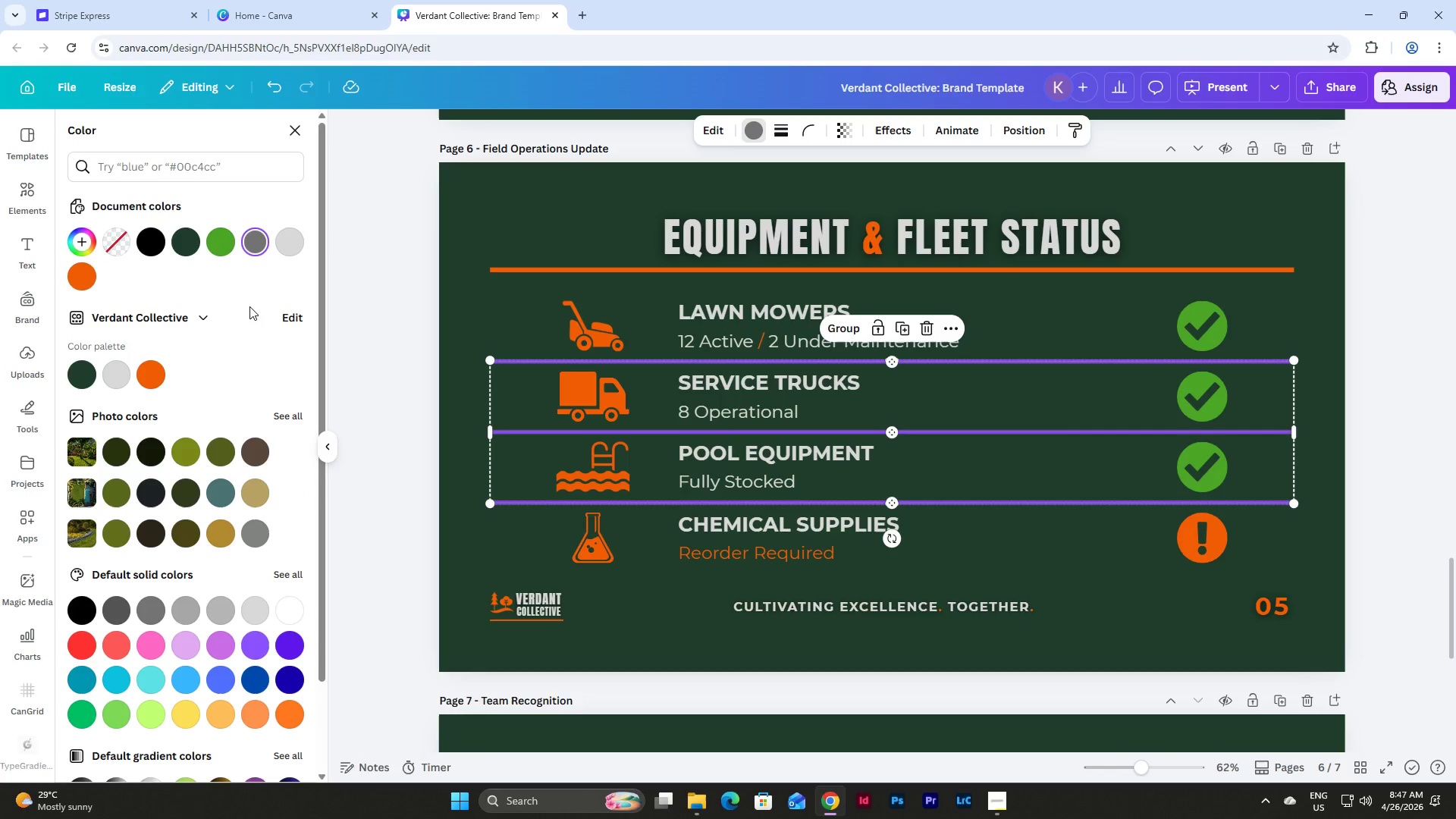 
left_click([465, 363])
 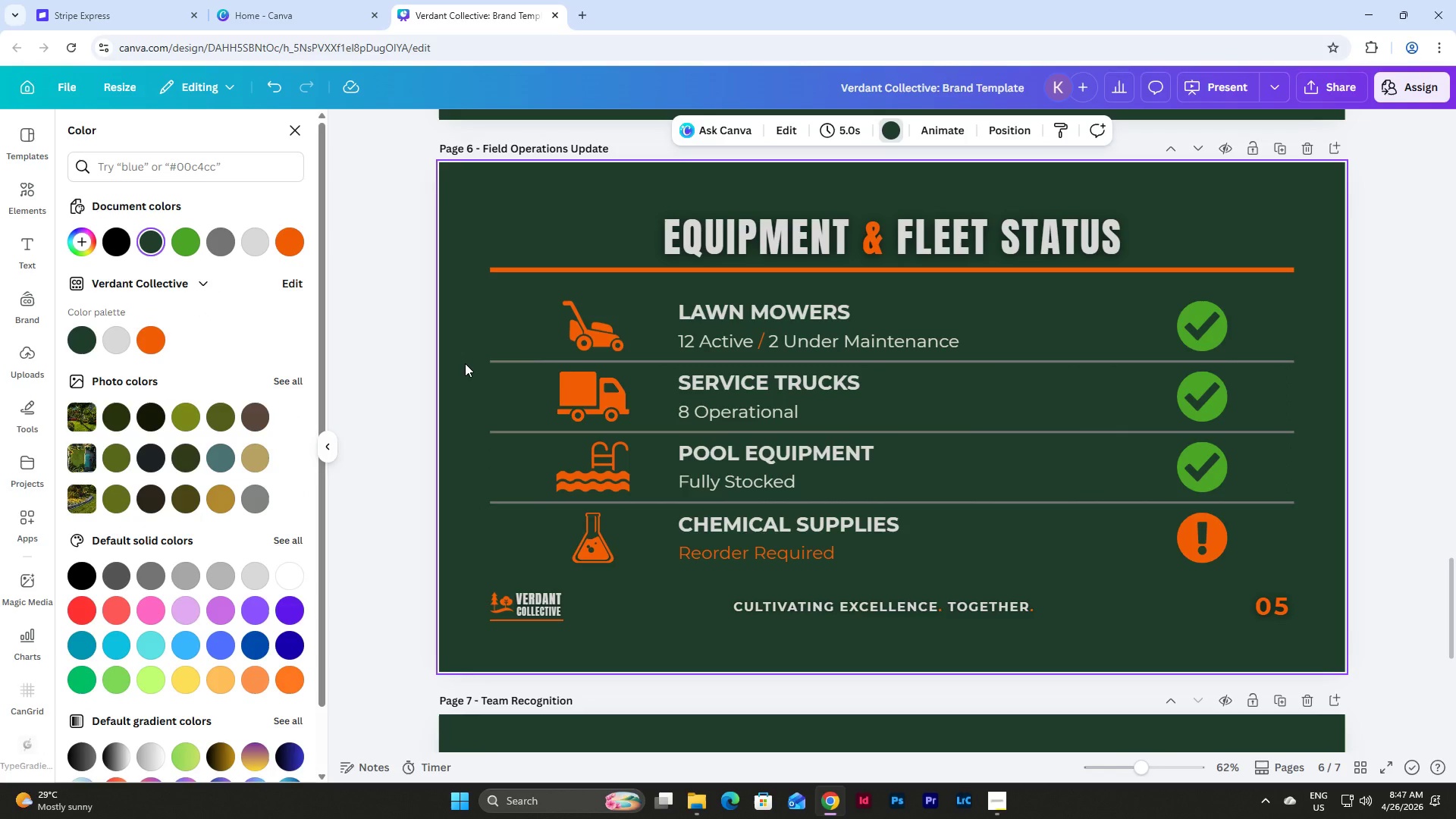 
scroll: coordinate [465, 363], scroll_direction: up, amount: 11.0
 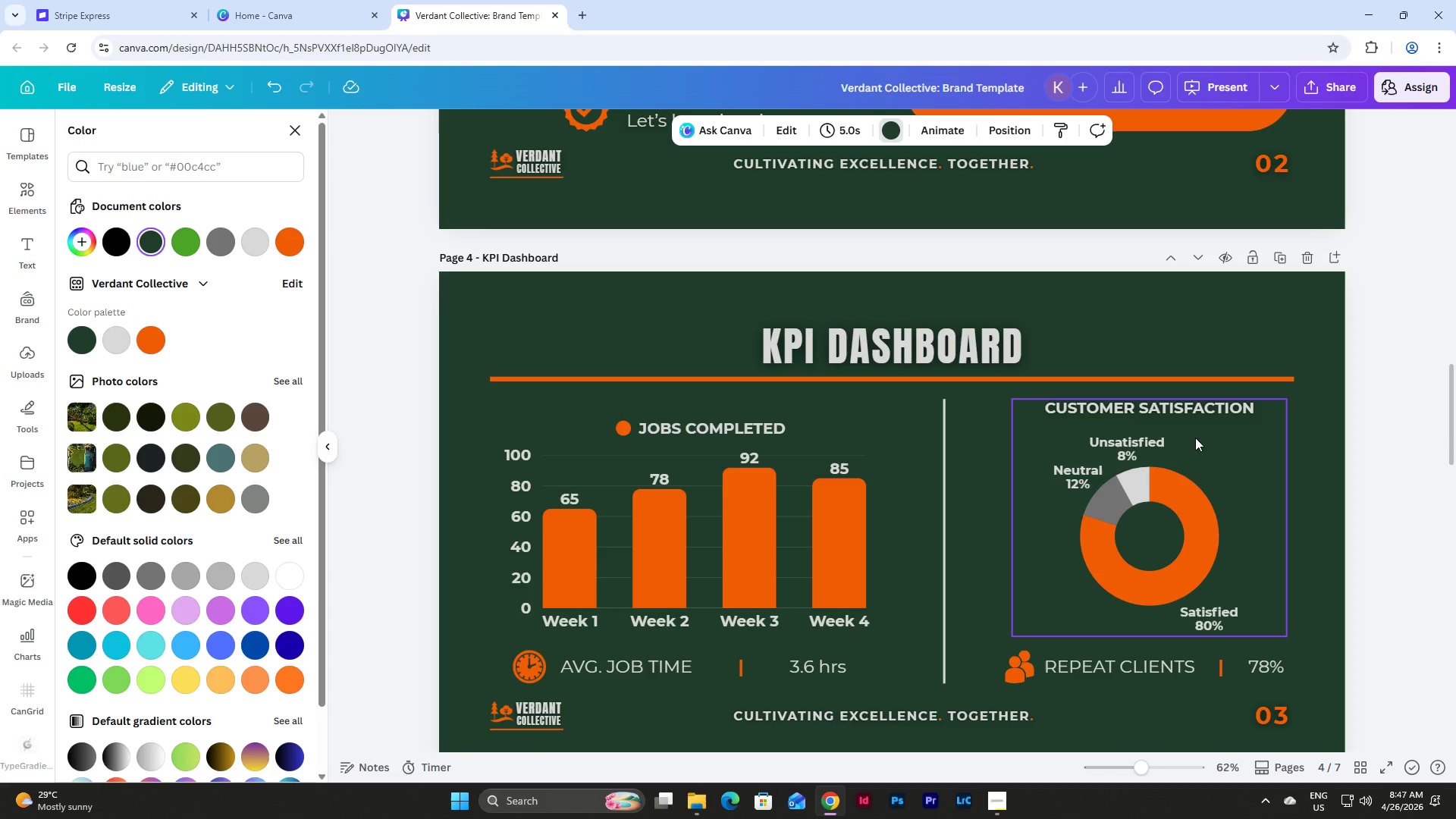 
left_click([1154, 522])
 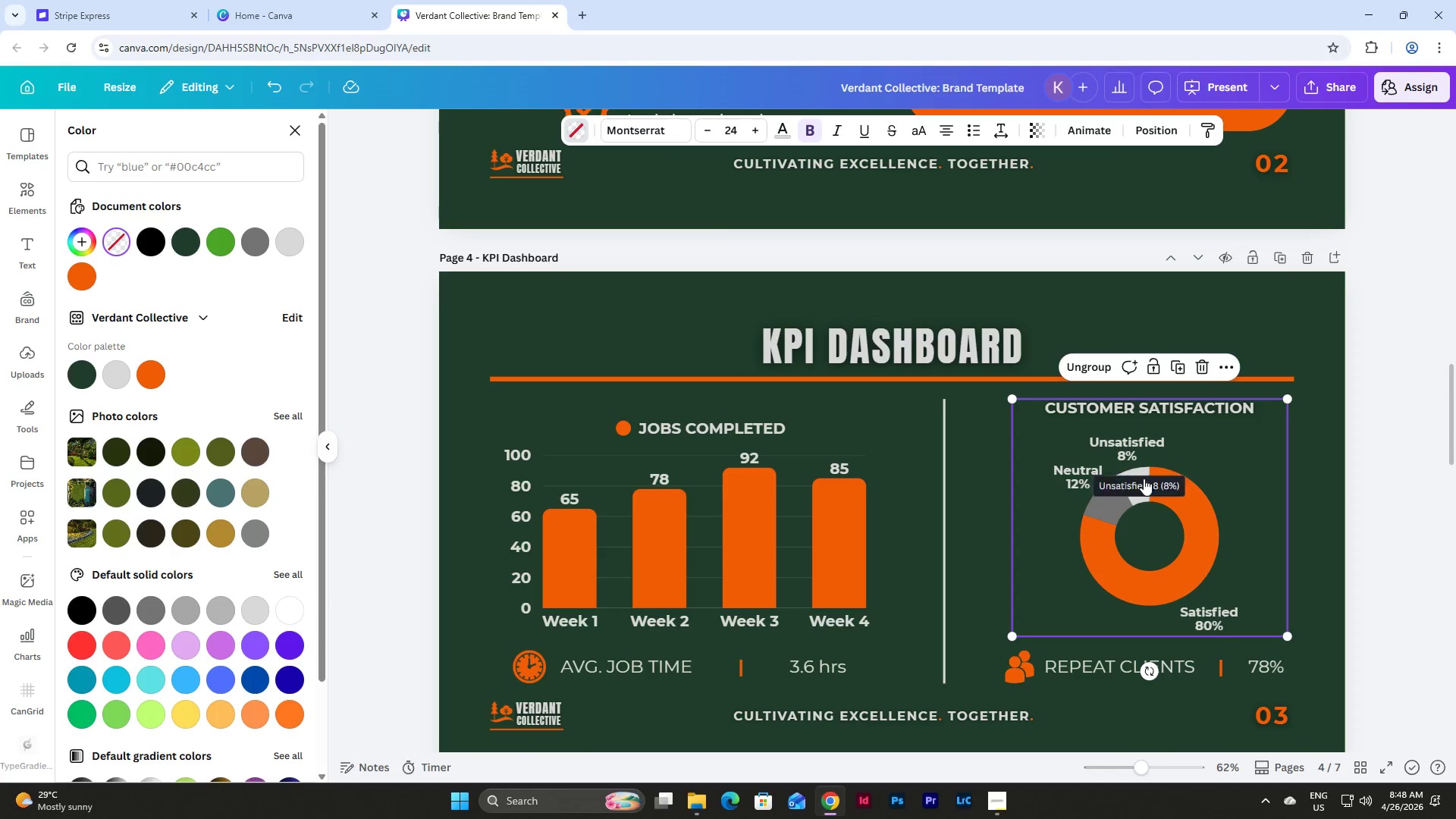 
left_click([1232, 427])
 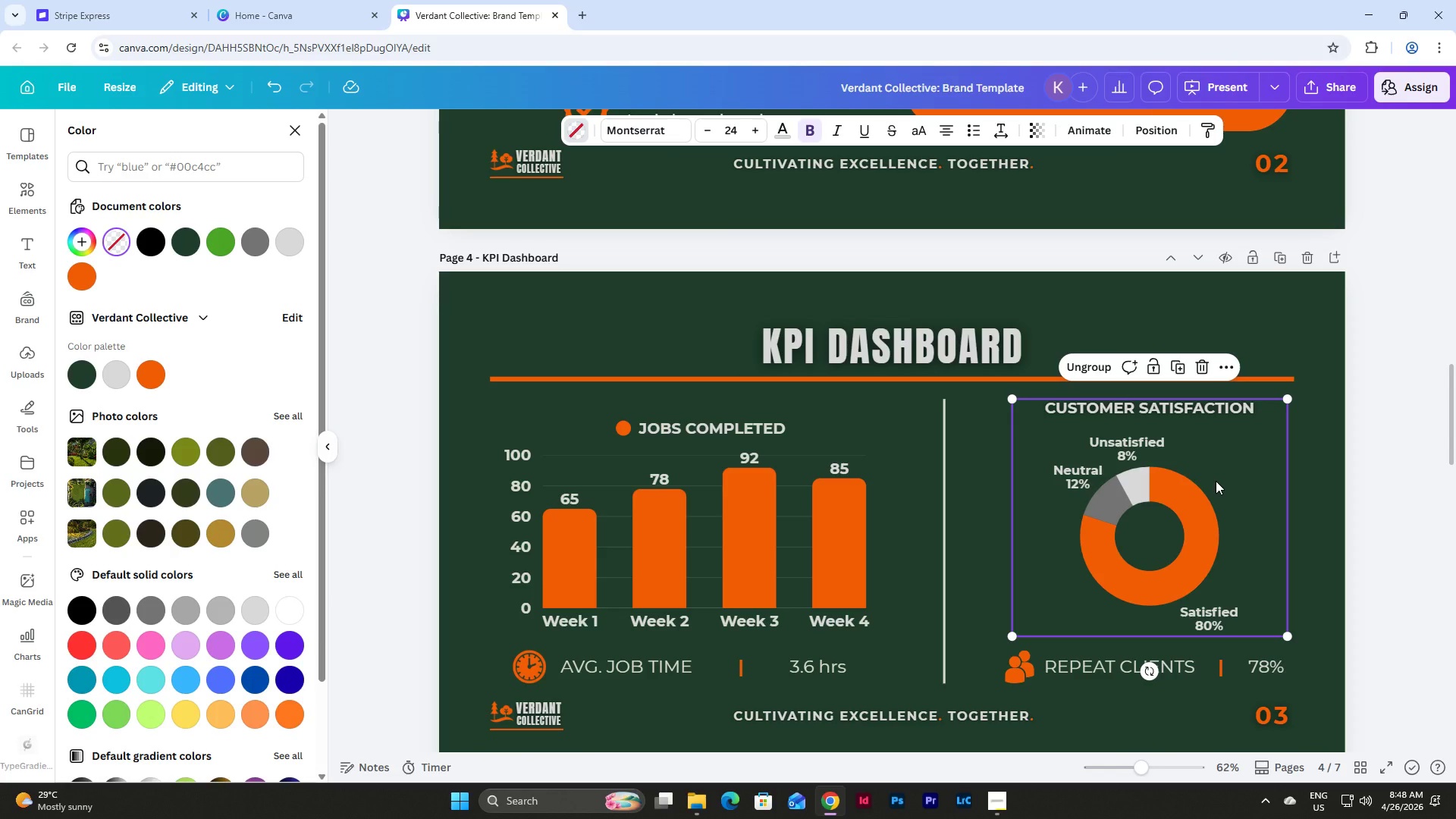 
left_click([1216, 481])
 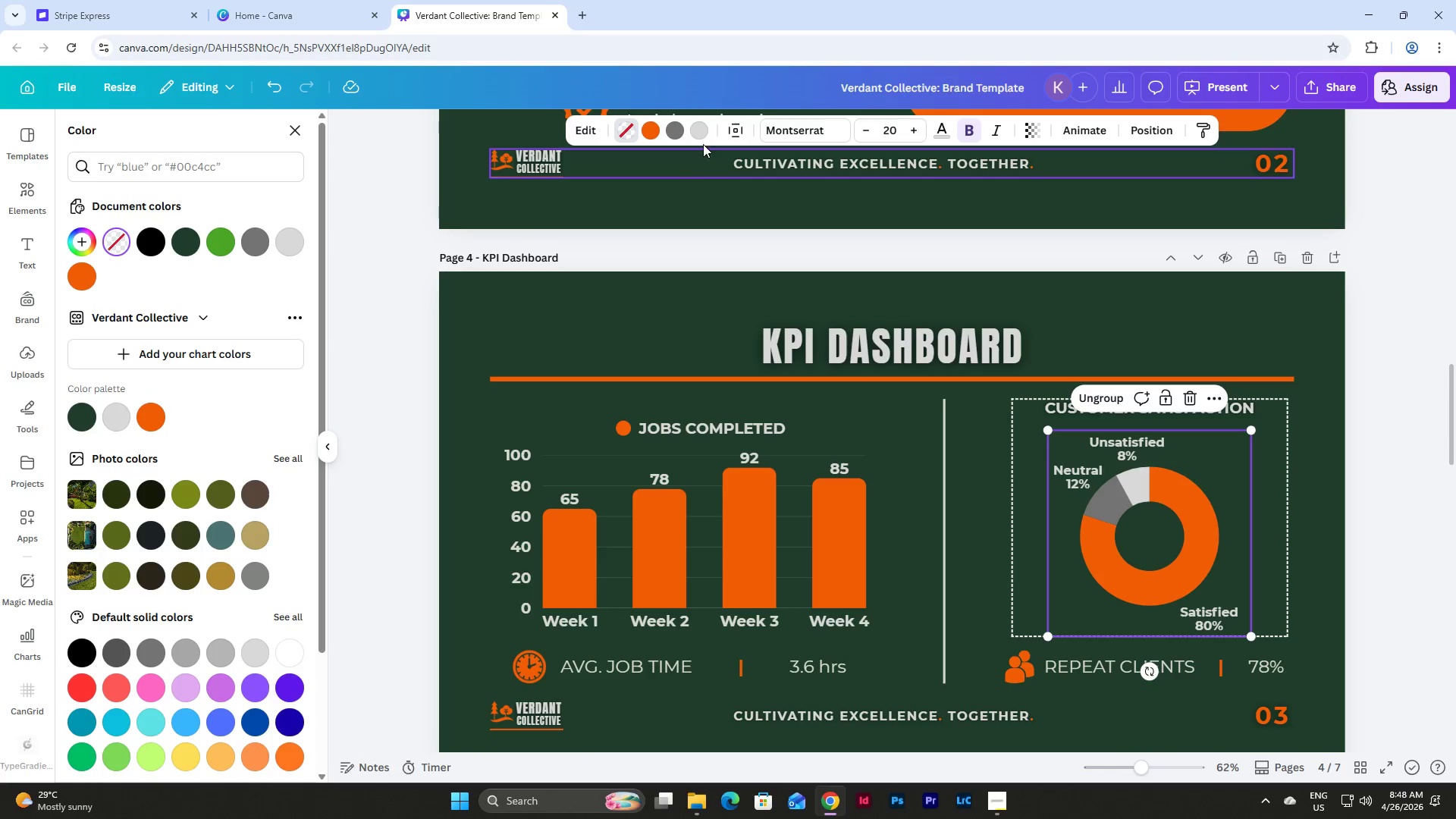 
left_click([673, 132])
 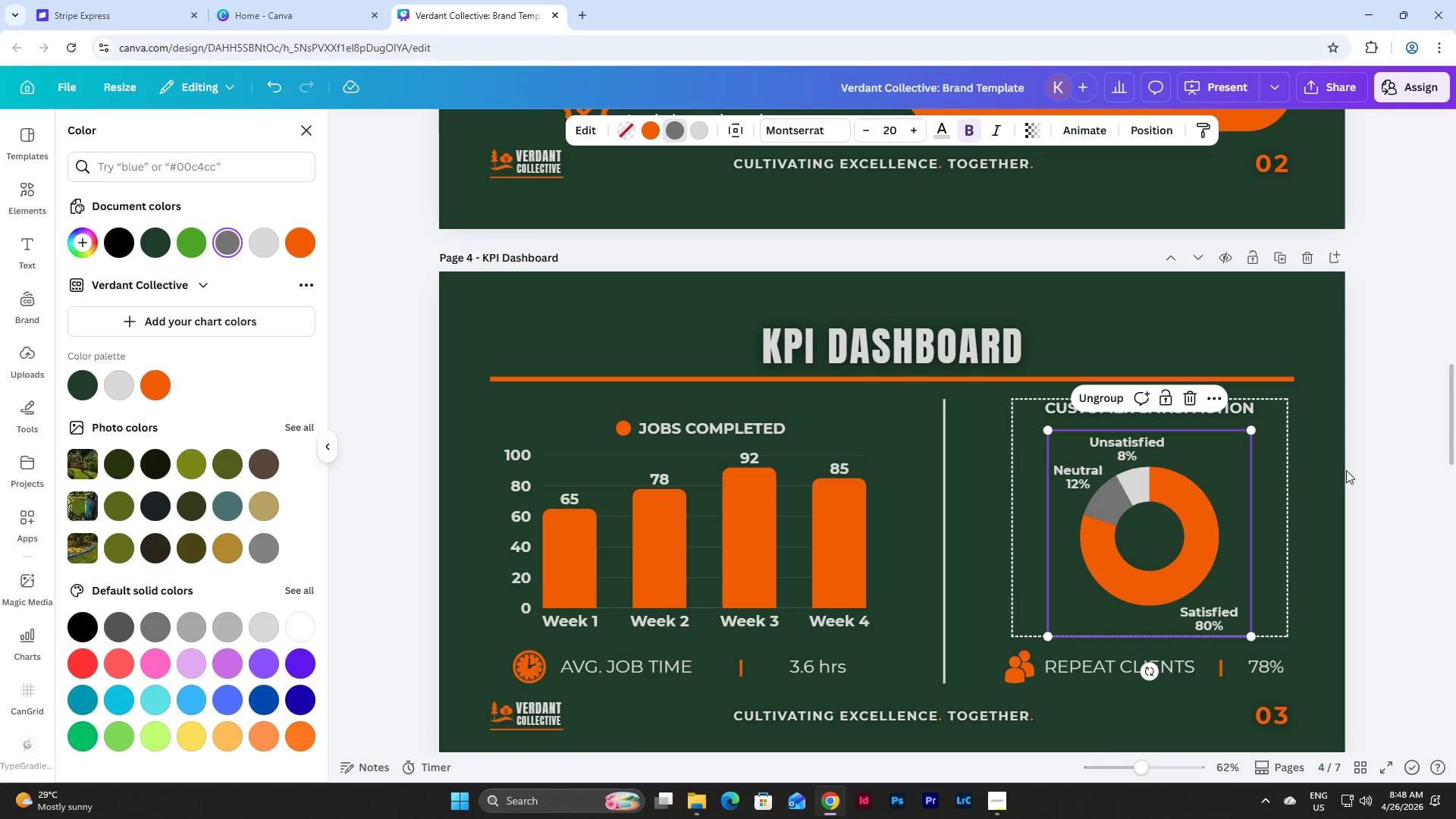 
left_click([1329, 464])
 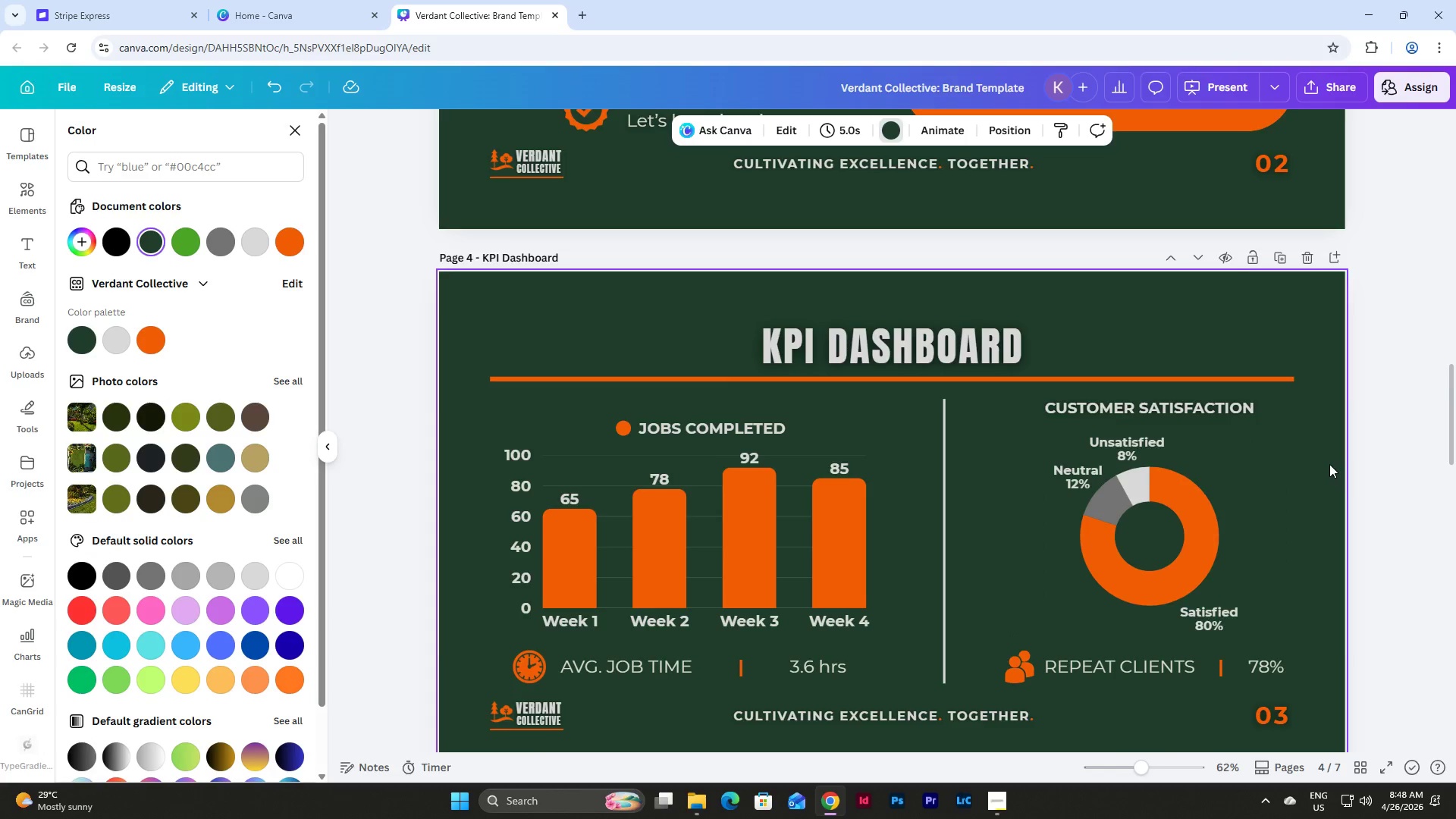 
scroll: coordinate [1329, 464], scroll_direction: down, amount: 27.0
 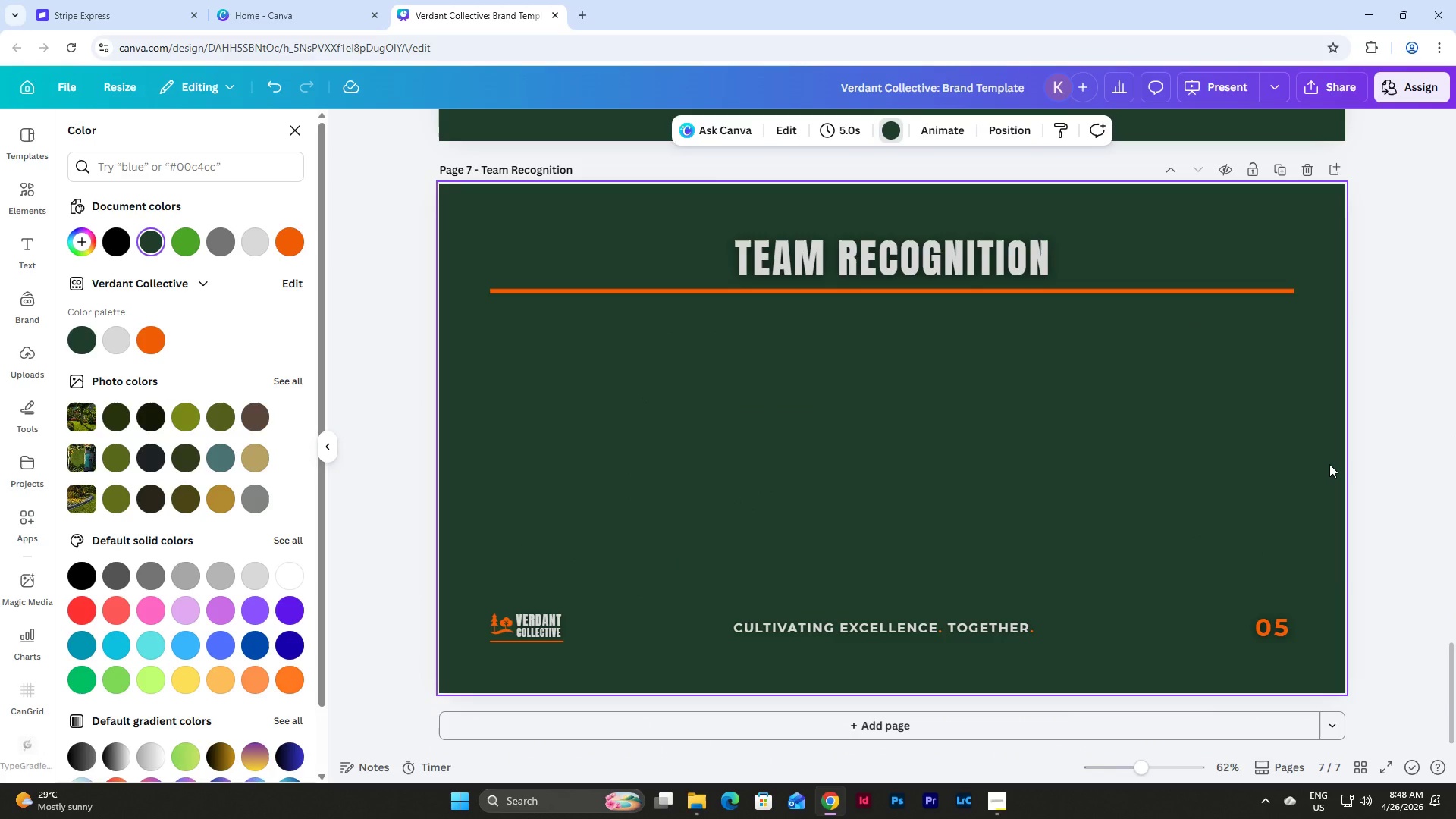 
wait(11.73)
 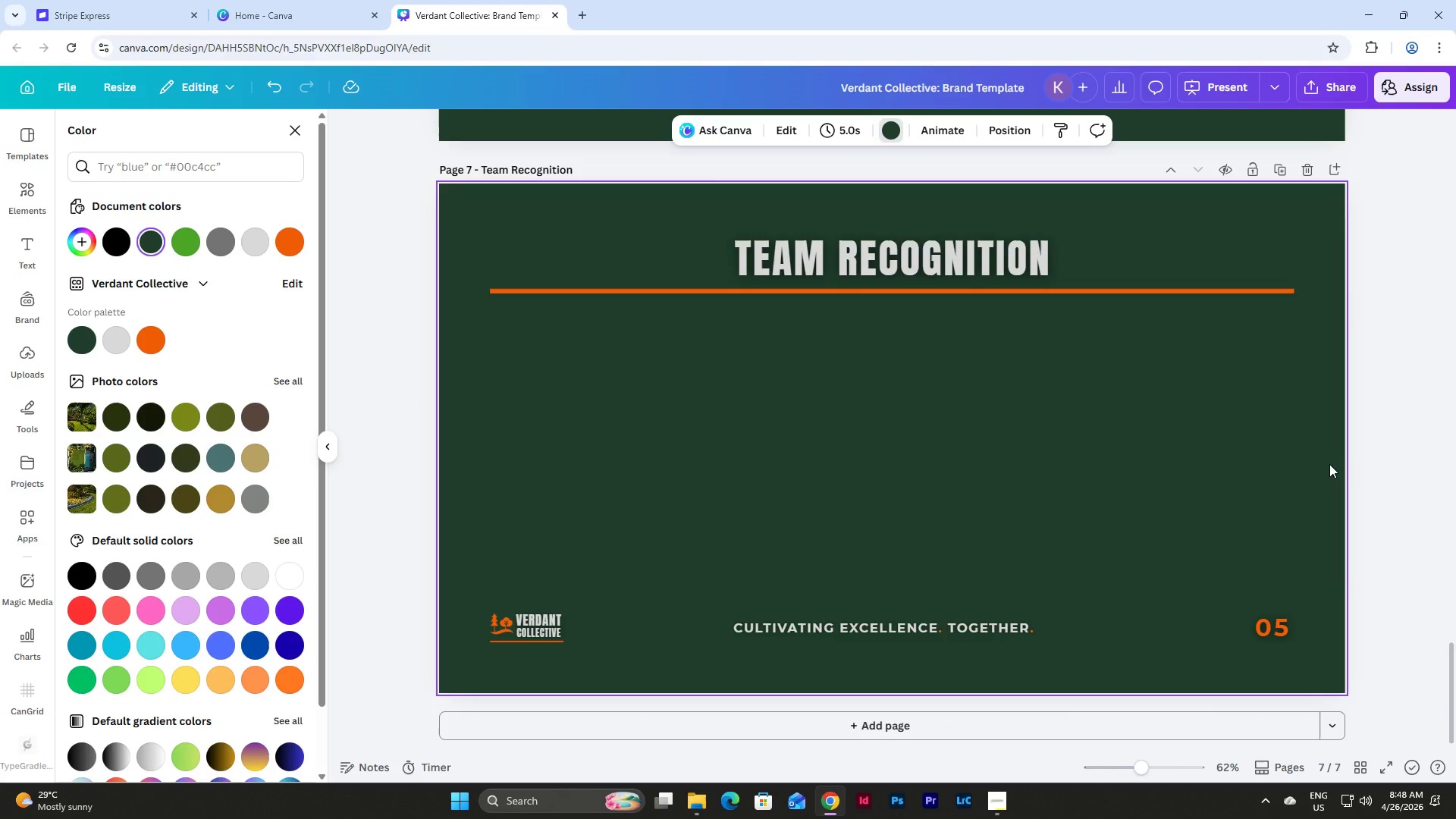 
left_click([27, 205])
 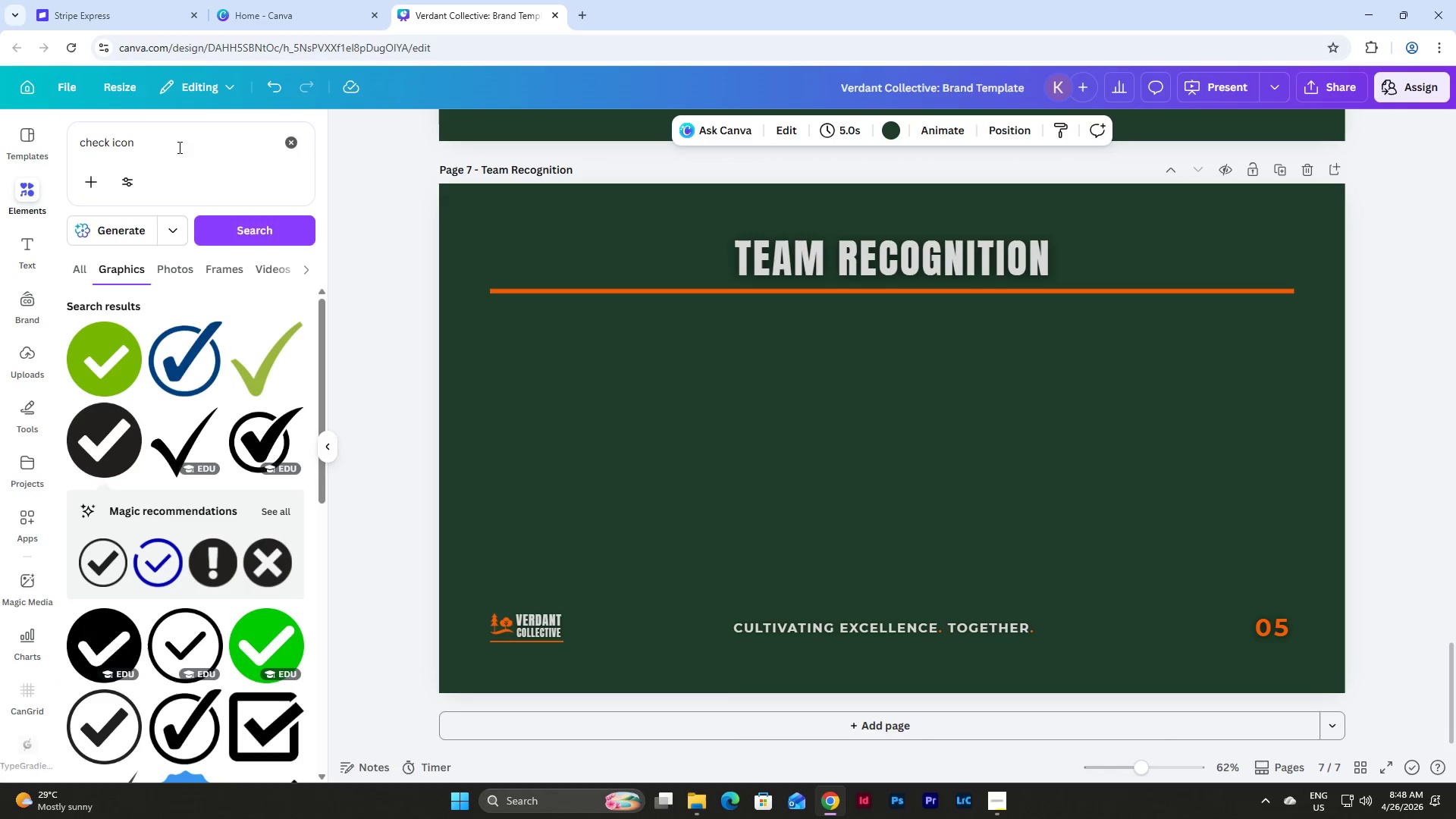 
left_click_drag(start_coordinate=[178, 146], to_coordinate=[43, 152])
 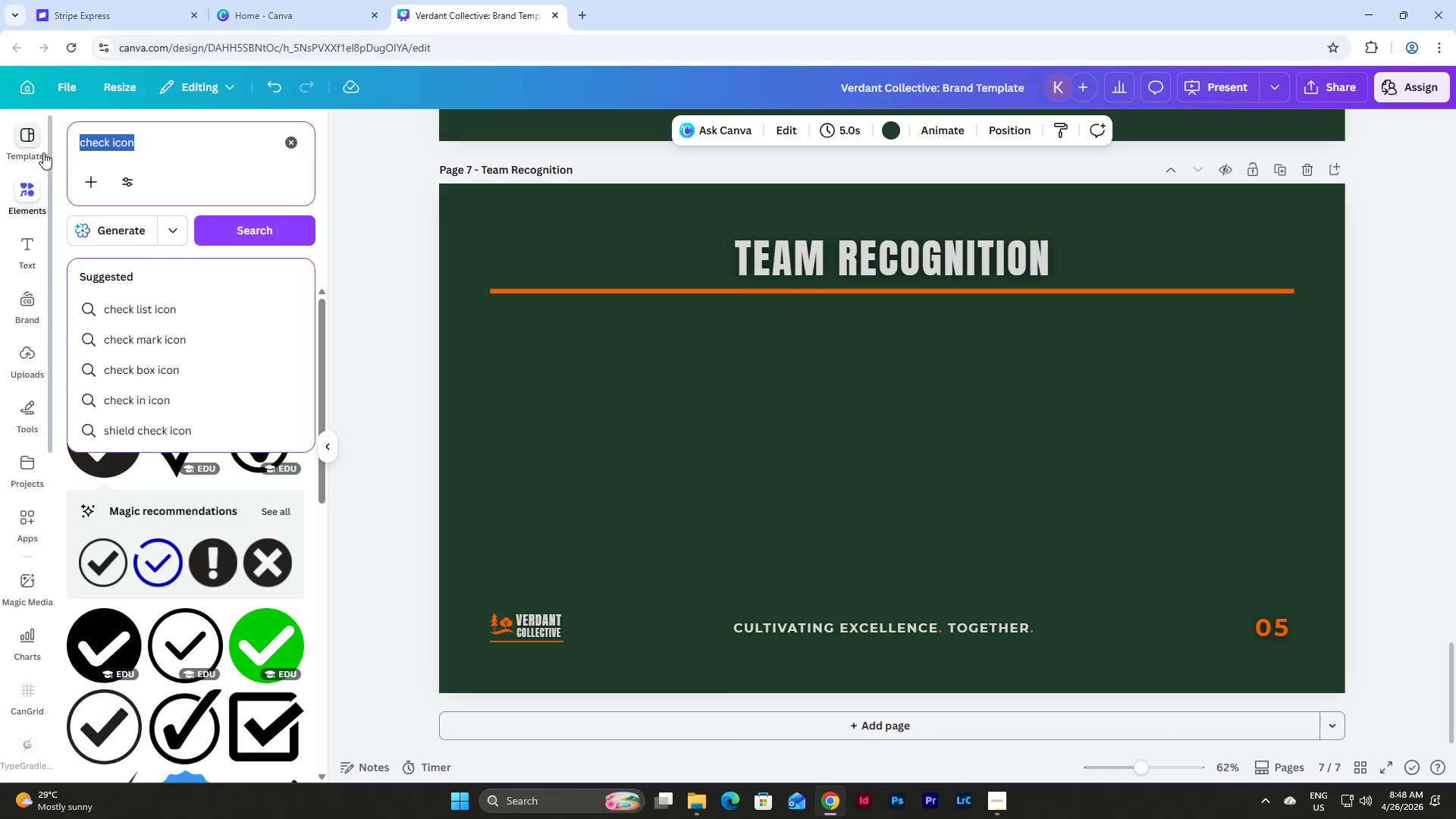 
type(frame)
 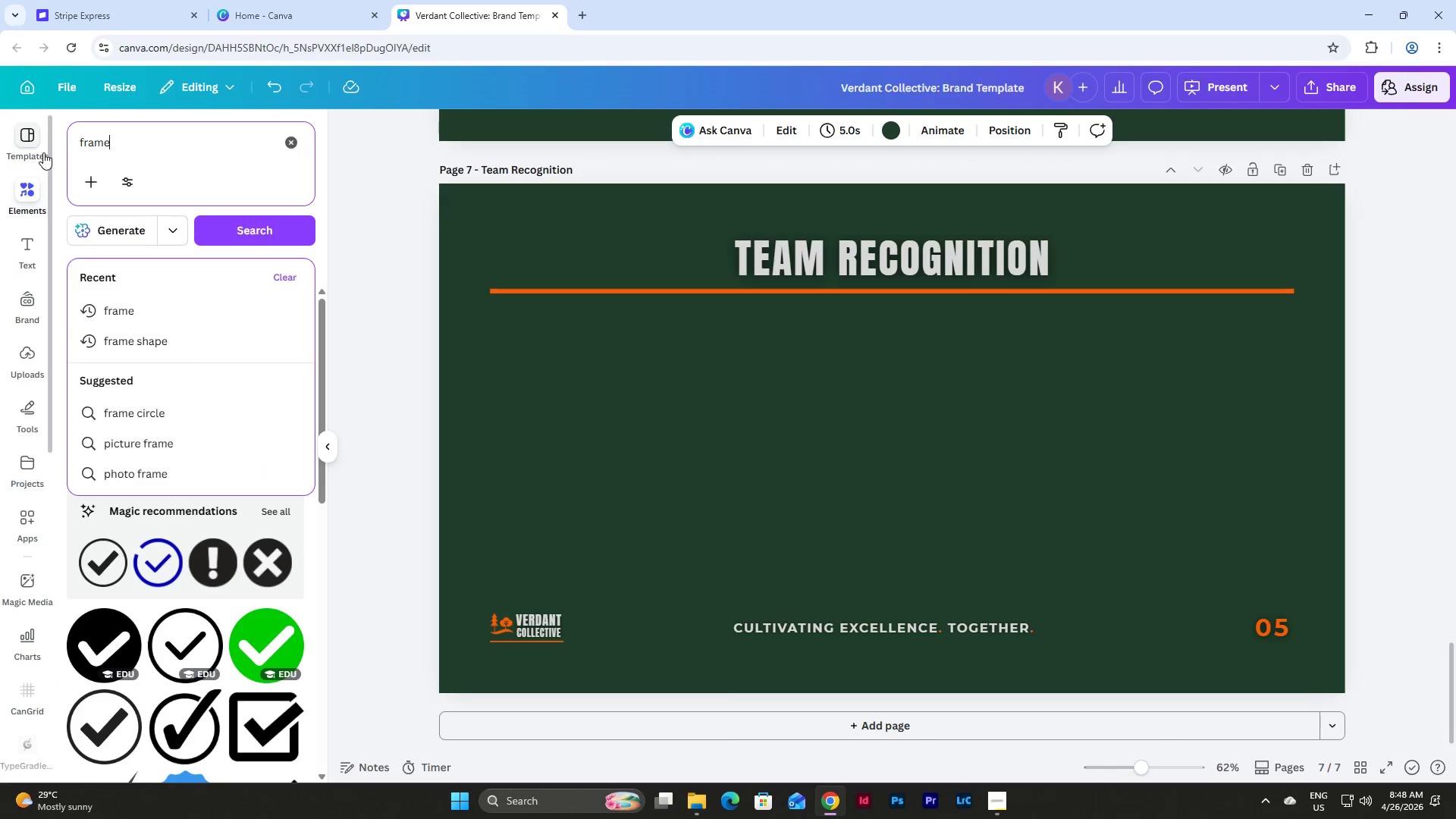 
key(Enter)
 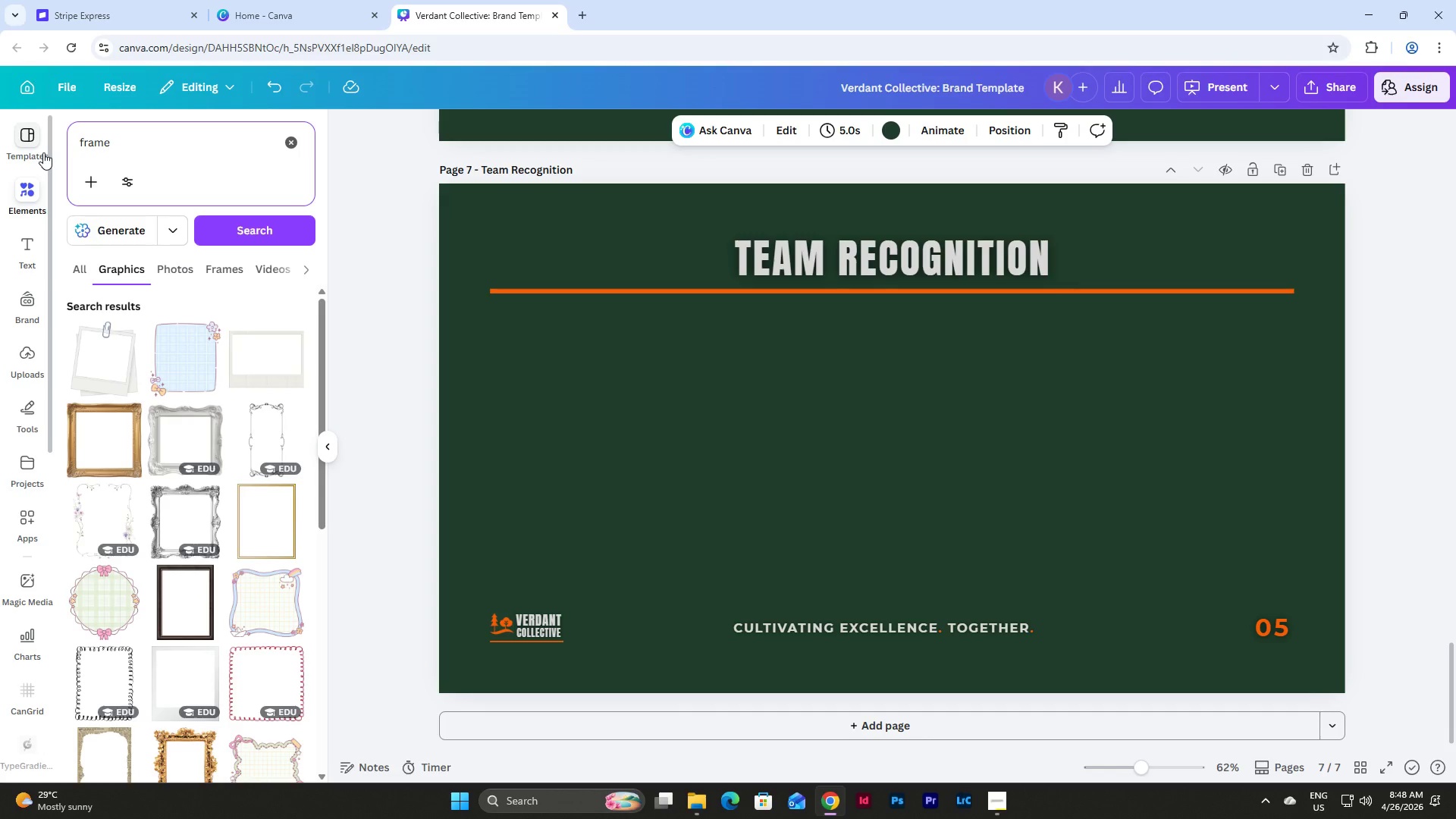 
mouse_move([93, 274])
 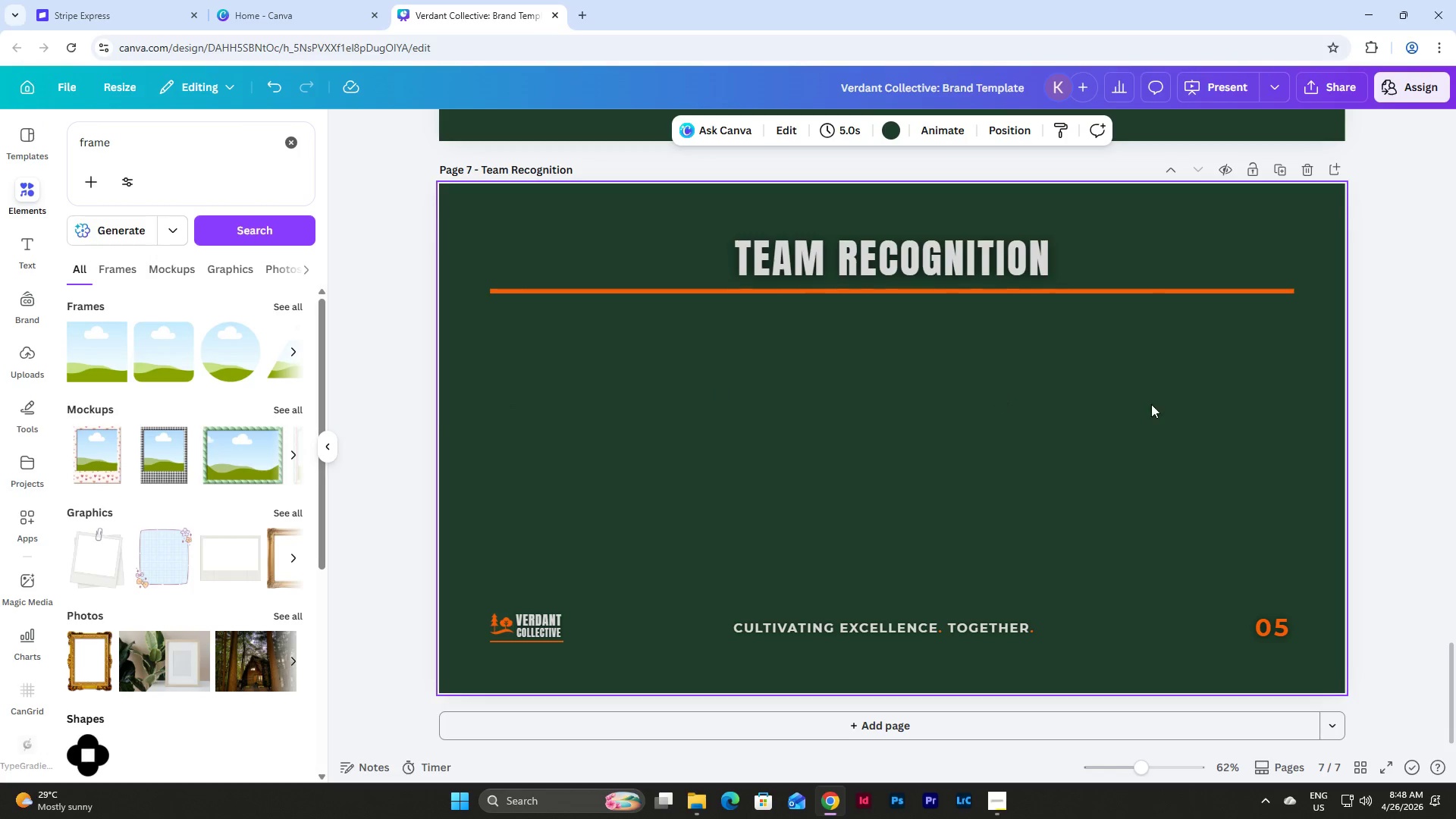 
scroll: coordinate [1309, 464], scroll_direction: up, amount: 13.0
 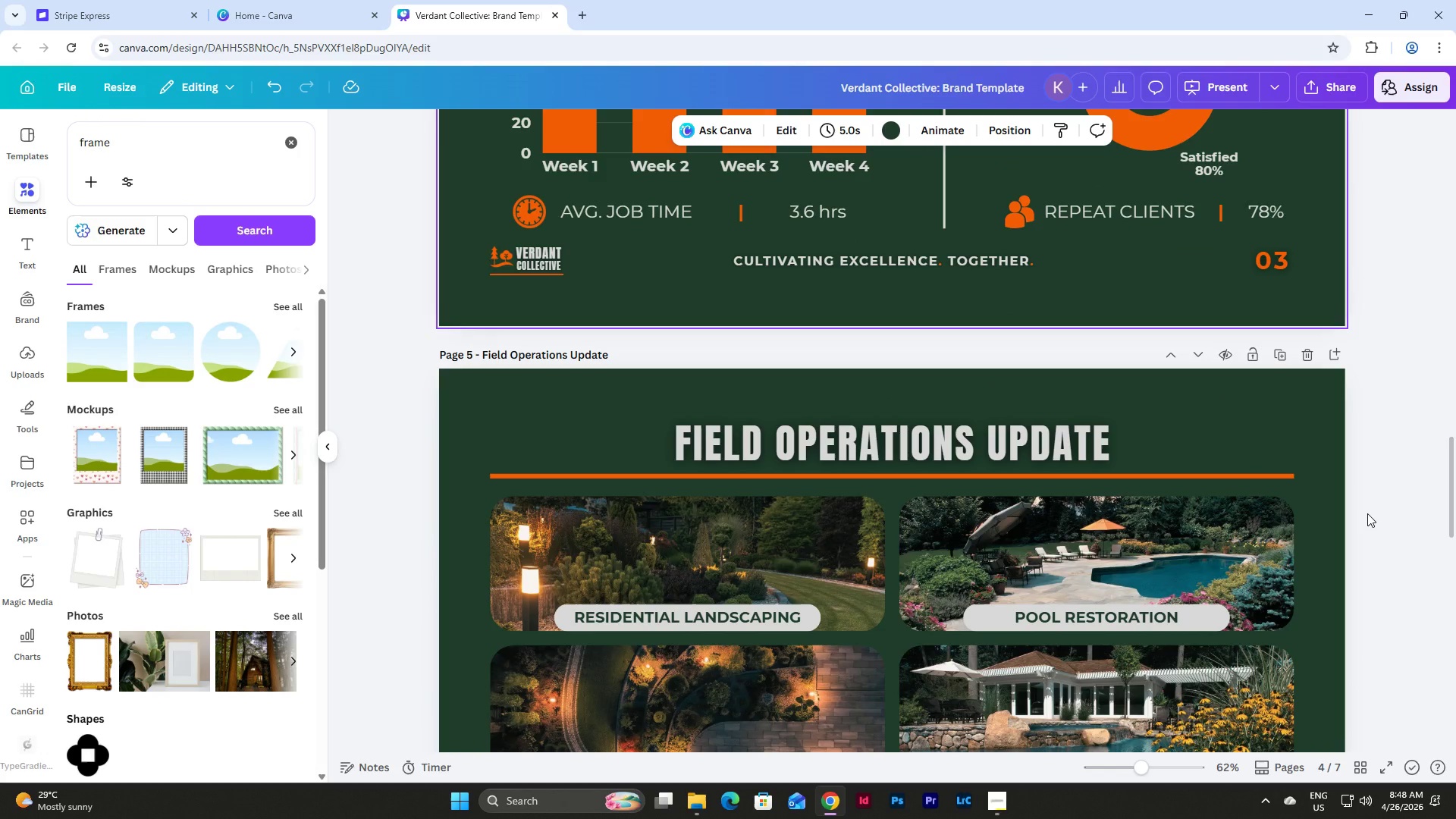 
wait(6.8)
 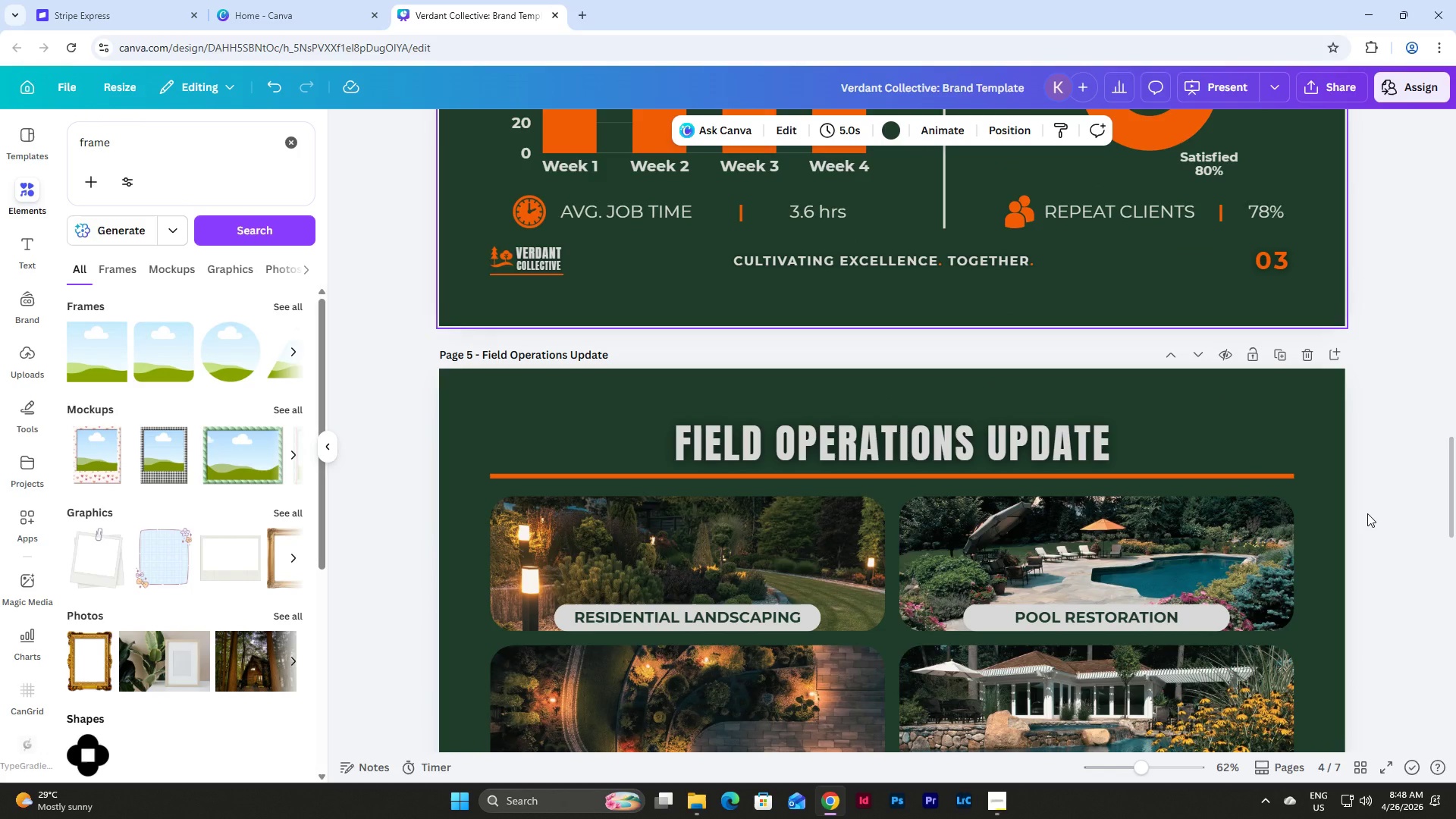 
scroll: coordinate [1439, 603], scroll_direction: up, amount: 5.0
 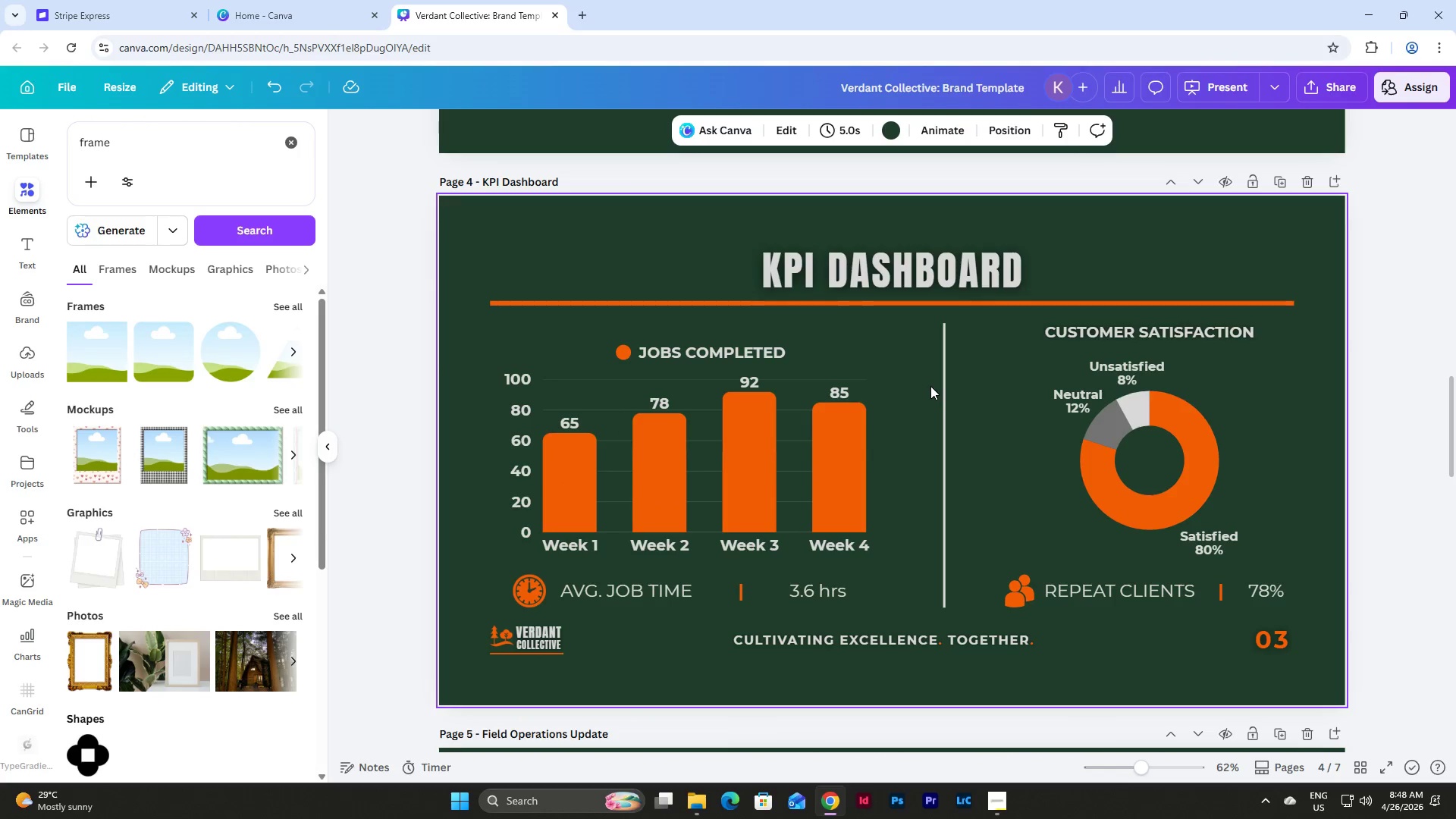 
left_click_drag(start_coordinate=[930, 385], to_coordinate=[949, 413])
 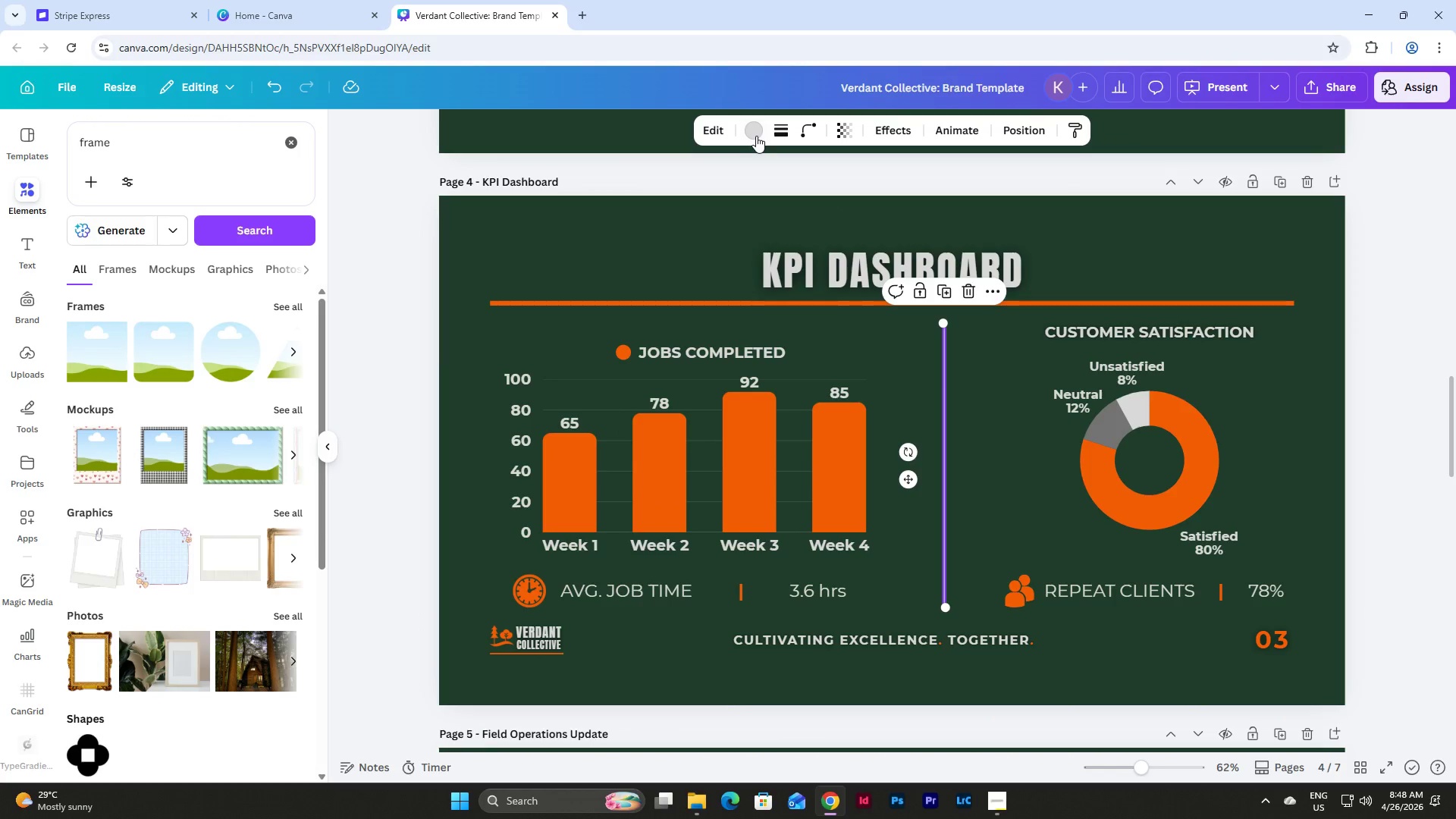 
left_click([758, 136])
 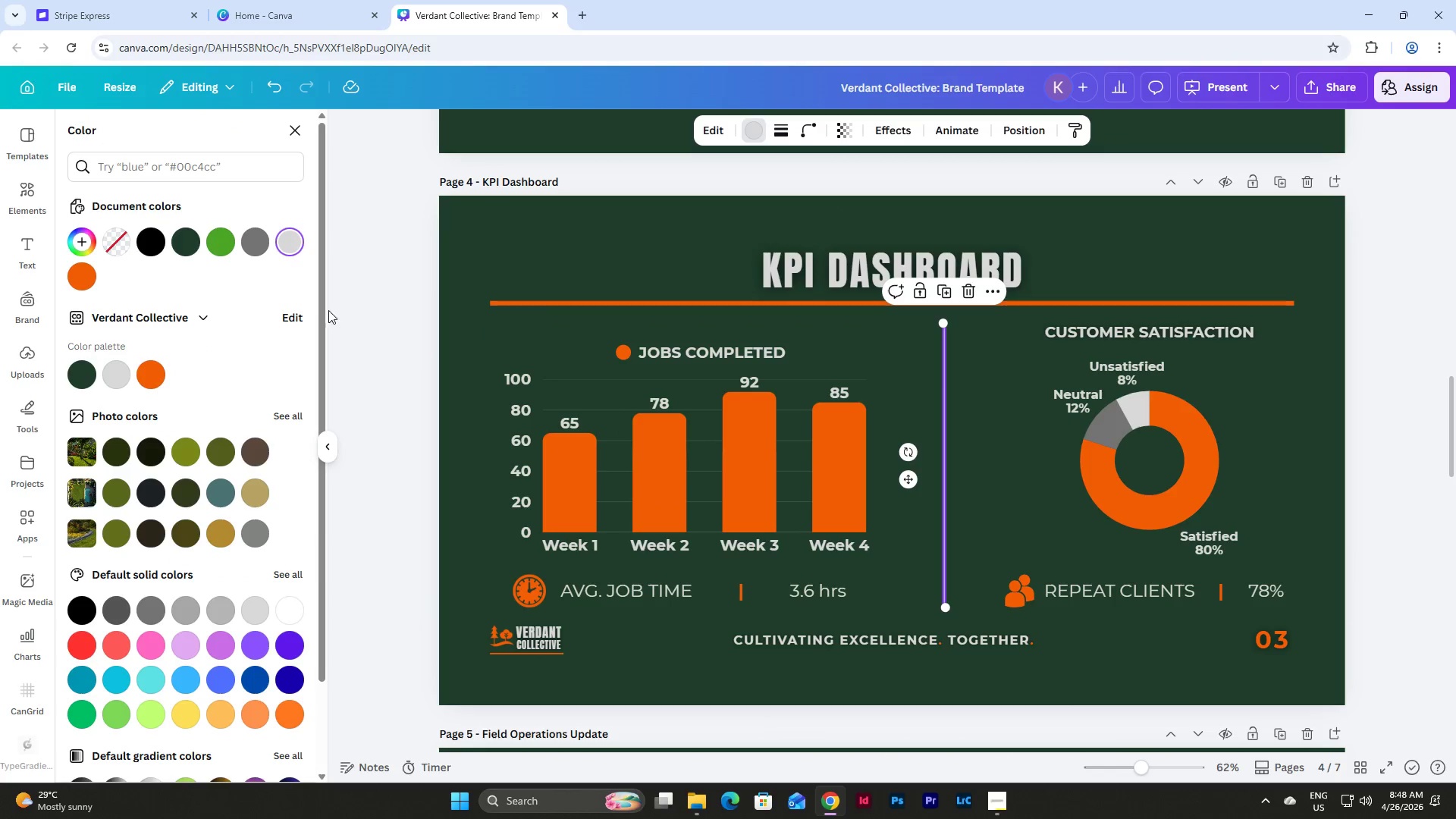 
left_click([250, 240])
 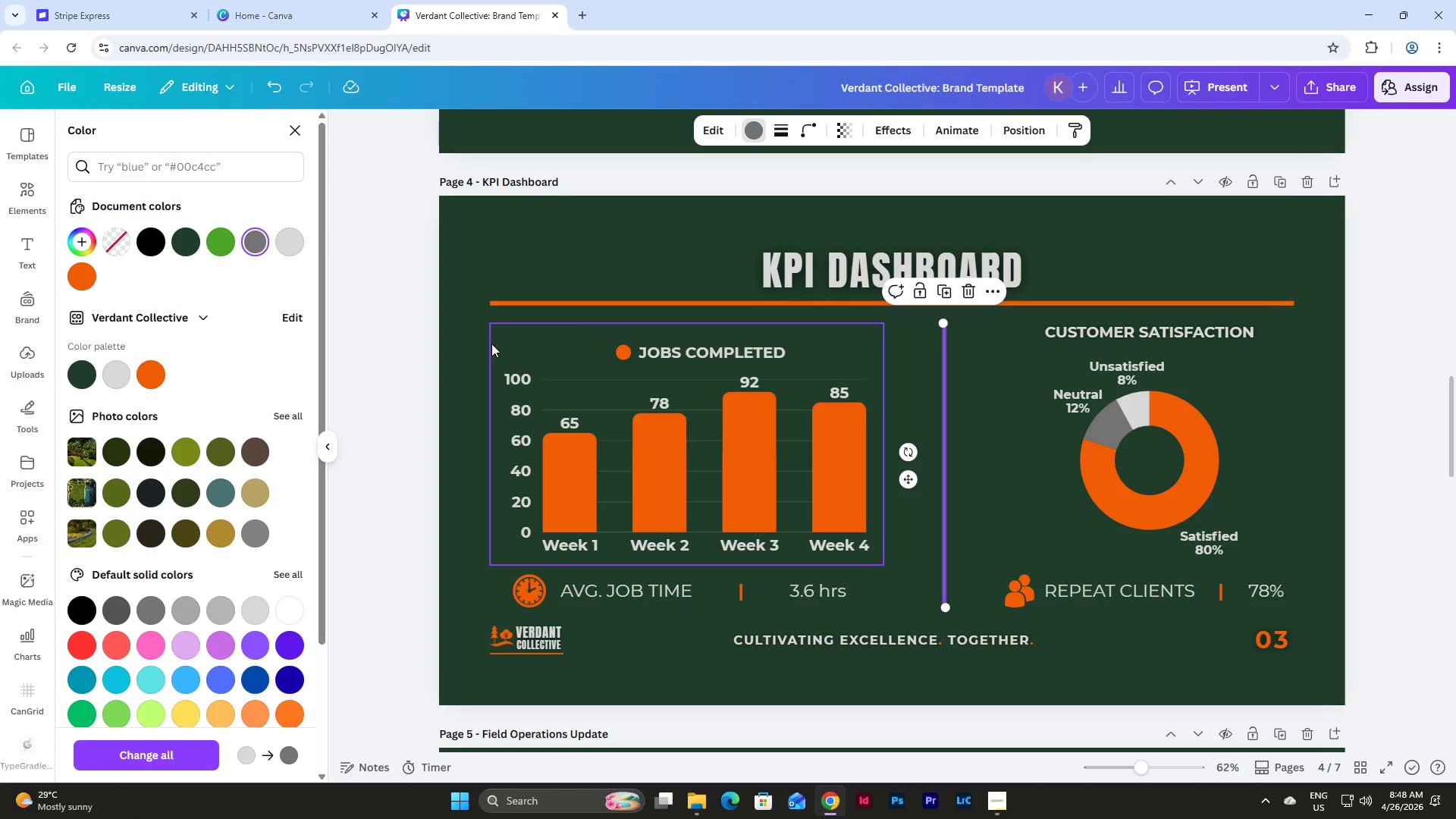 
left_click([477, 344])
 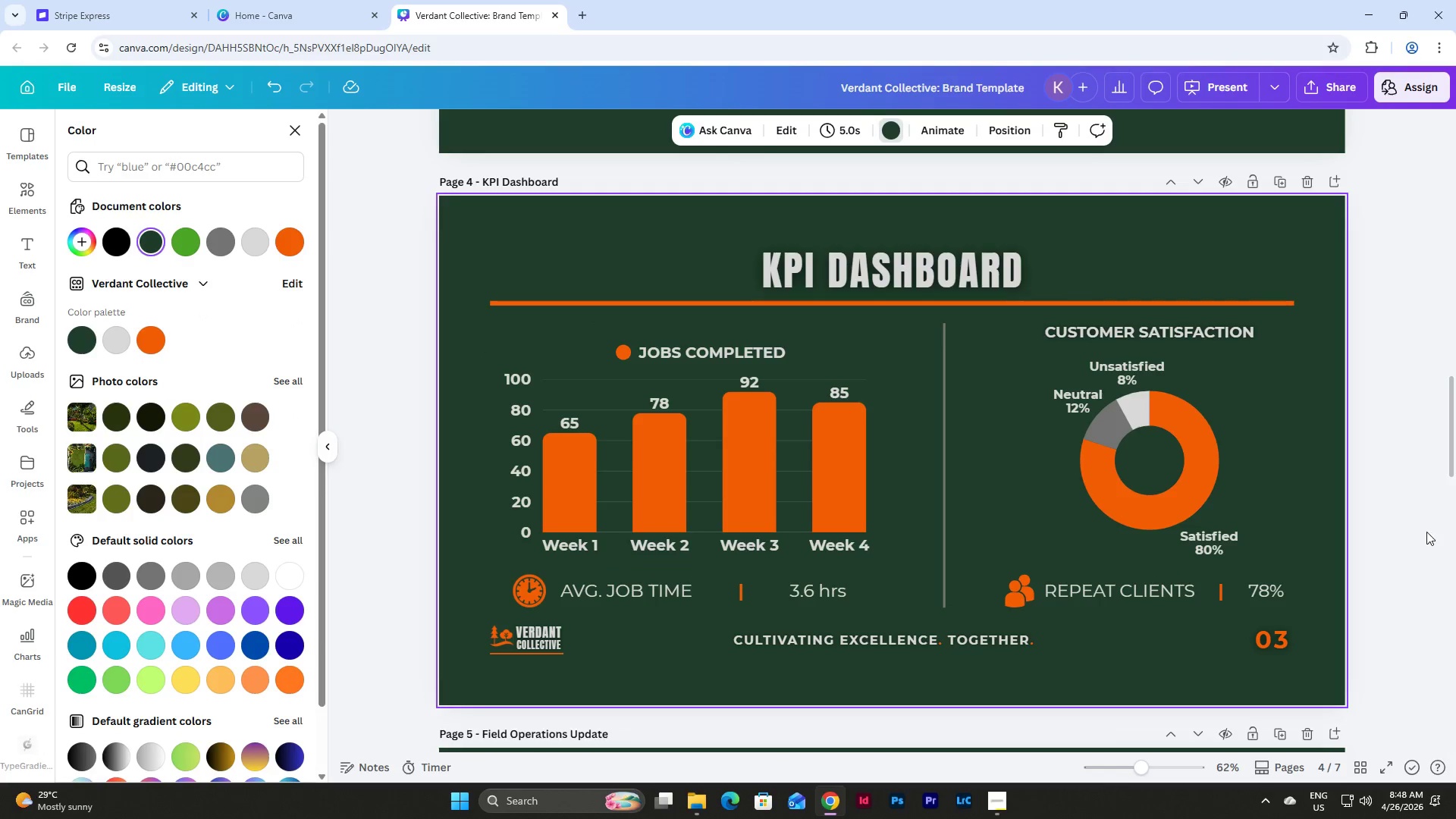 
scroll: coordinate [1305, 466], scroll_direction: down, amount: 24.0
 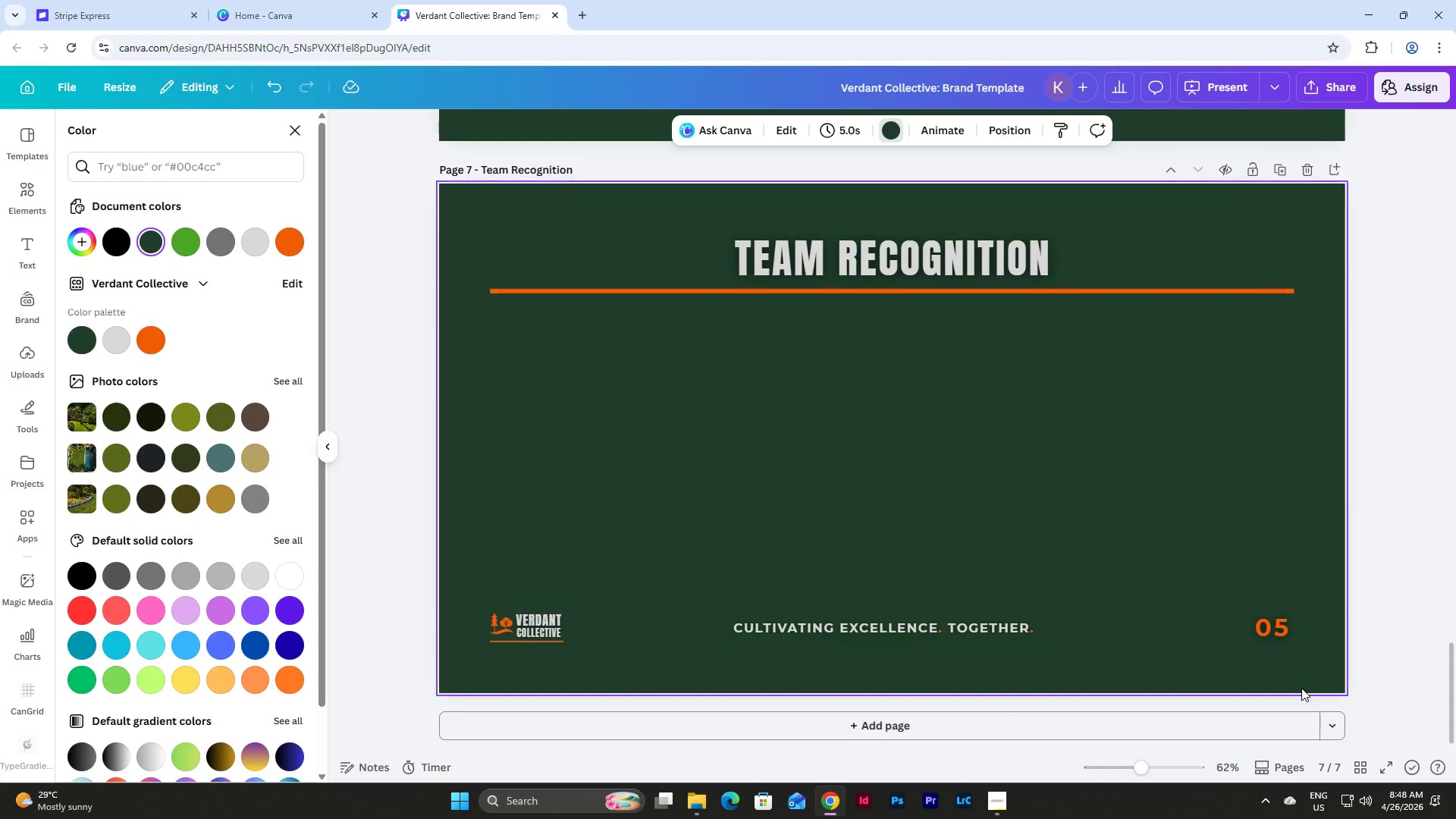 
left_click([1366, 768])
 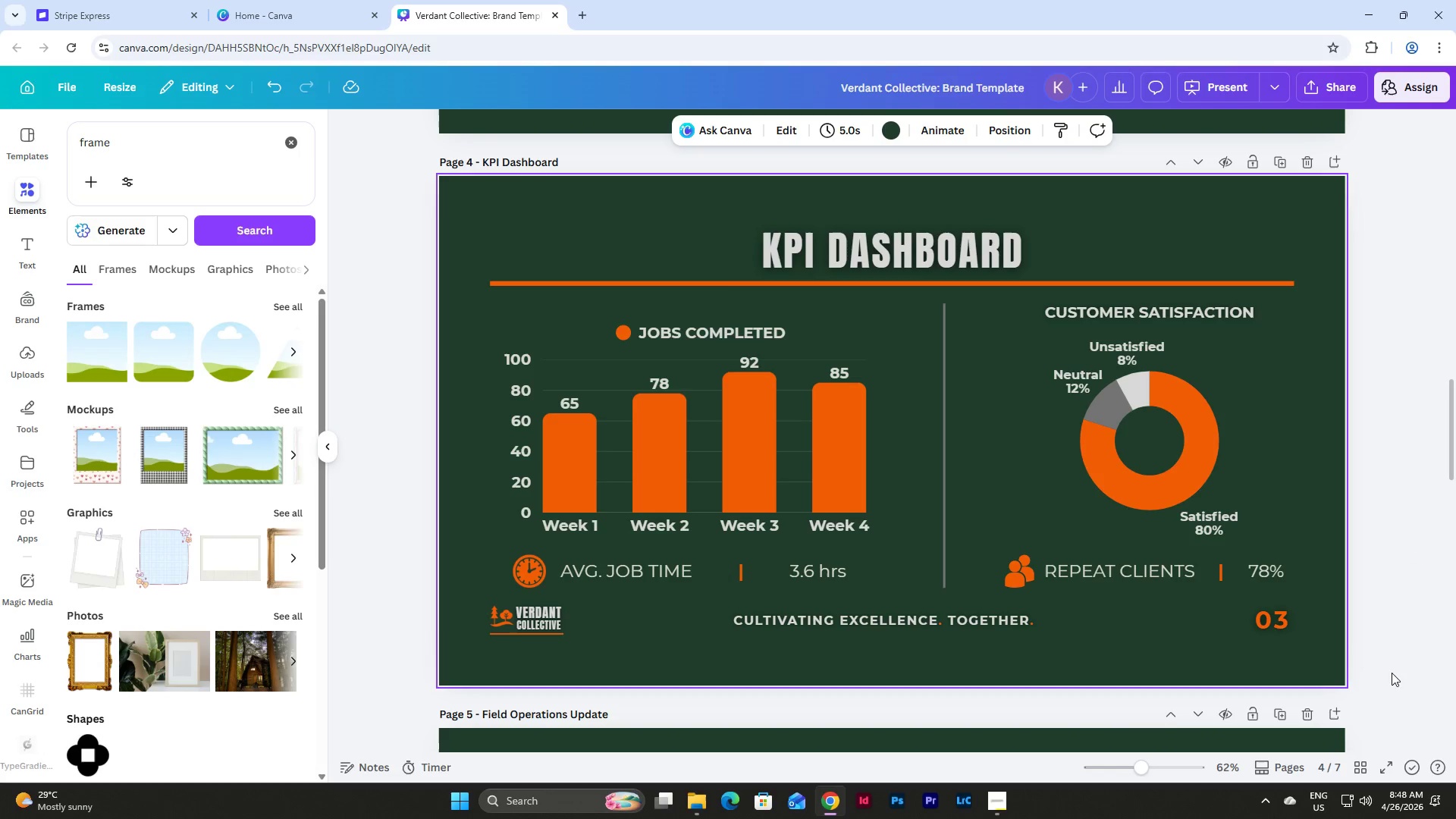 
left_click([1360, 761])
 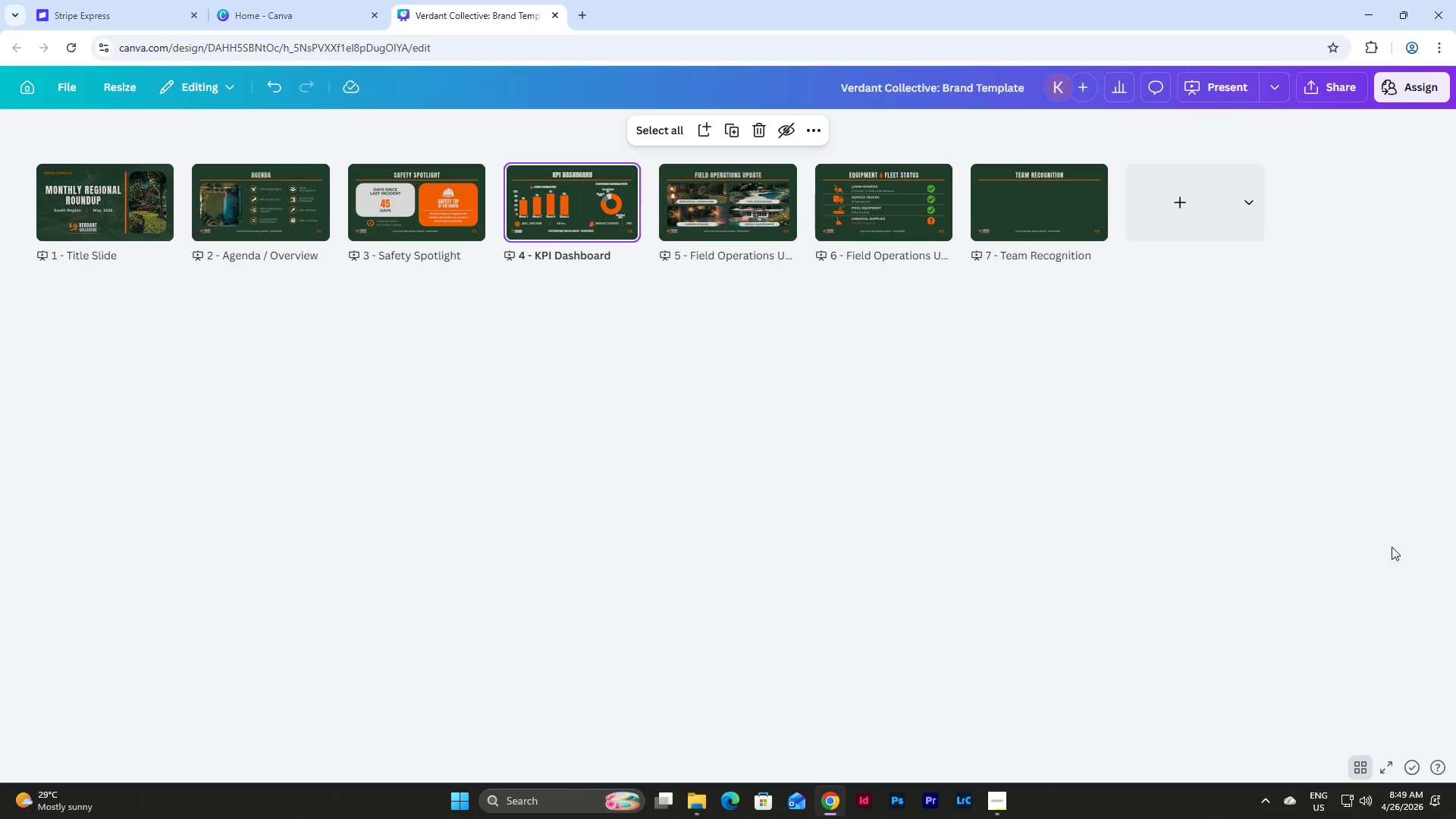 
wait(10.92)
 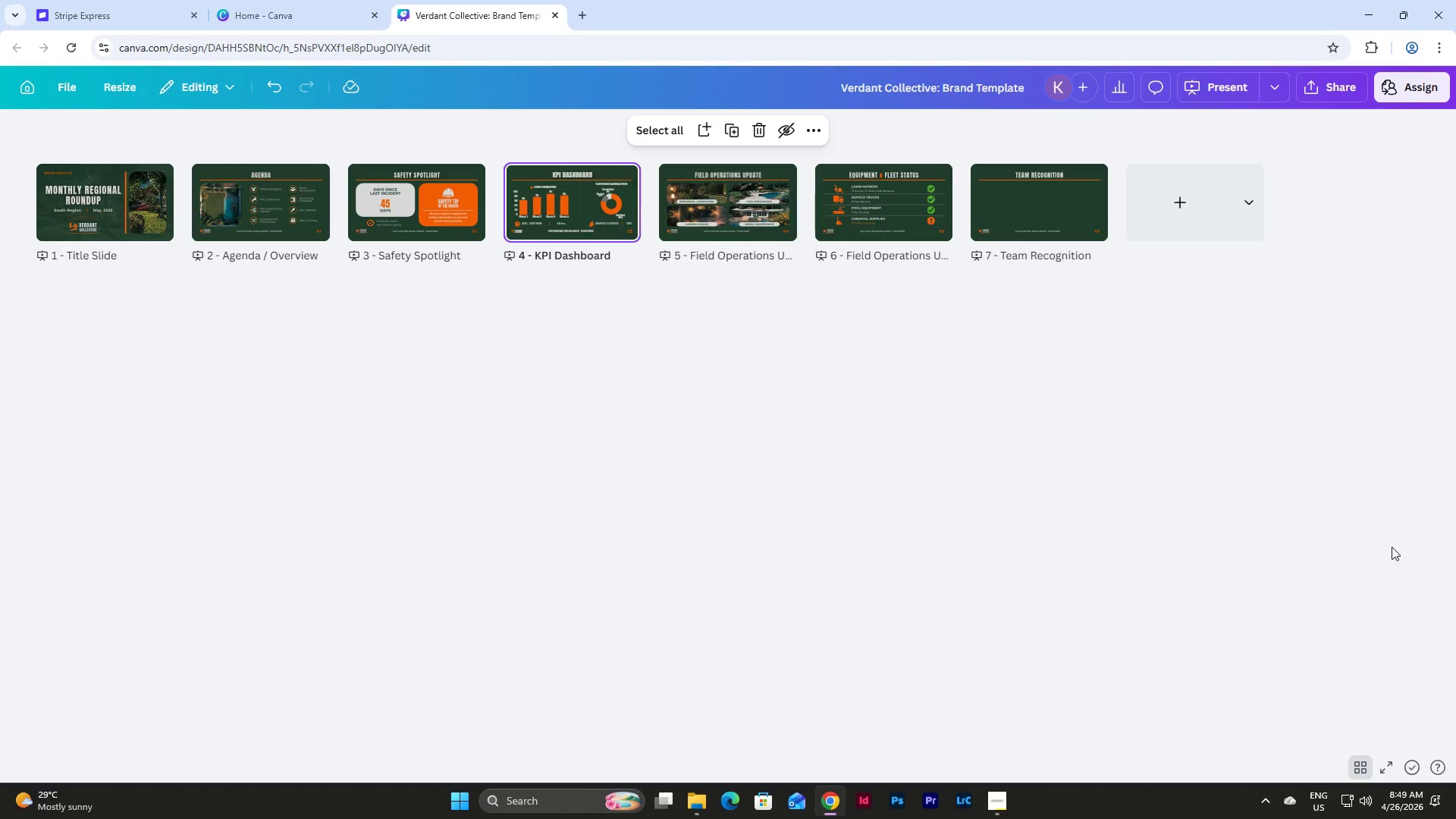 
left_click([933, 221])
 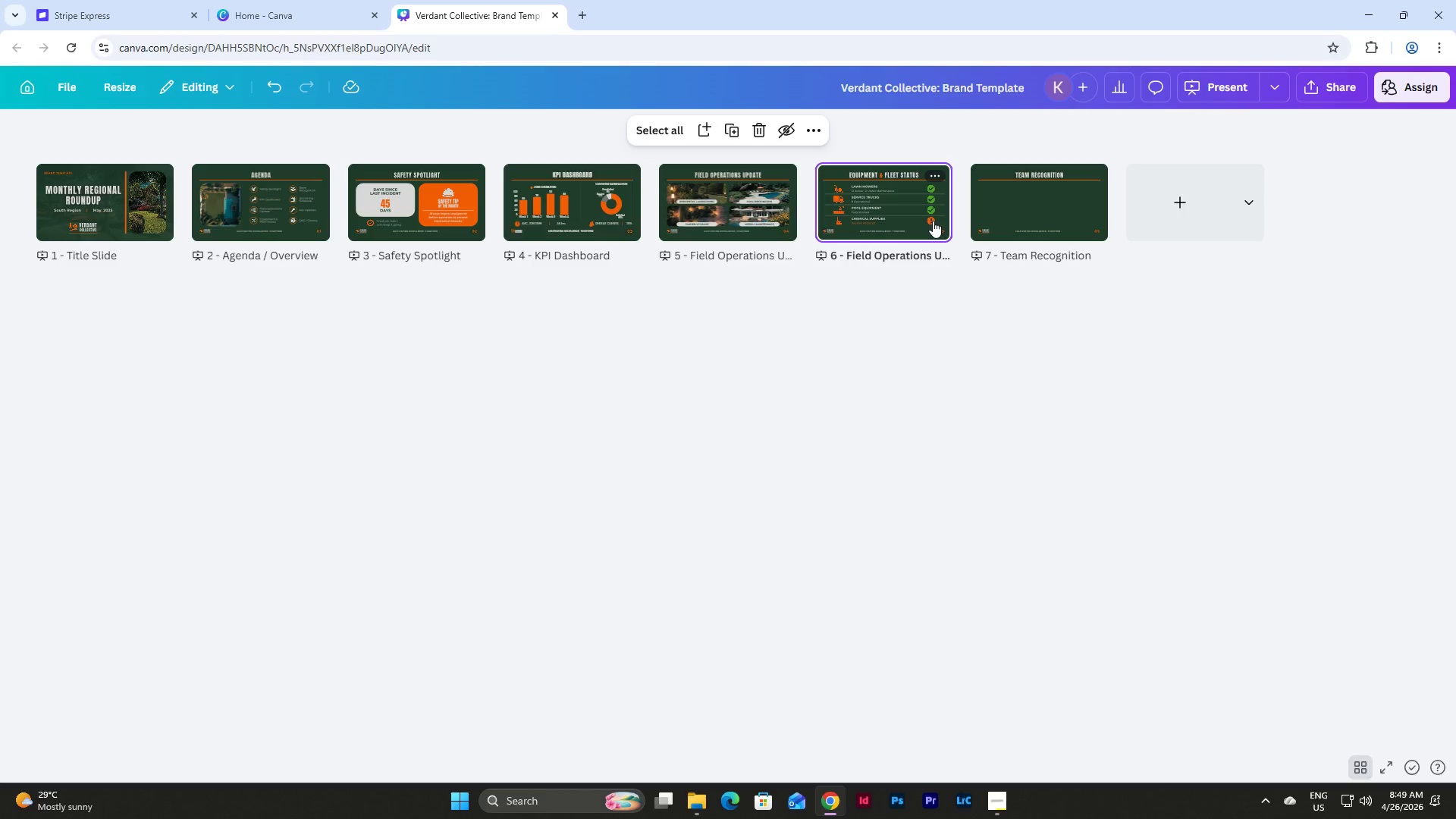 
left_click([933, 221])
 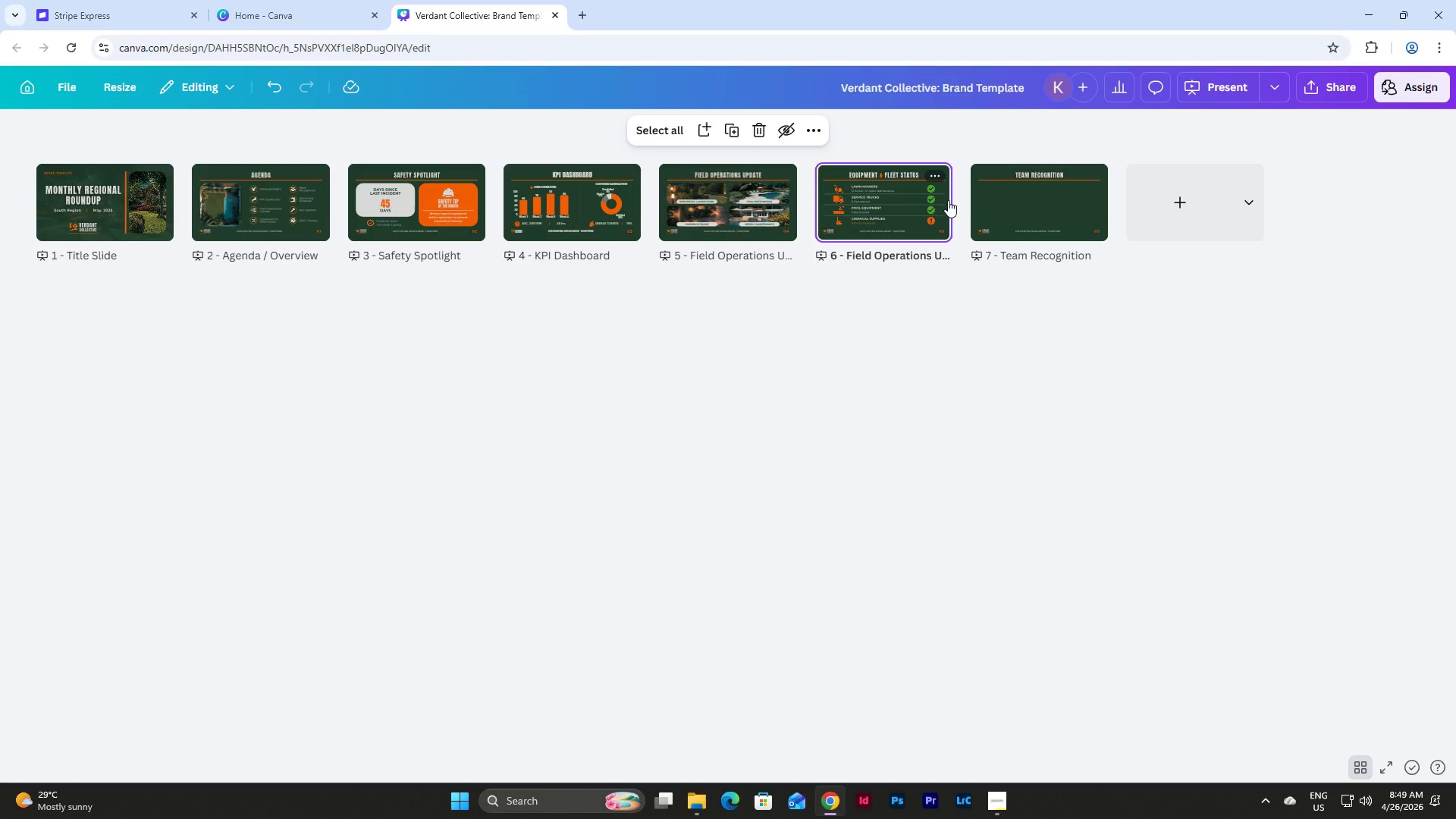 
double_click([948, 200])
 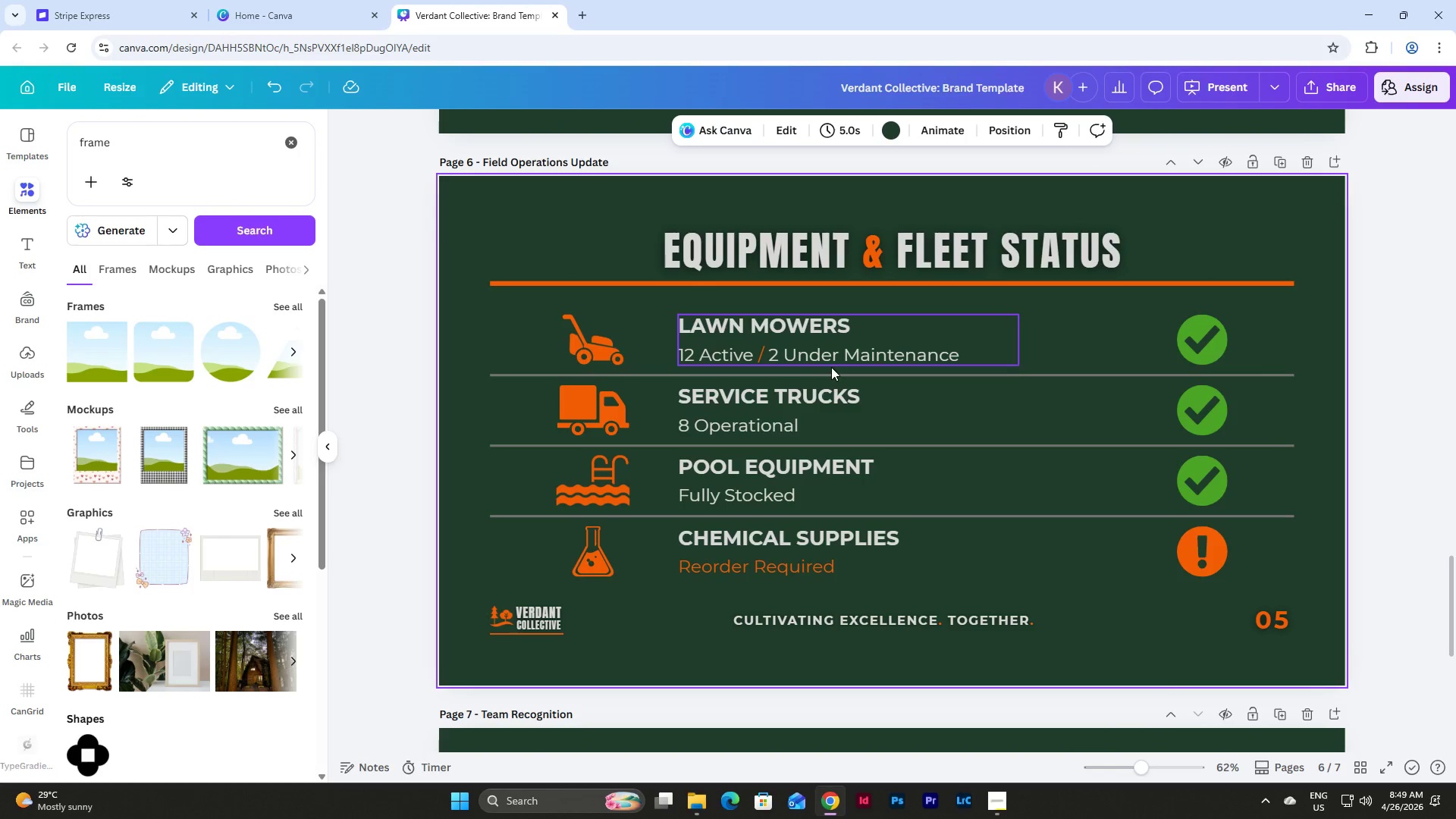 
wait(8.89)
 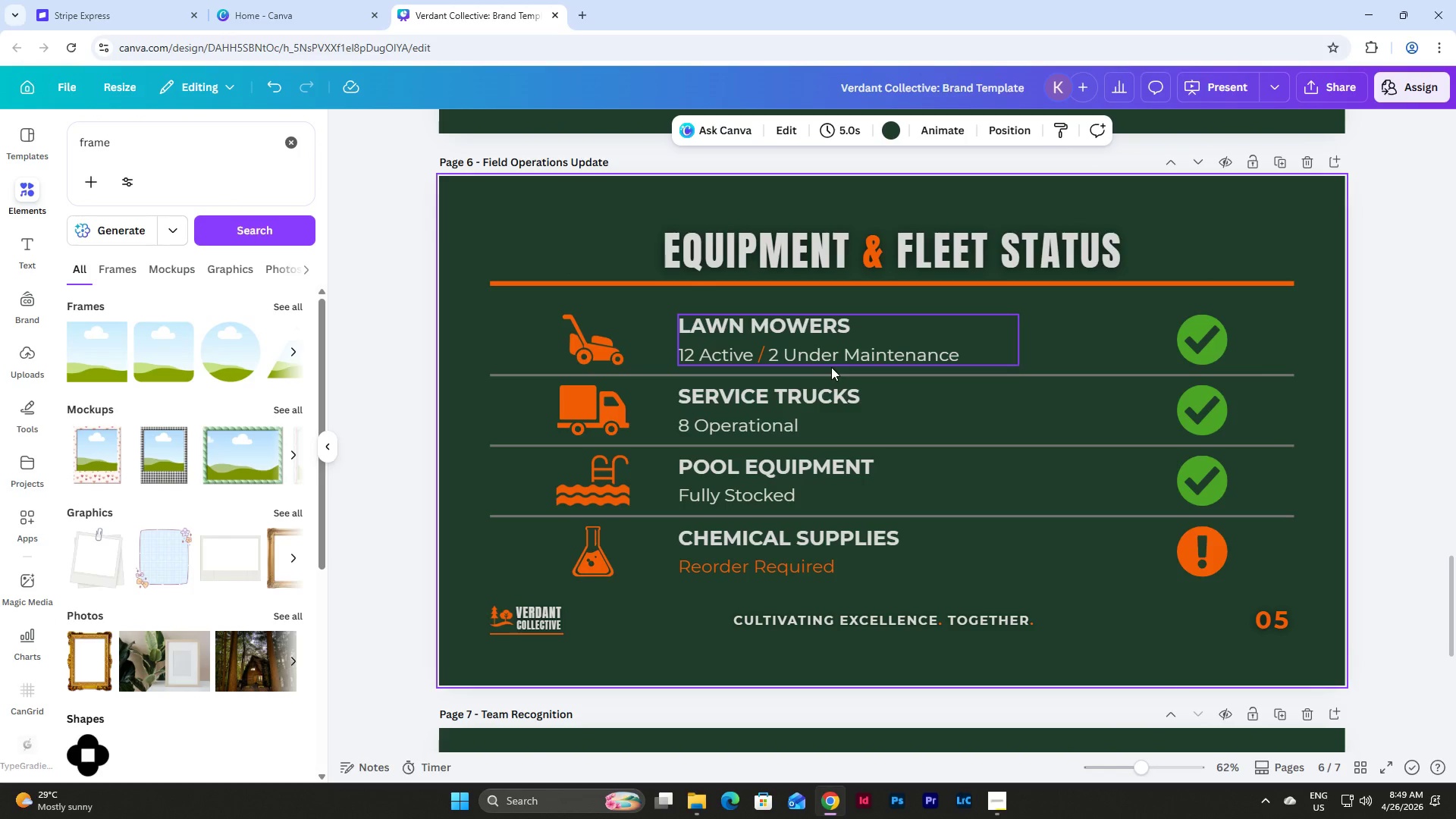 
scroll: coordinate [930, 551], scroll_direction: up, amount: 11.0
 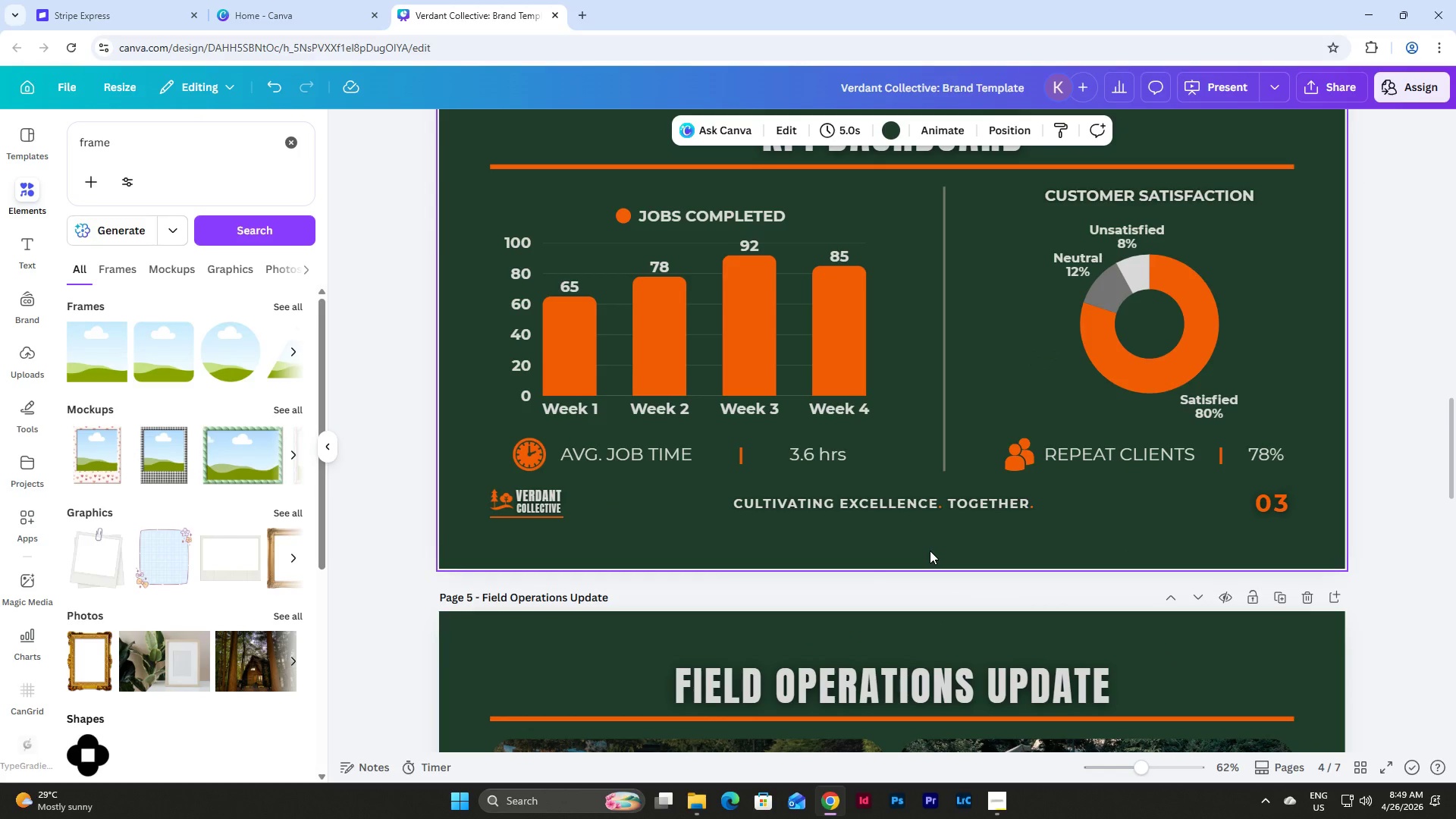 
scroll: coordinate [930, 551], scroll_direction: down, amount: 7.0
 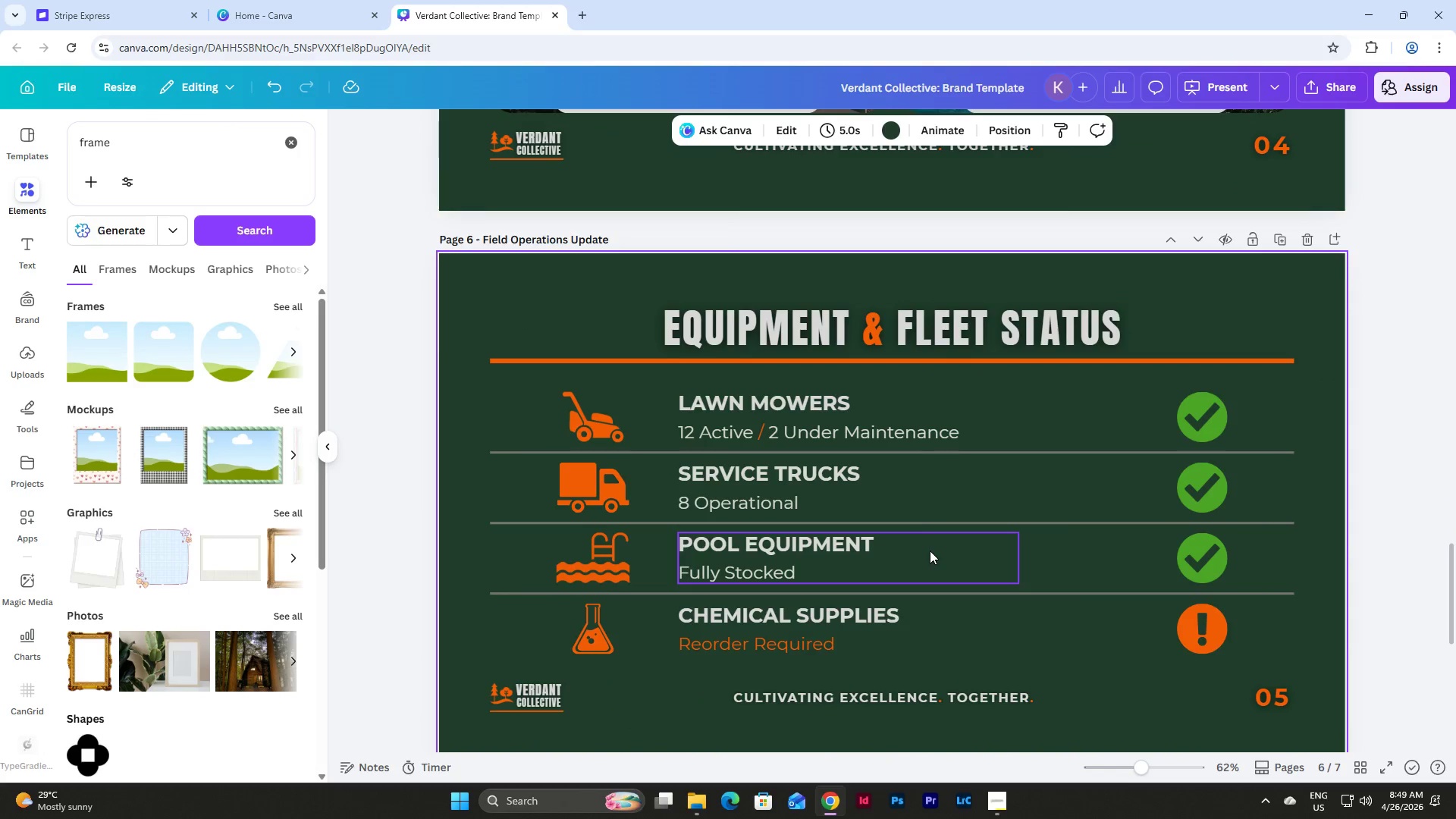 
scroll: coordinate [930, 551], scroll_direction: up, amount: 5.0
 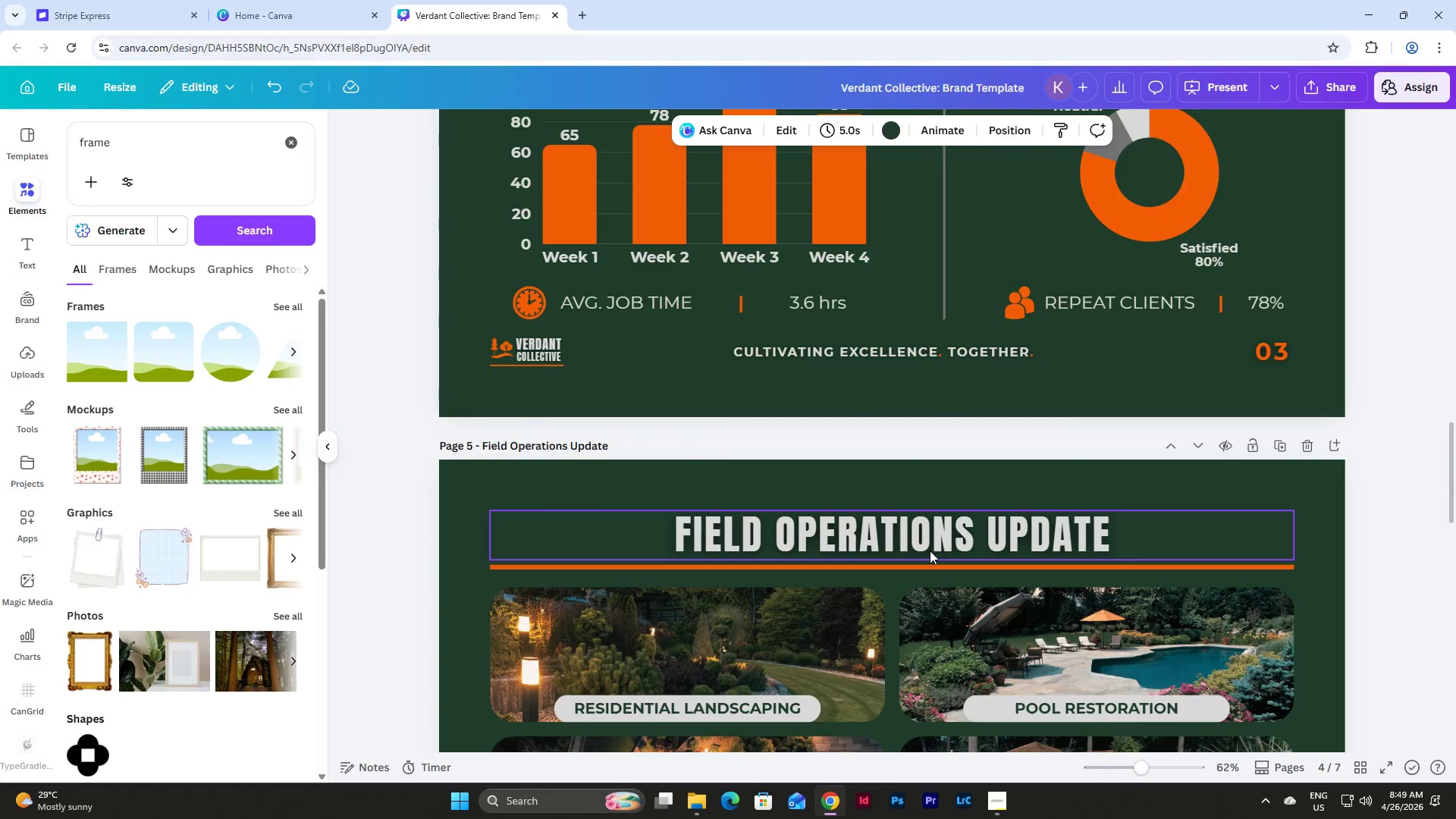 
scroll: coordinate [930, 551], scroll_direction: down, amount: 3.0
 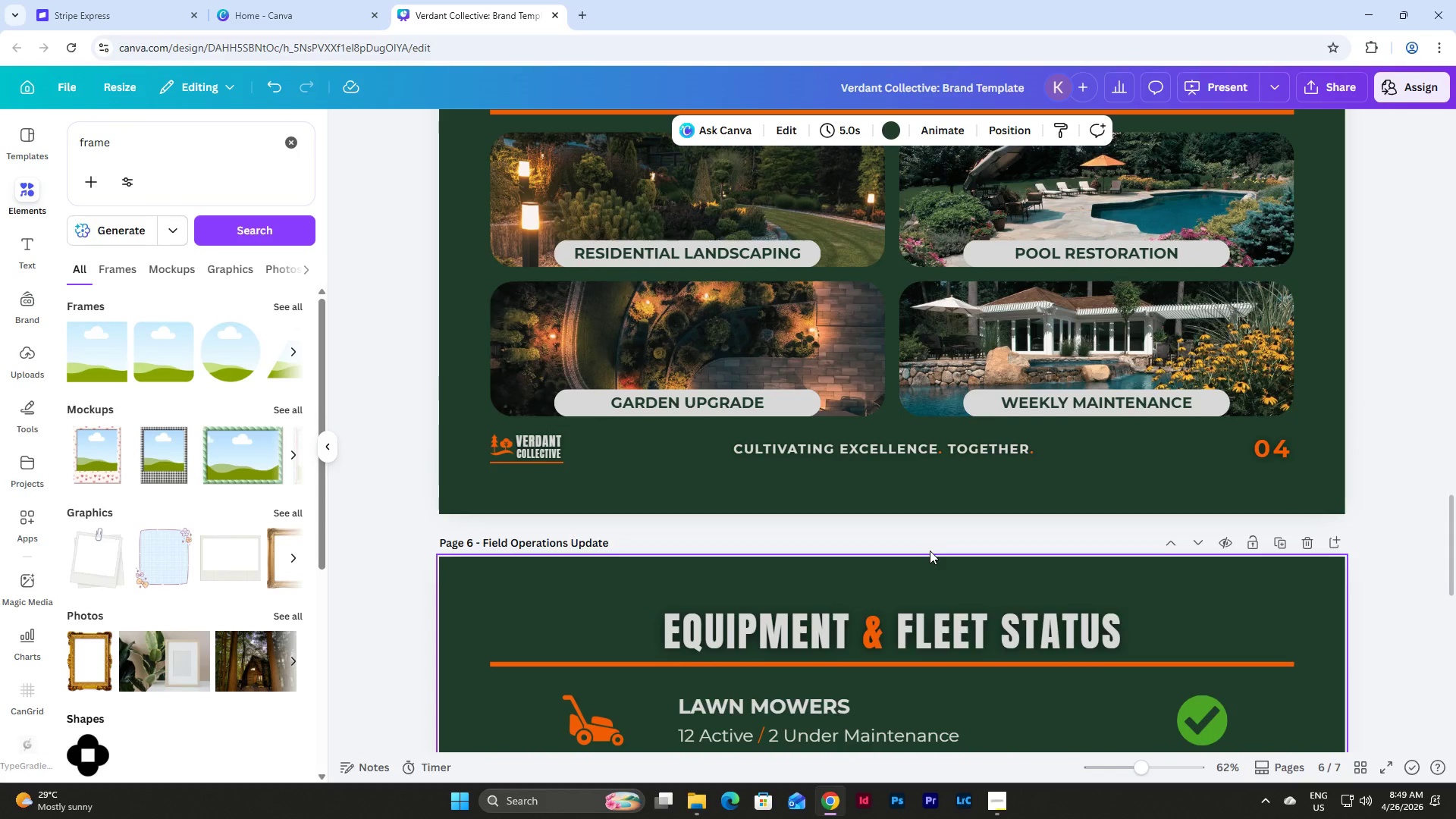 
scroll: coordinate [930, 551], scroll_direction: up, amount: 1.0
 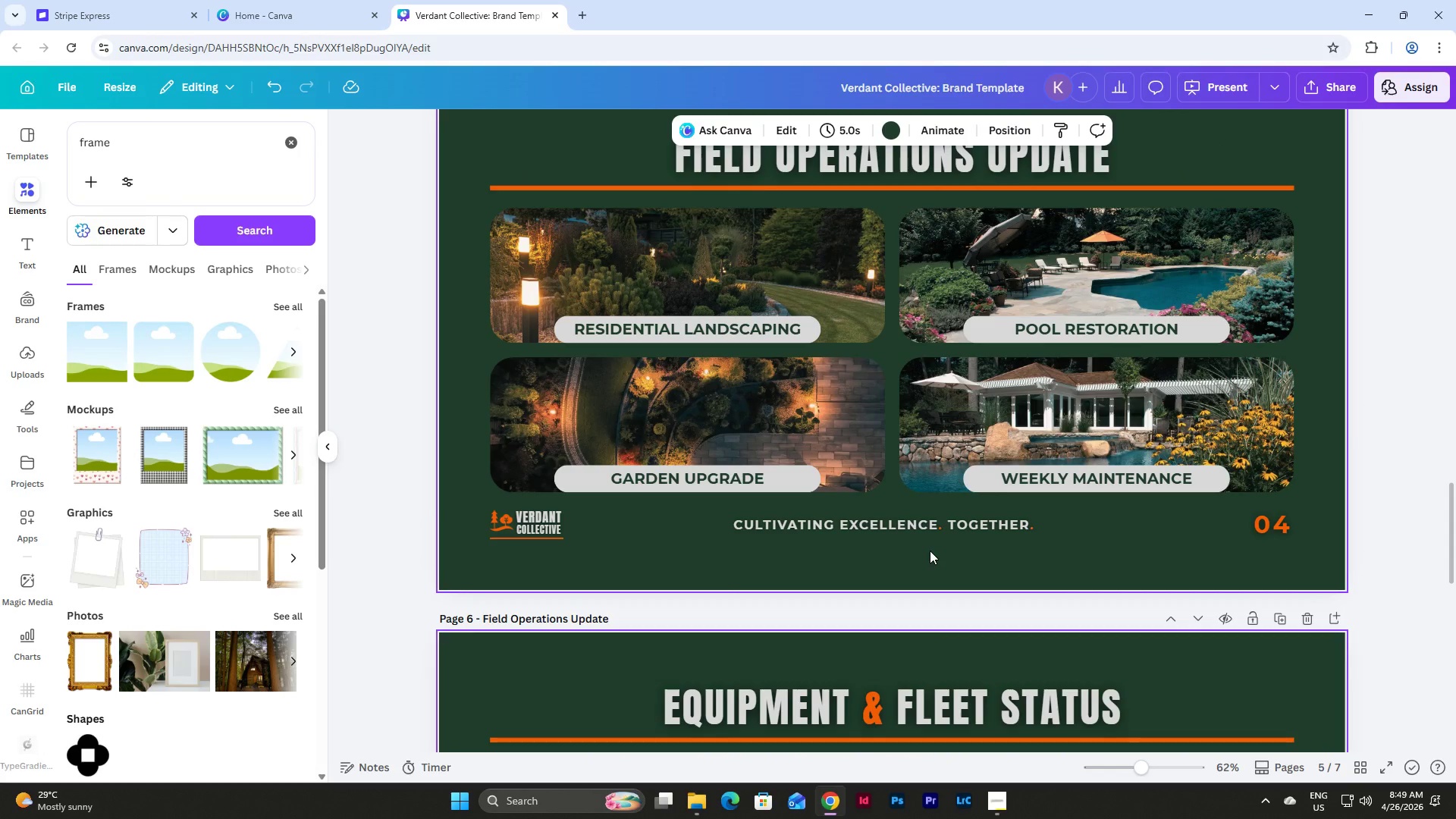 
wait(12.99)
 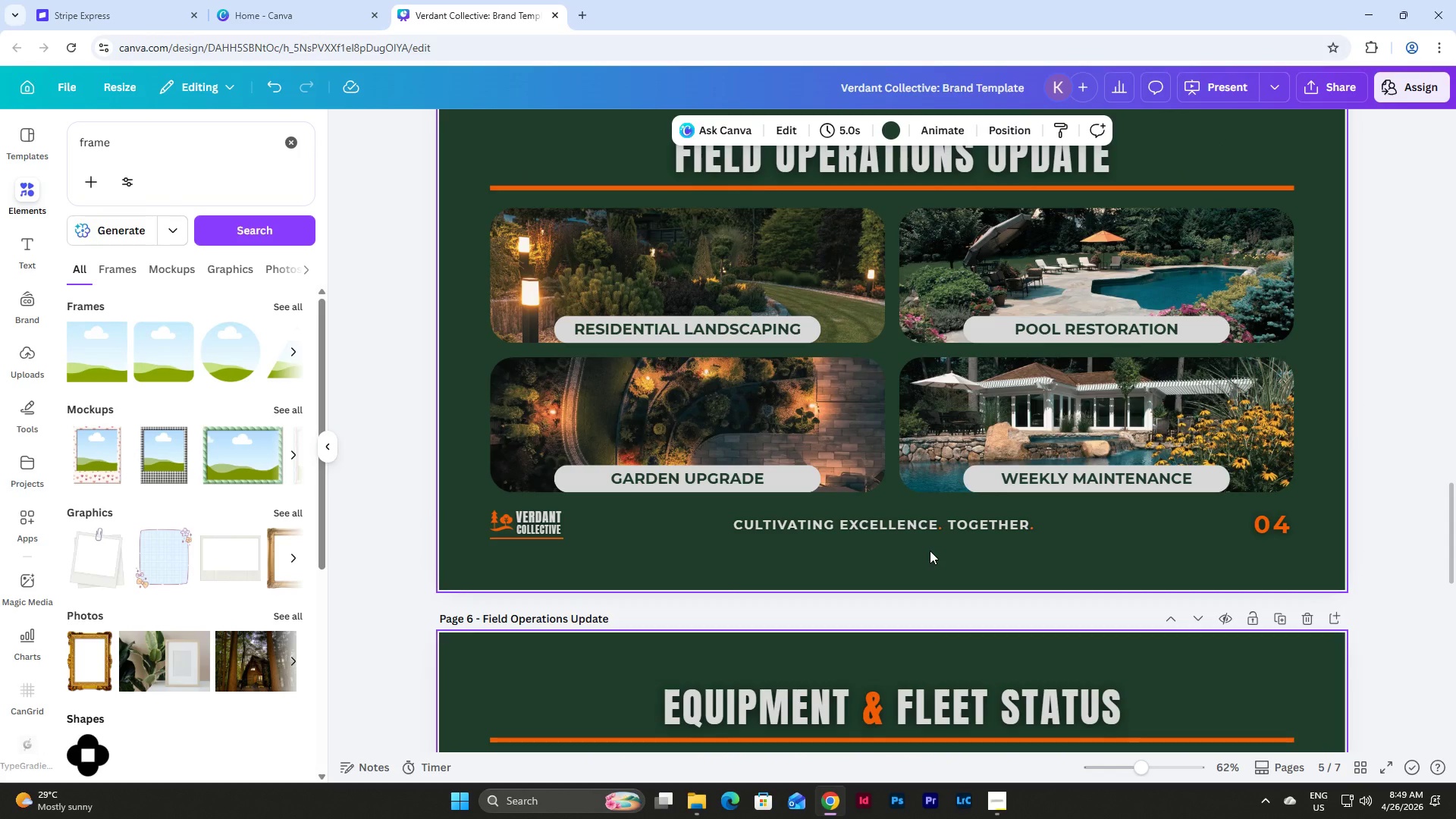 
scroll: coordinate [930, 551], scroll_direction: down, amount: 14.0
 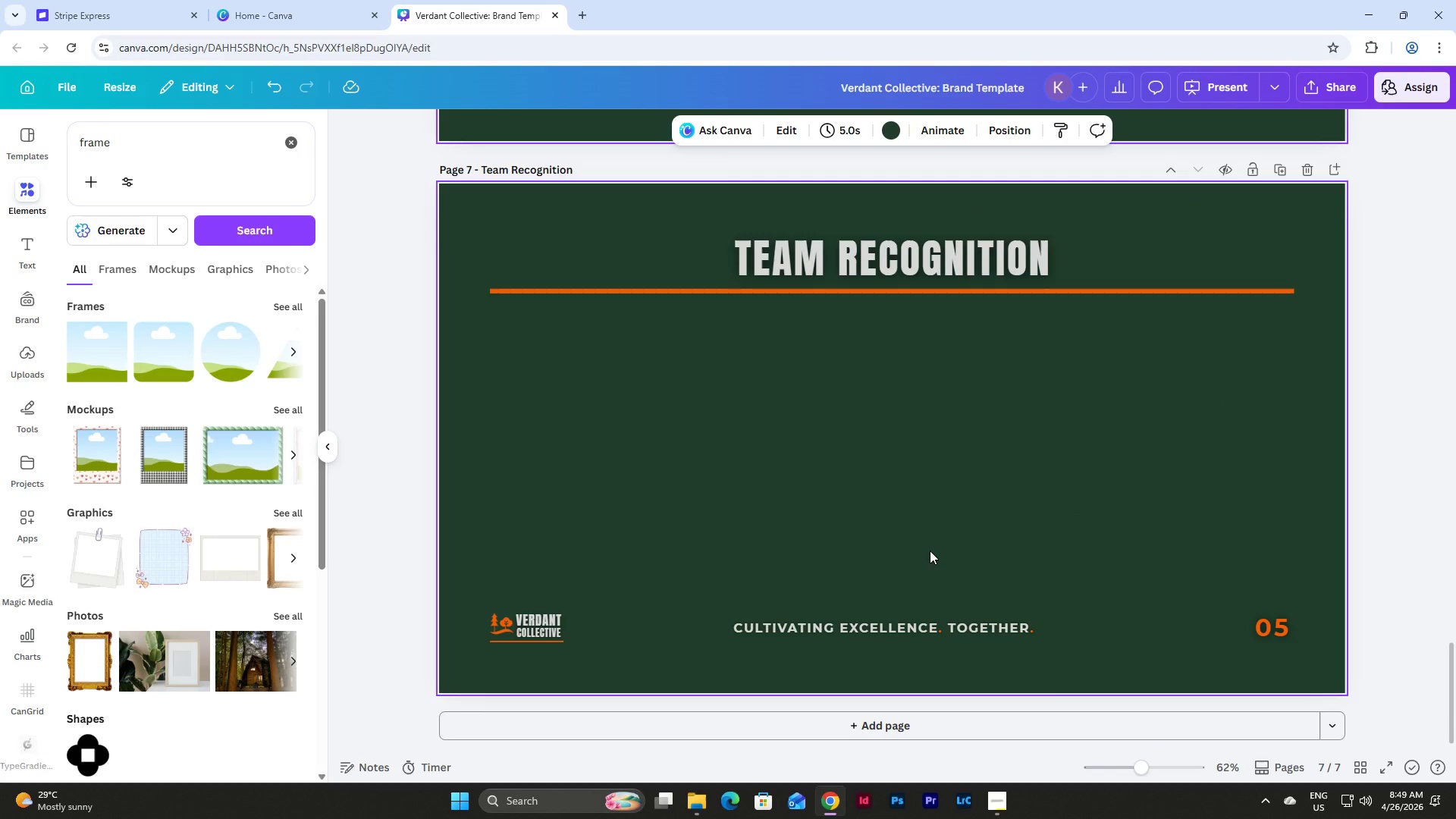 
wait(6.13)
 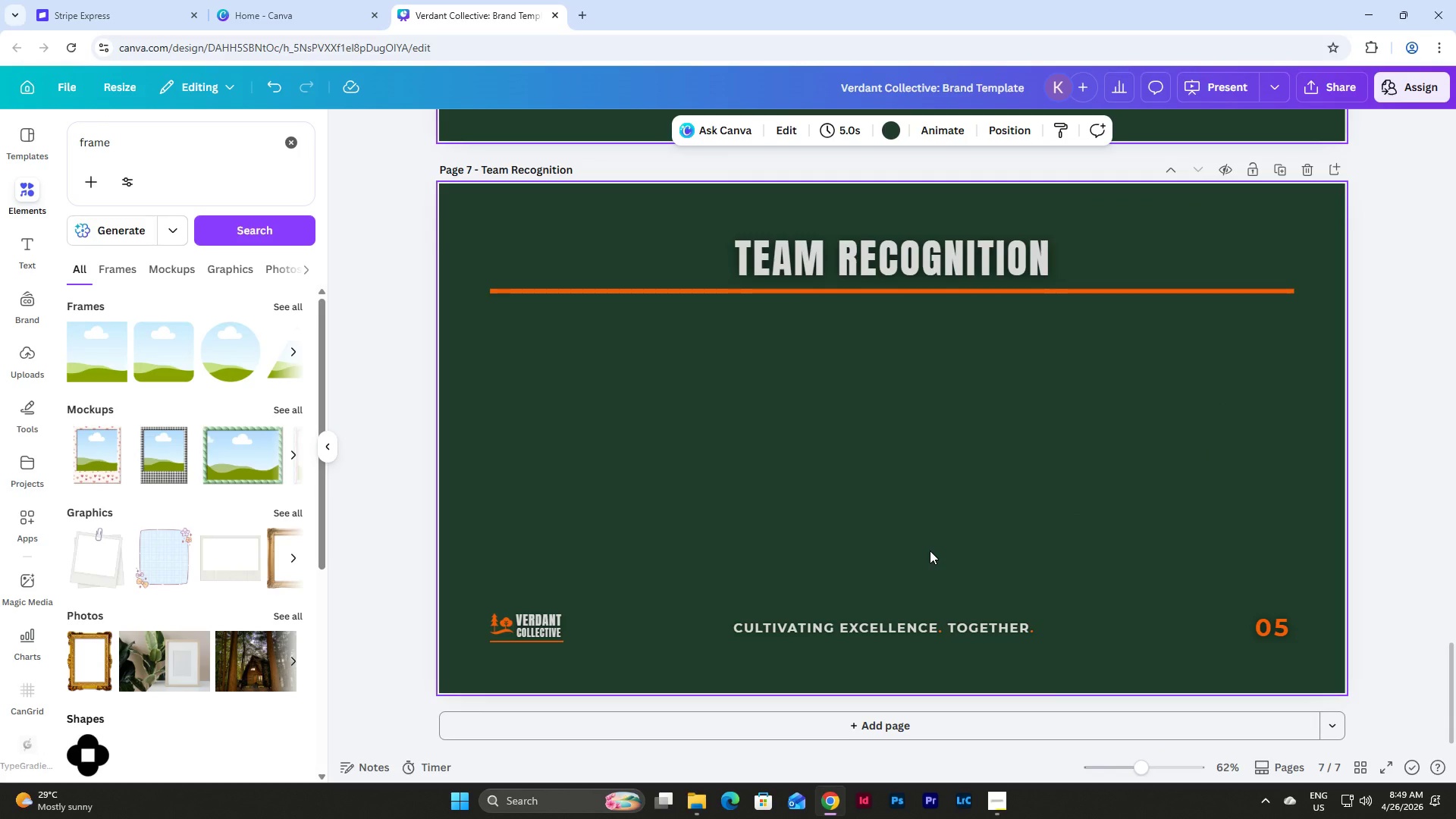 
scroll: coordinate [930, 551], scroll_direction: down, amount: 9.0
 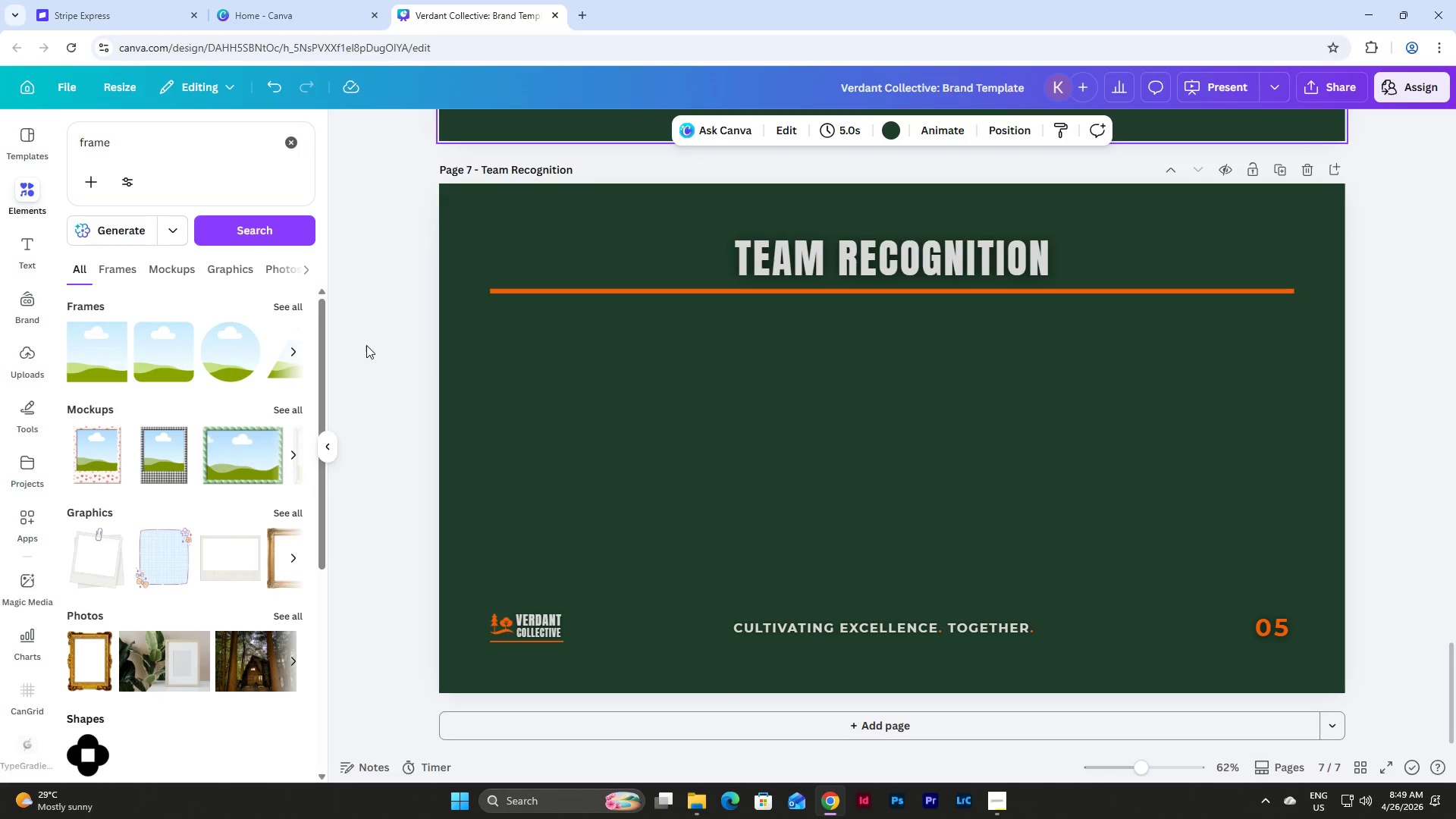 
left_click([289, 309])
 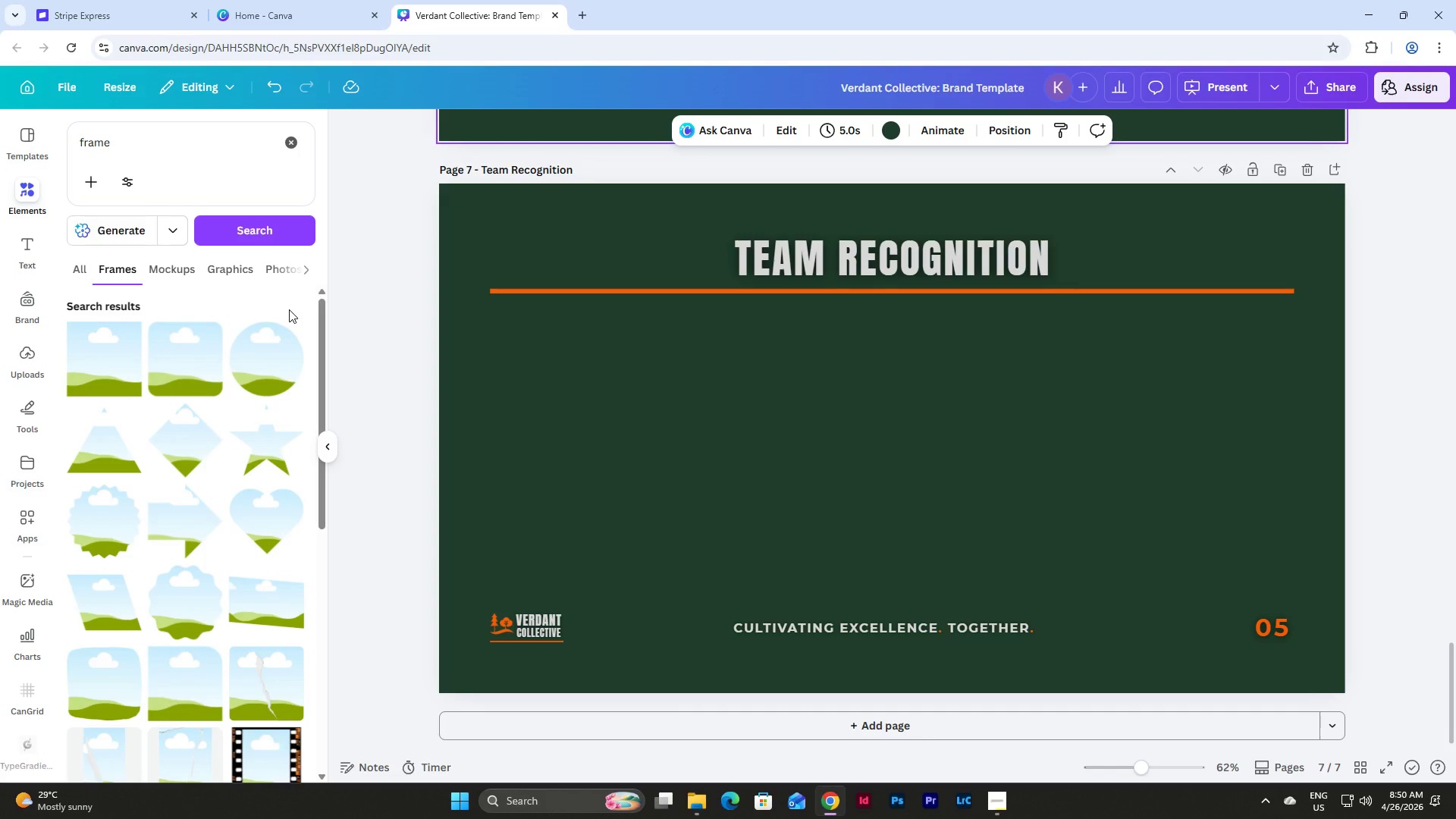 
wait(6.0)
 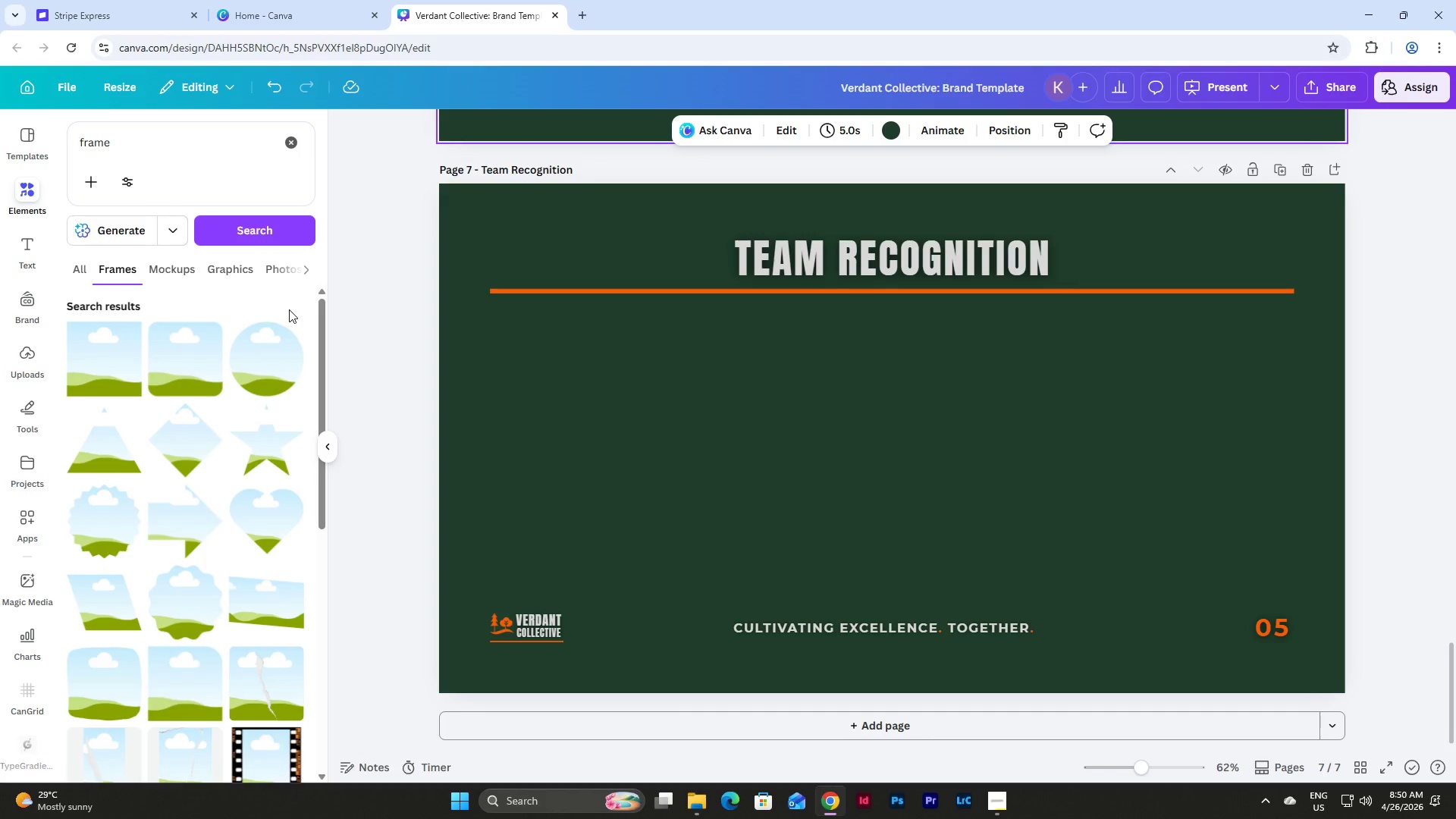 
left_click([283, 359])
 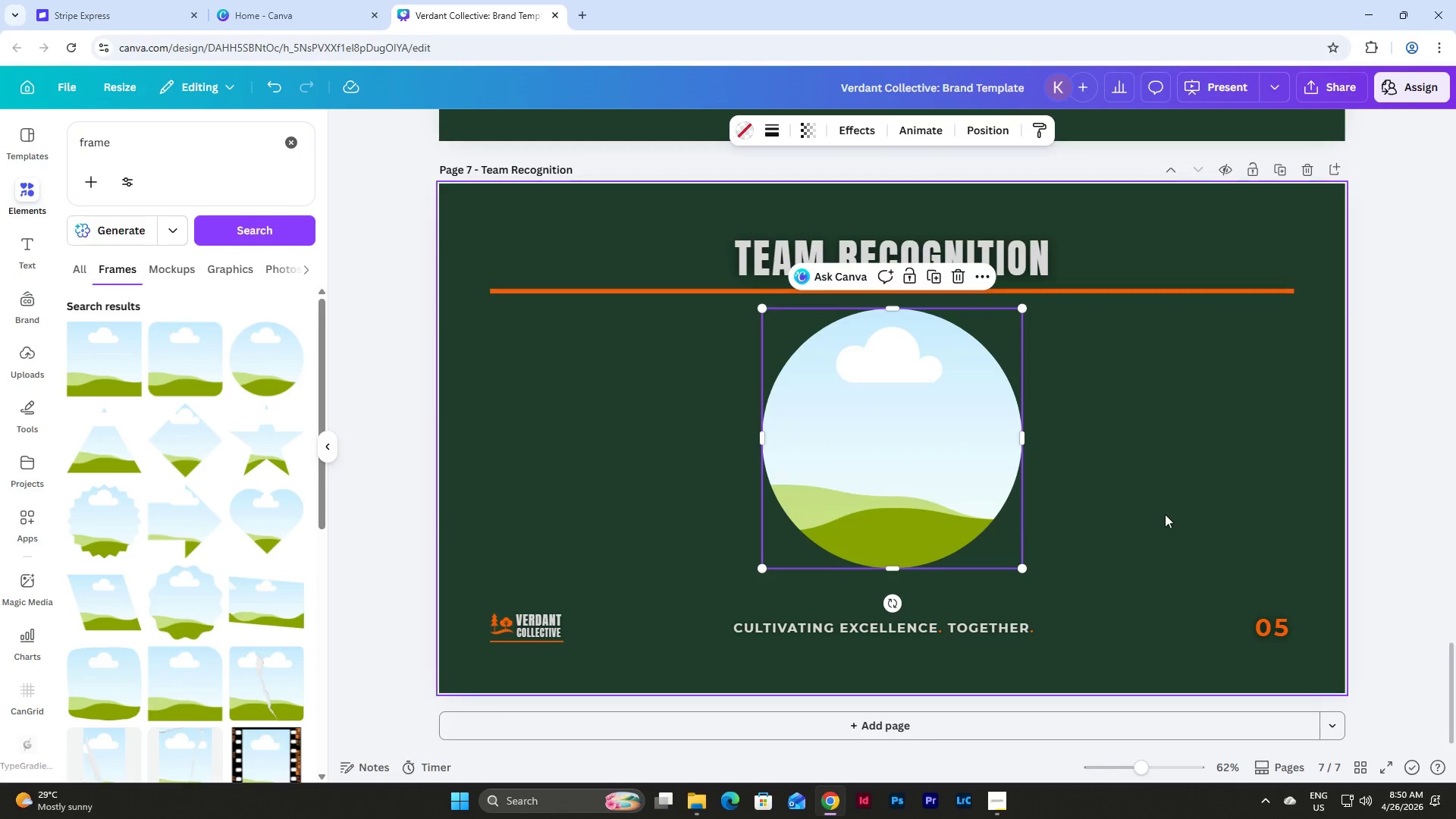 
left_click([1165, 514])
 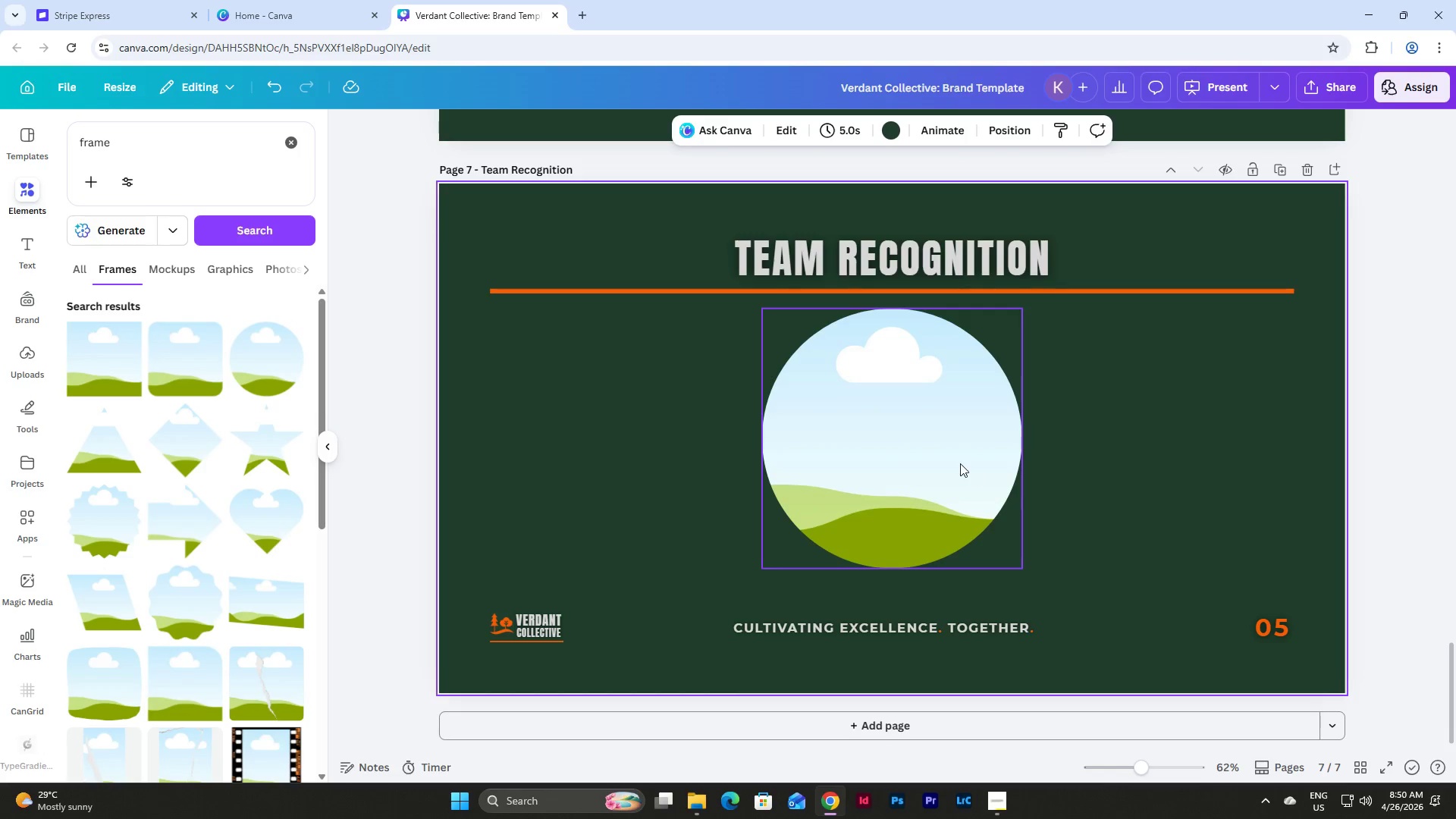 
left_click_drag(start_coordinate=[960, 463], to_coordinate=[687, 481])
 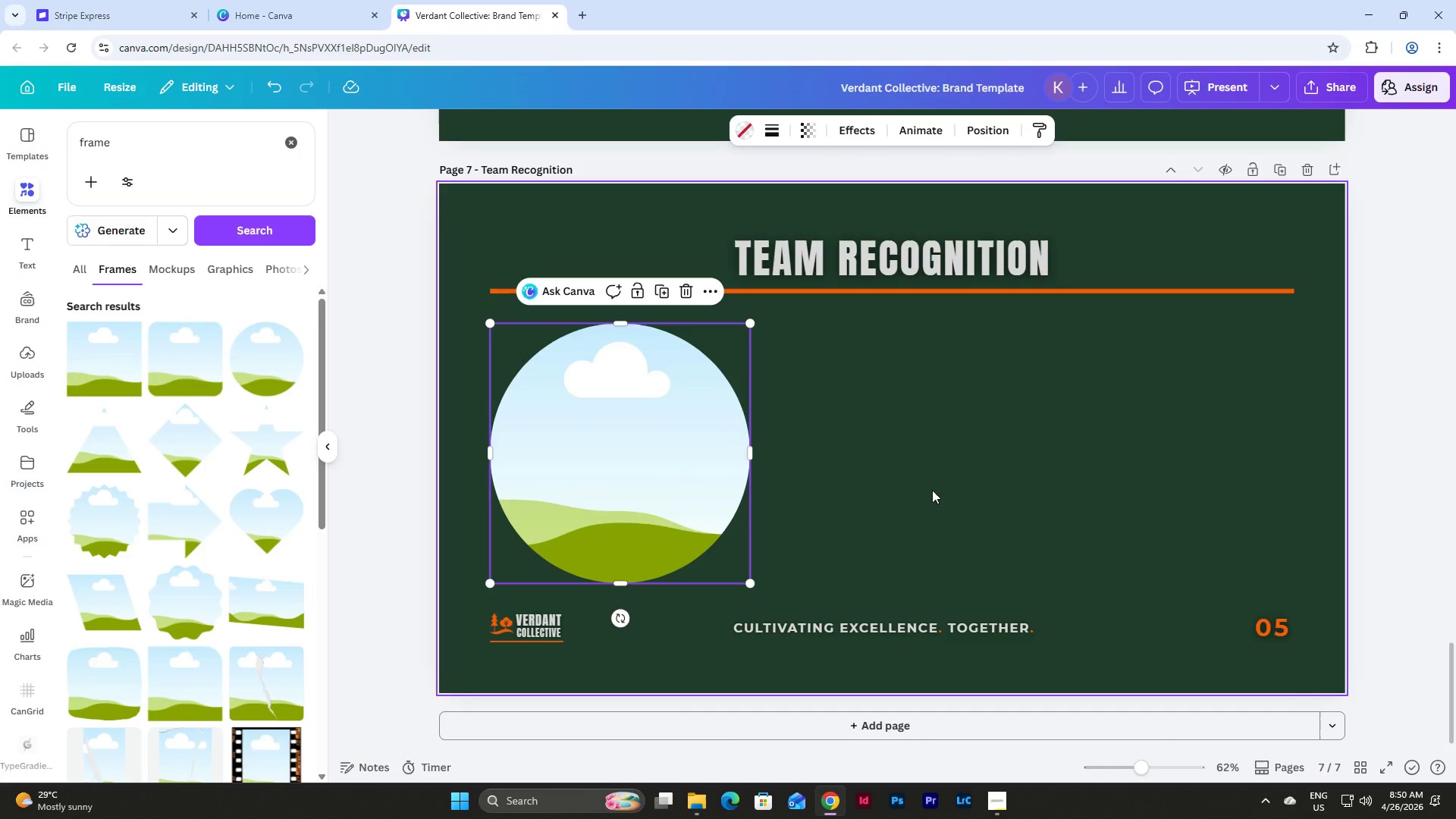 
left_click([932, 490])
 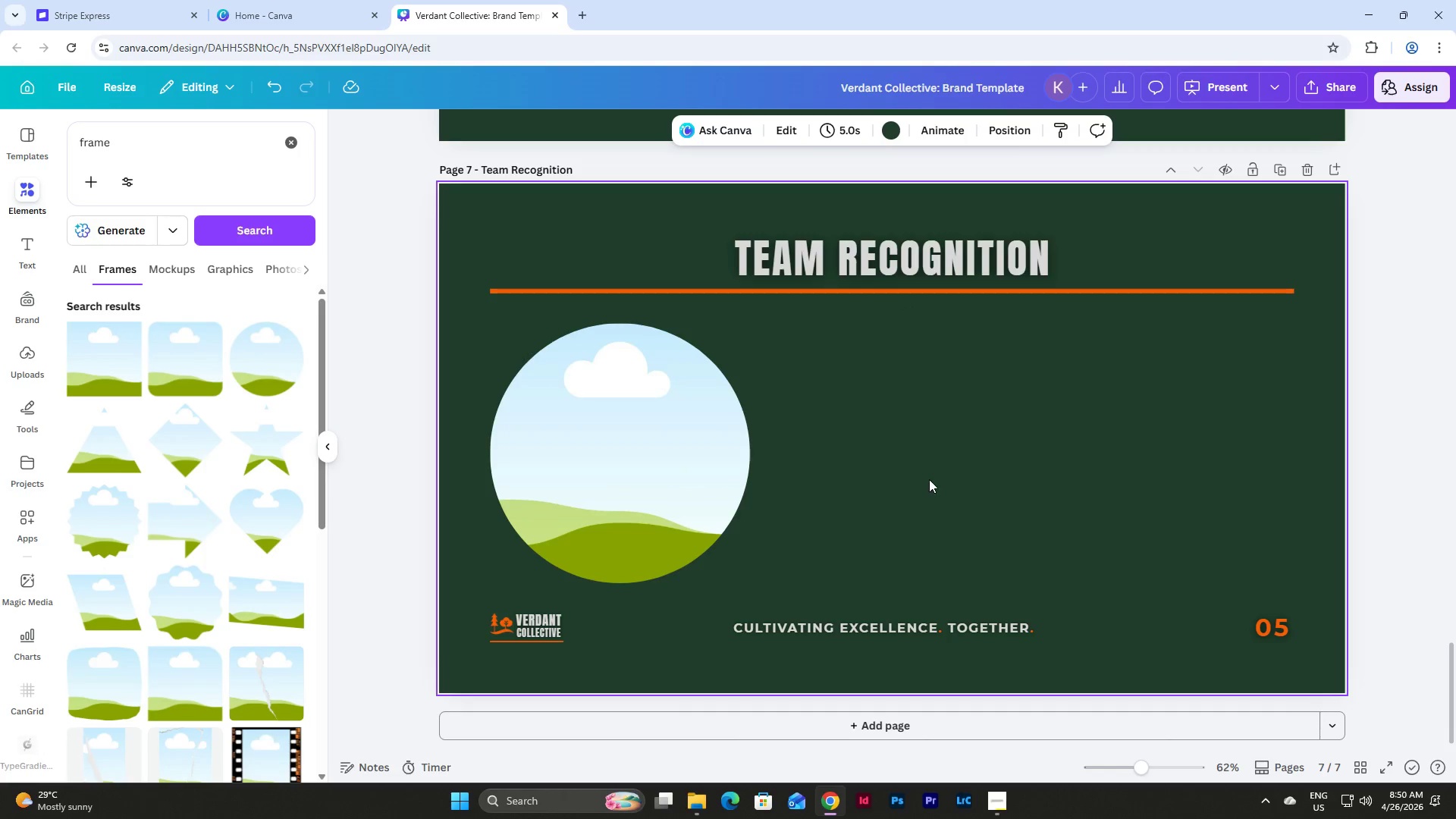 
scroll: coordinate [932, 469], scroll_direction: down, amount: 1.0
 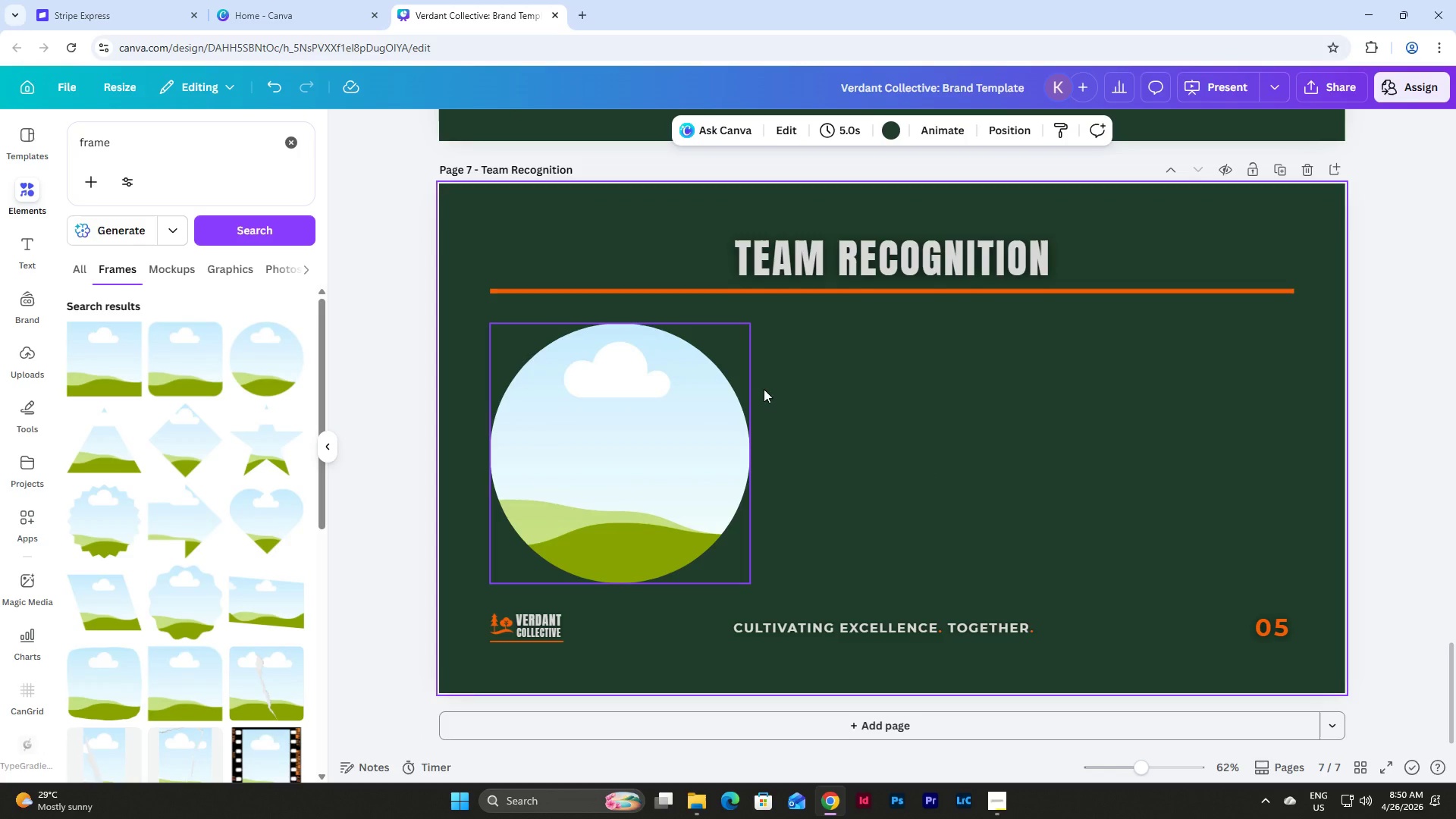 
scroll: coordinate [1046, 422], scroll_direction: up, amount: 9.0
 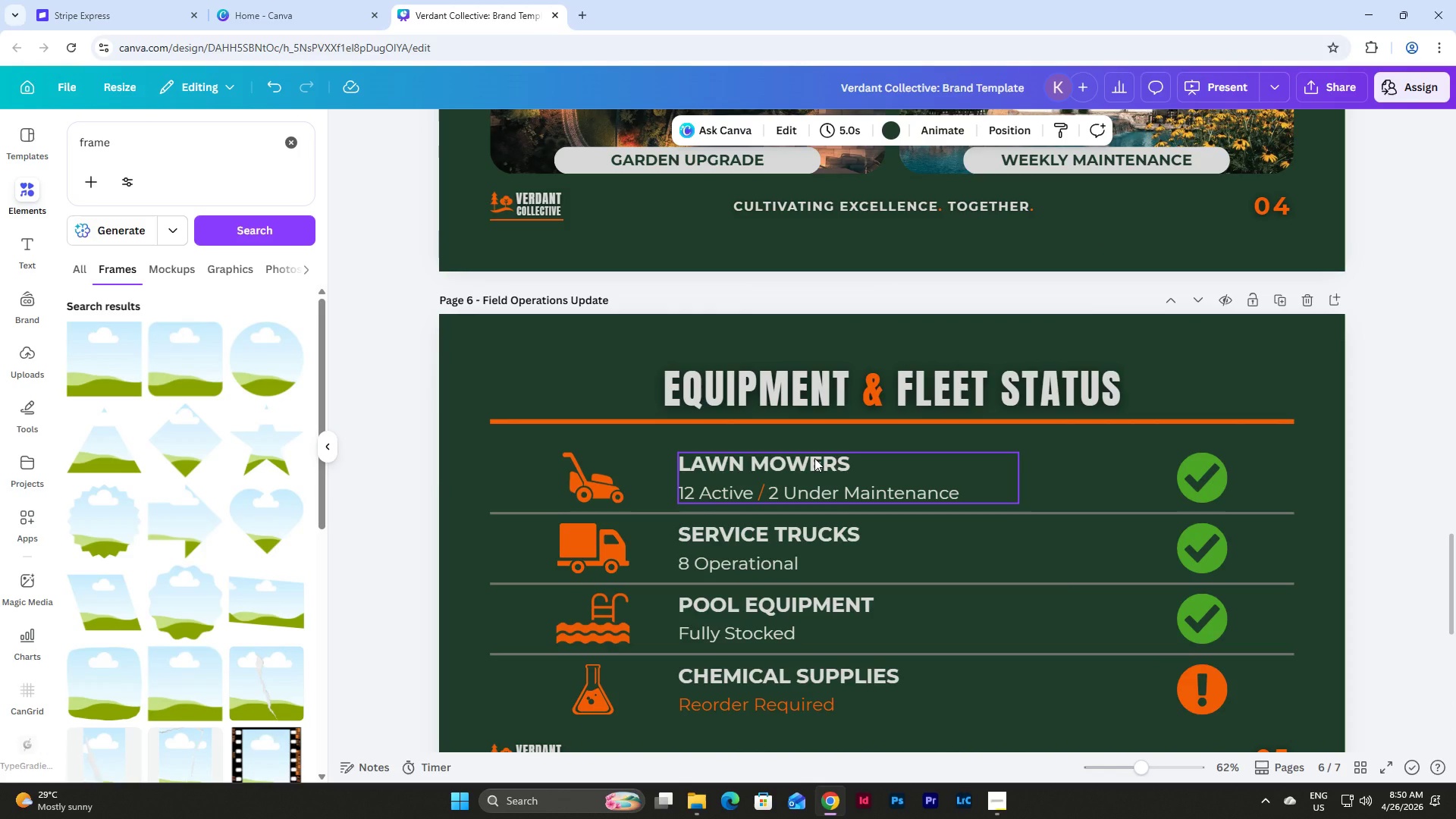 
double_click([814, 458])
 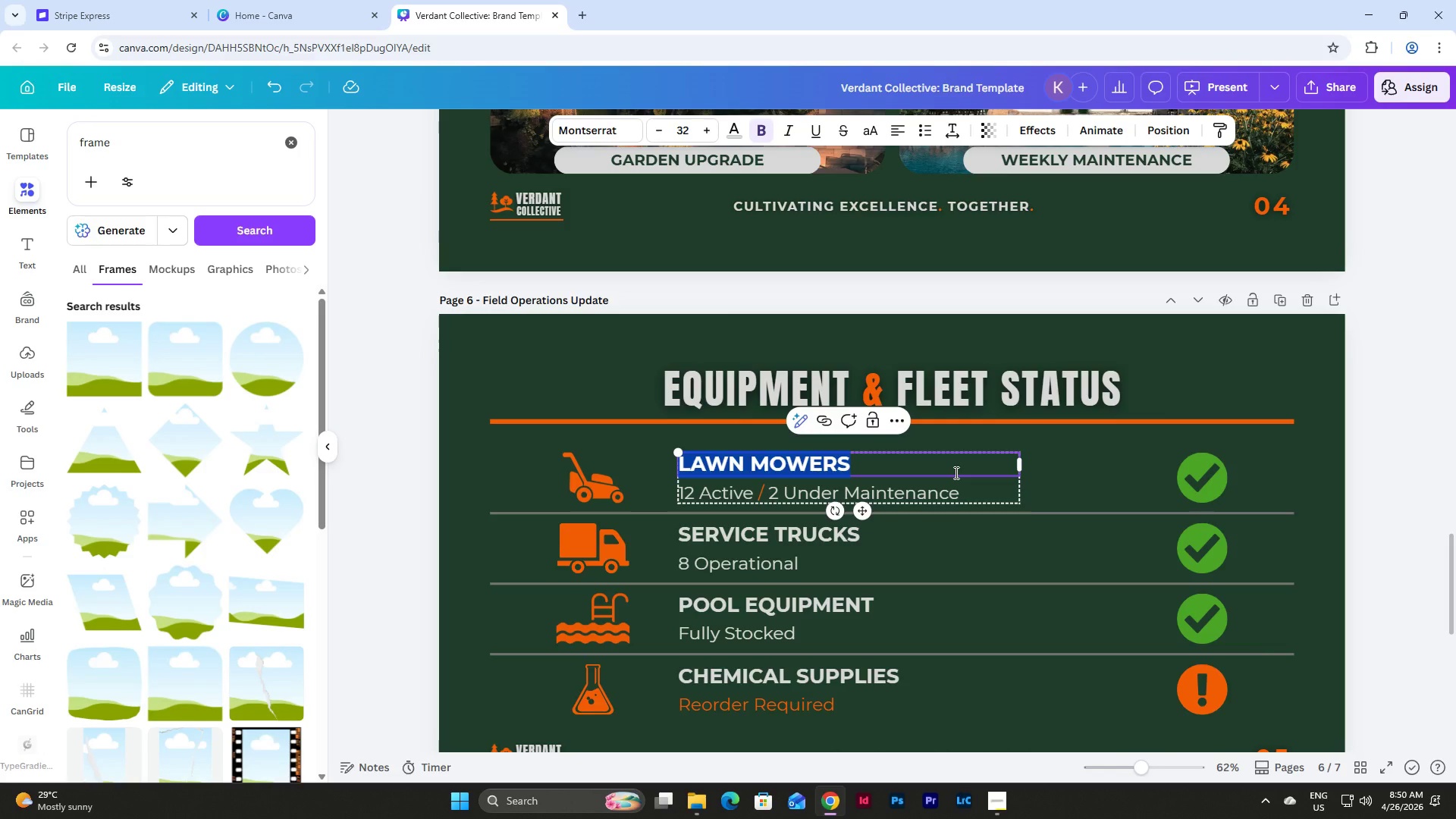 
scroll: coordinate [955, 472], scroll_direction: down, amount: 3.0
 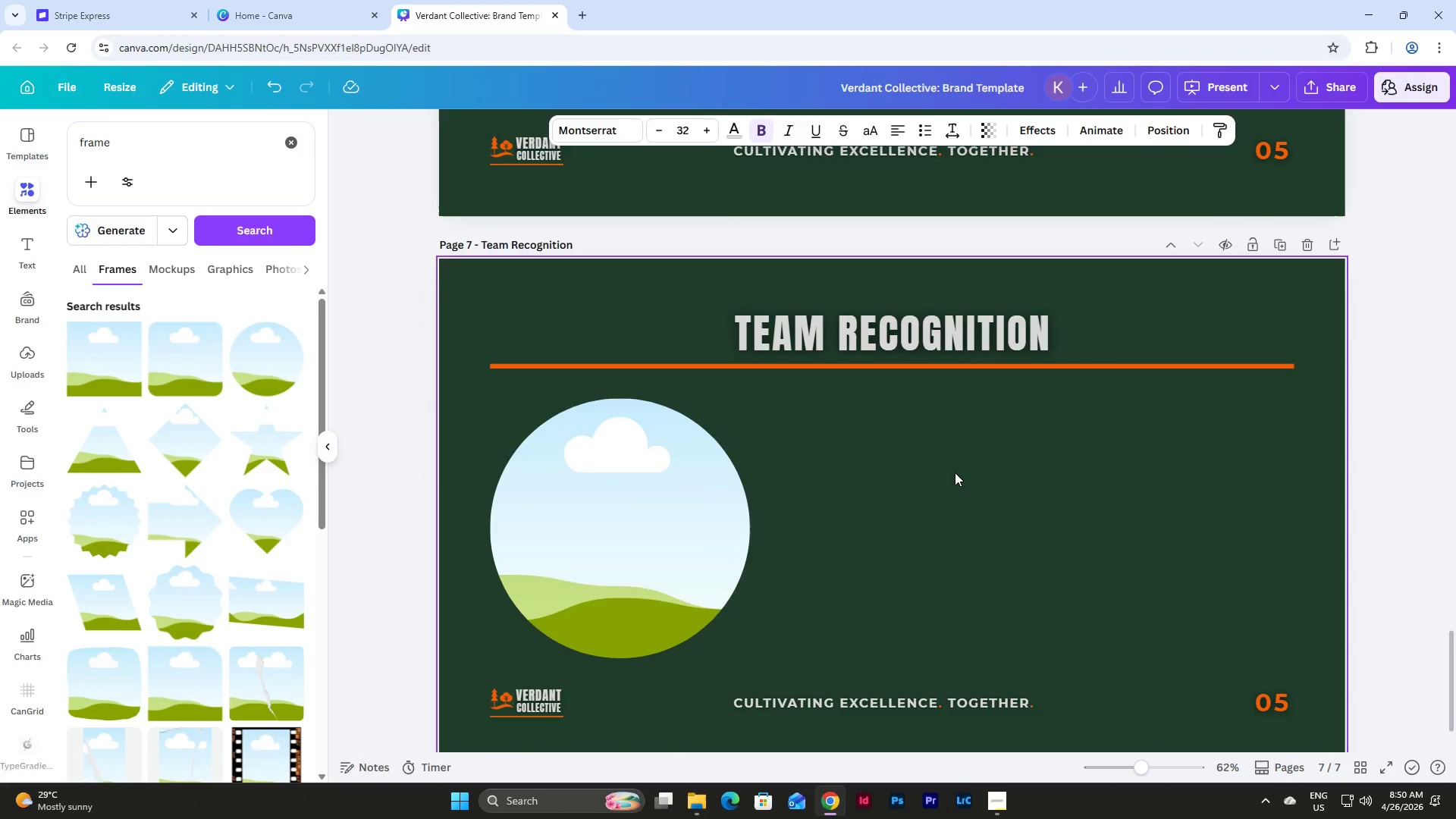 
left_click([955, 472])
 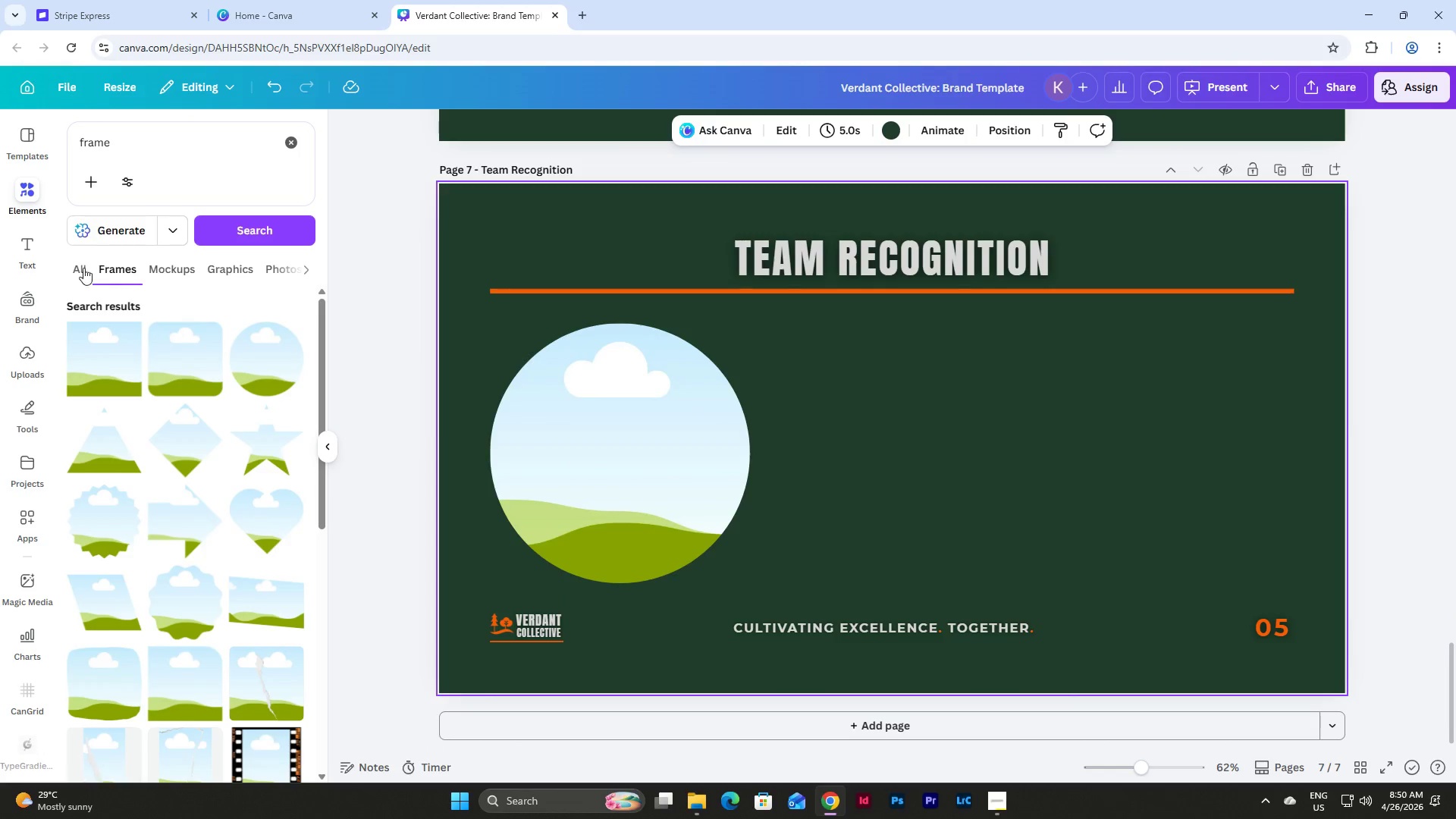 
left_click([30, 241])
 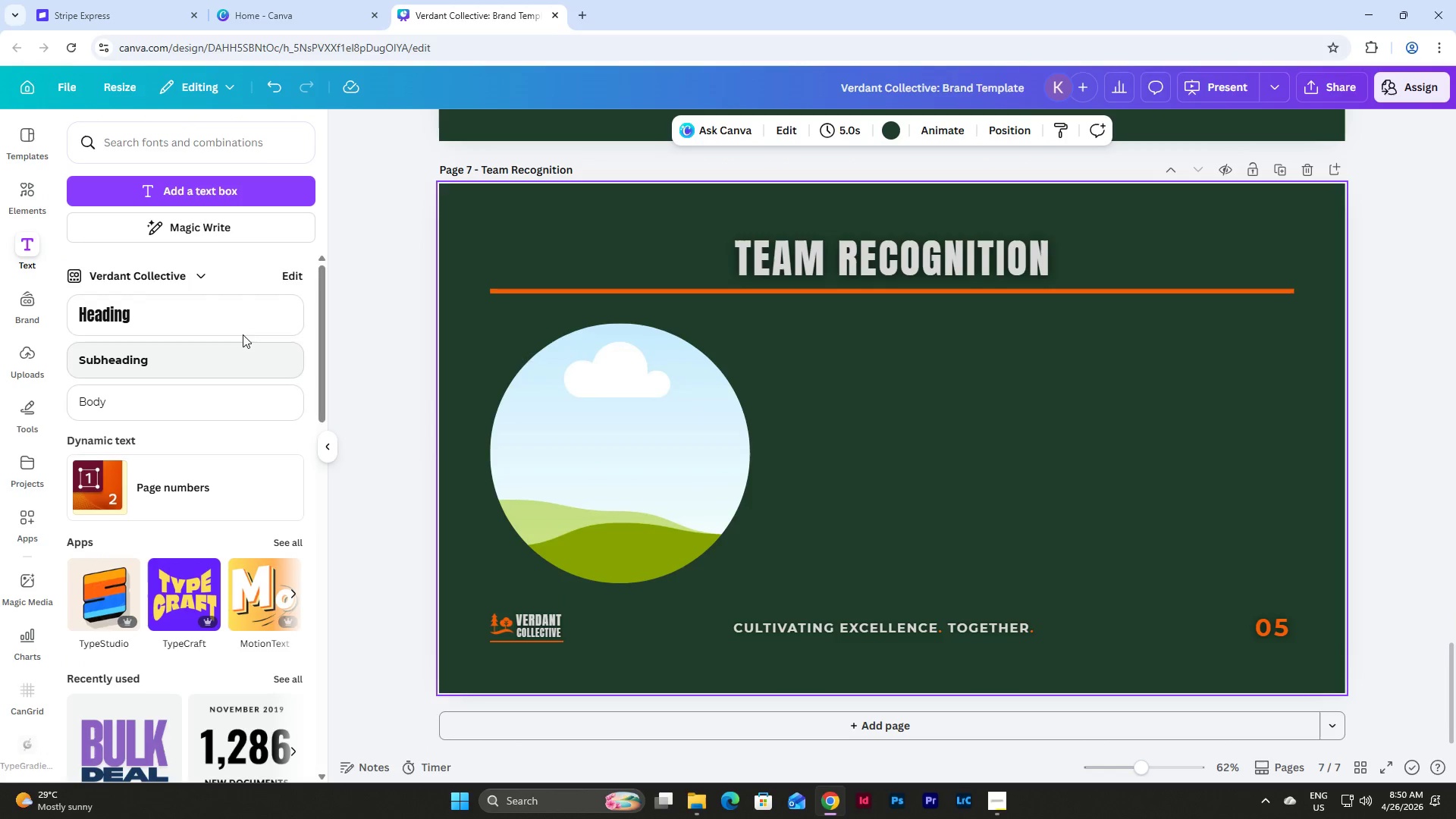 
left_click([289, 276])
 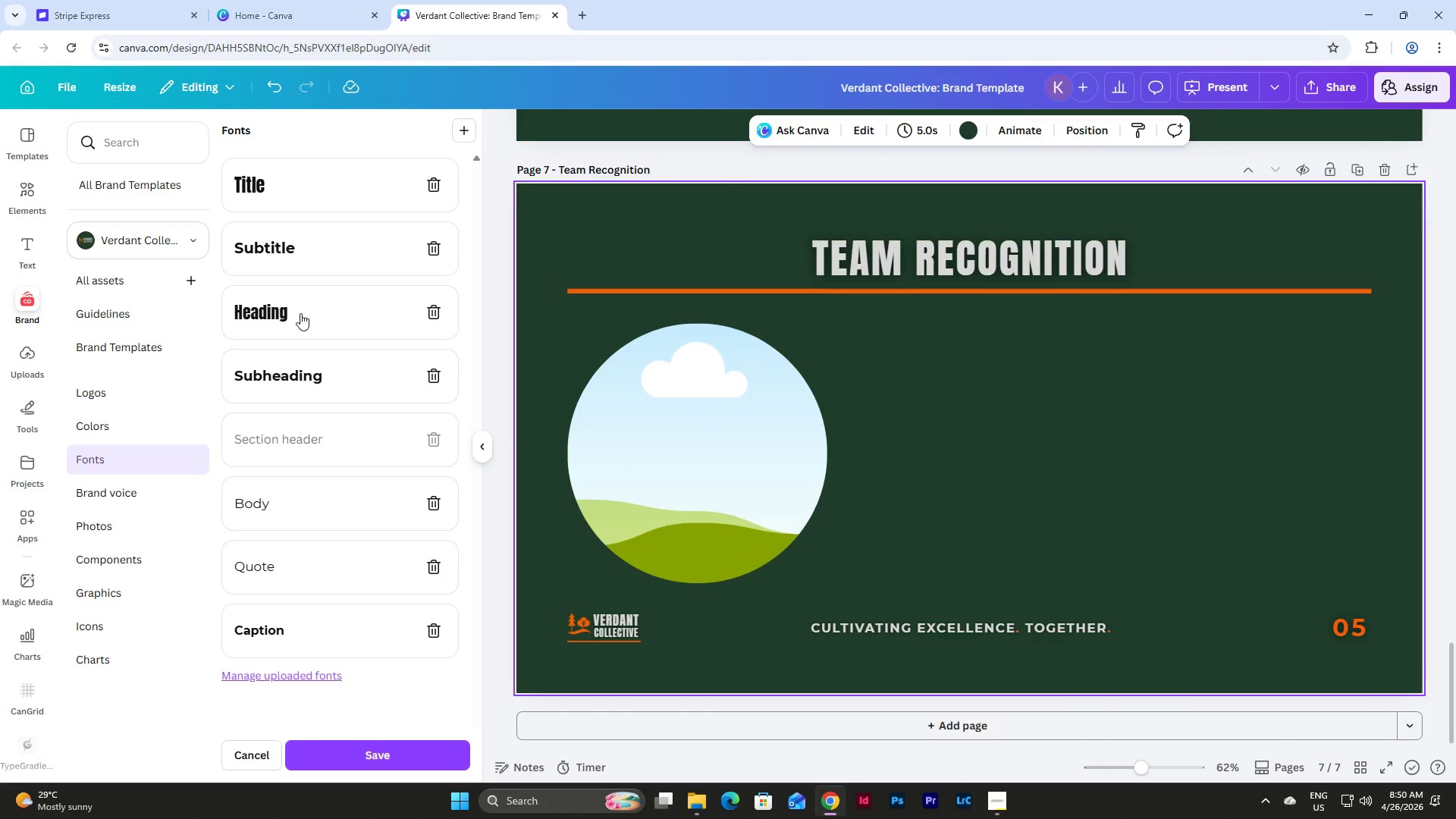 
left_click([300, 317])
 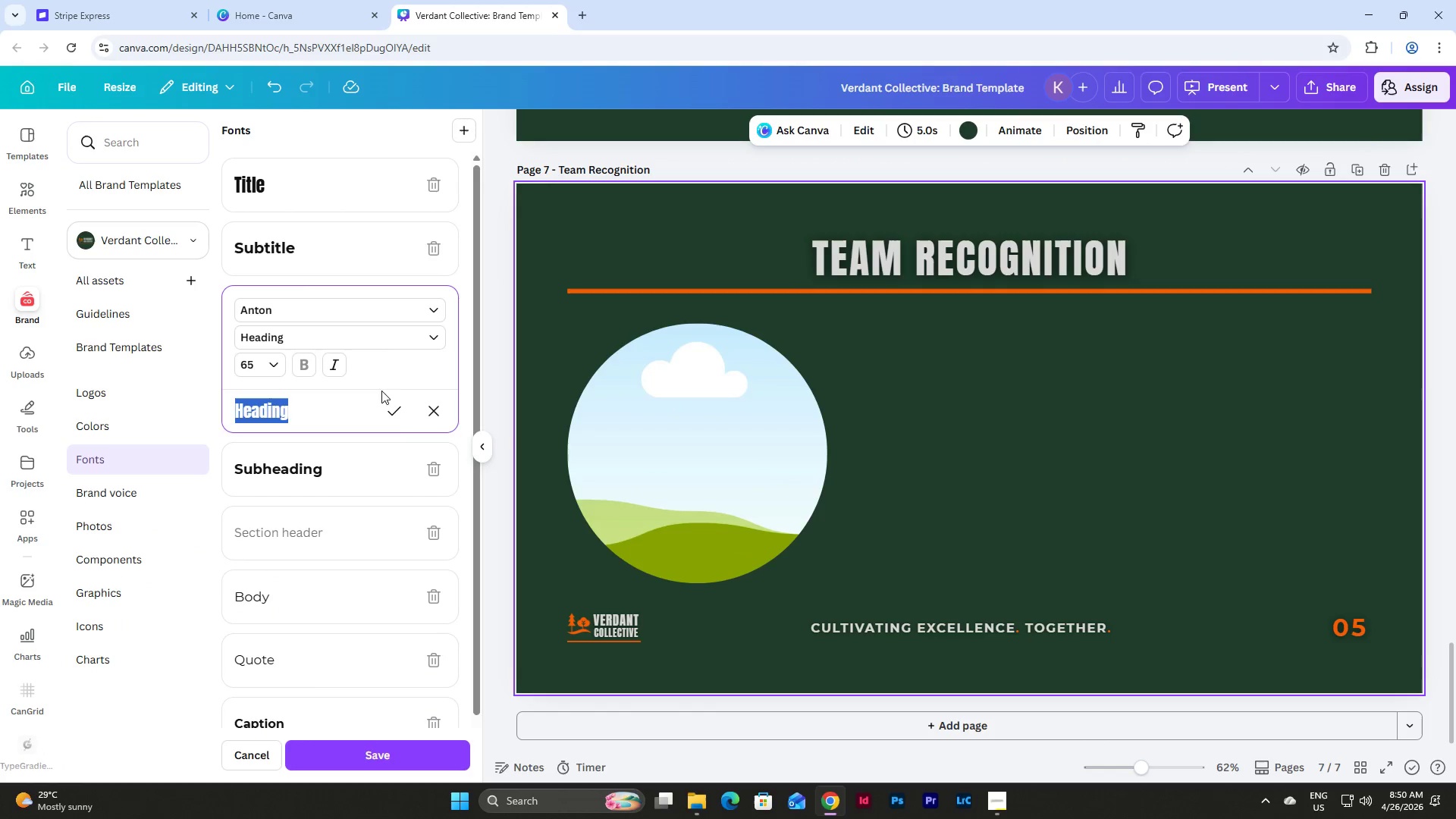 
left_click([438, 410])
 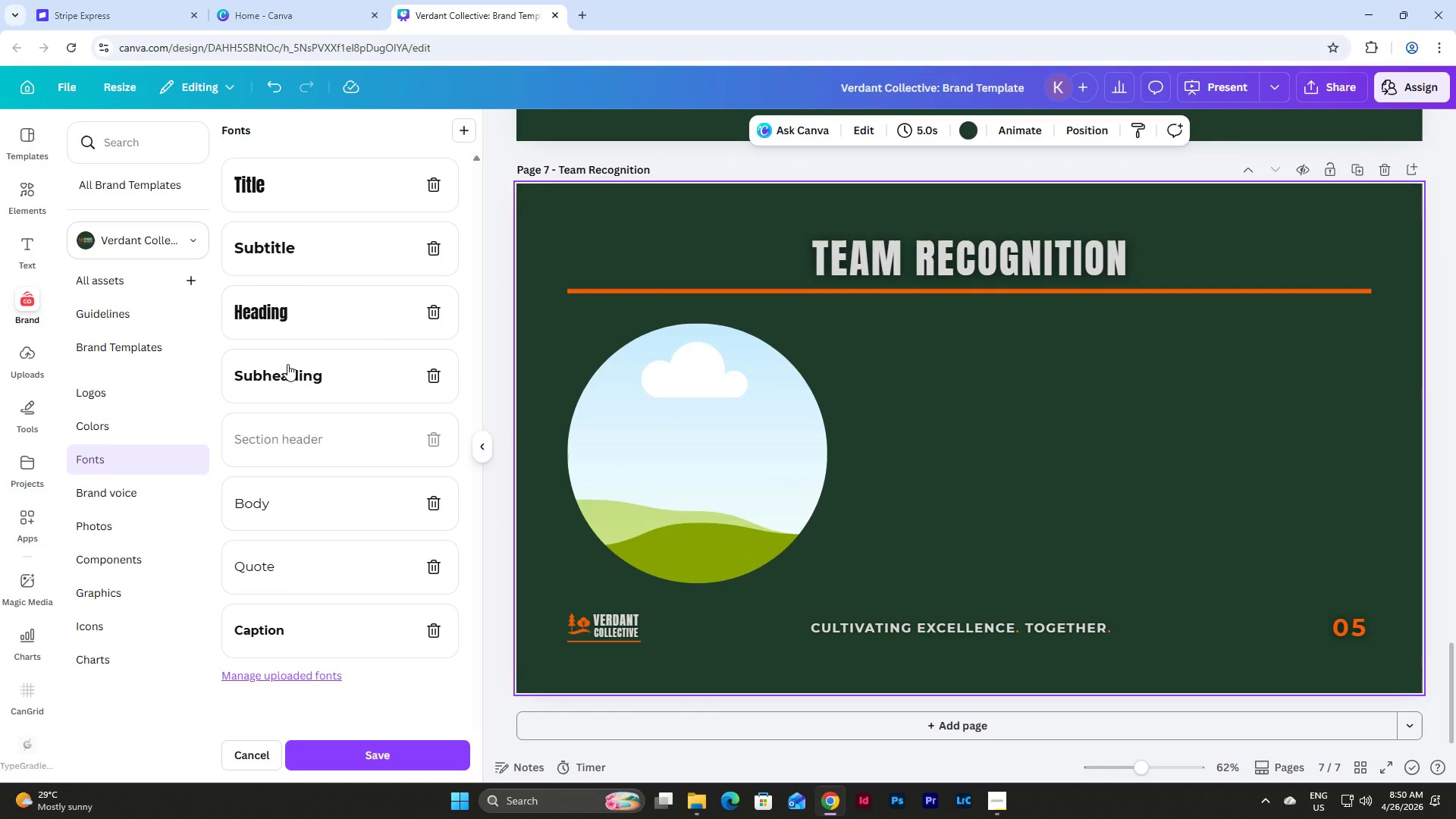 
left_click([287, 364])
 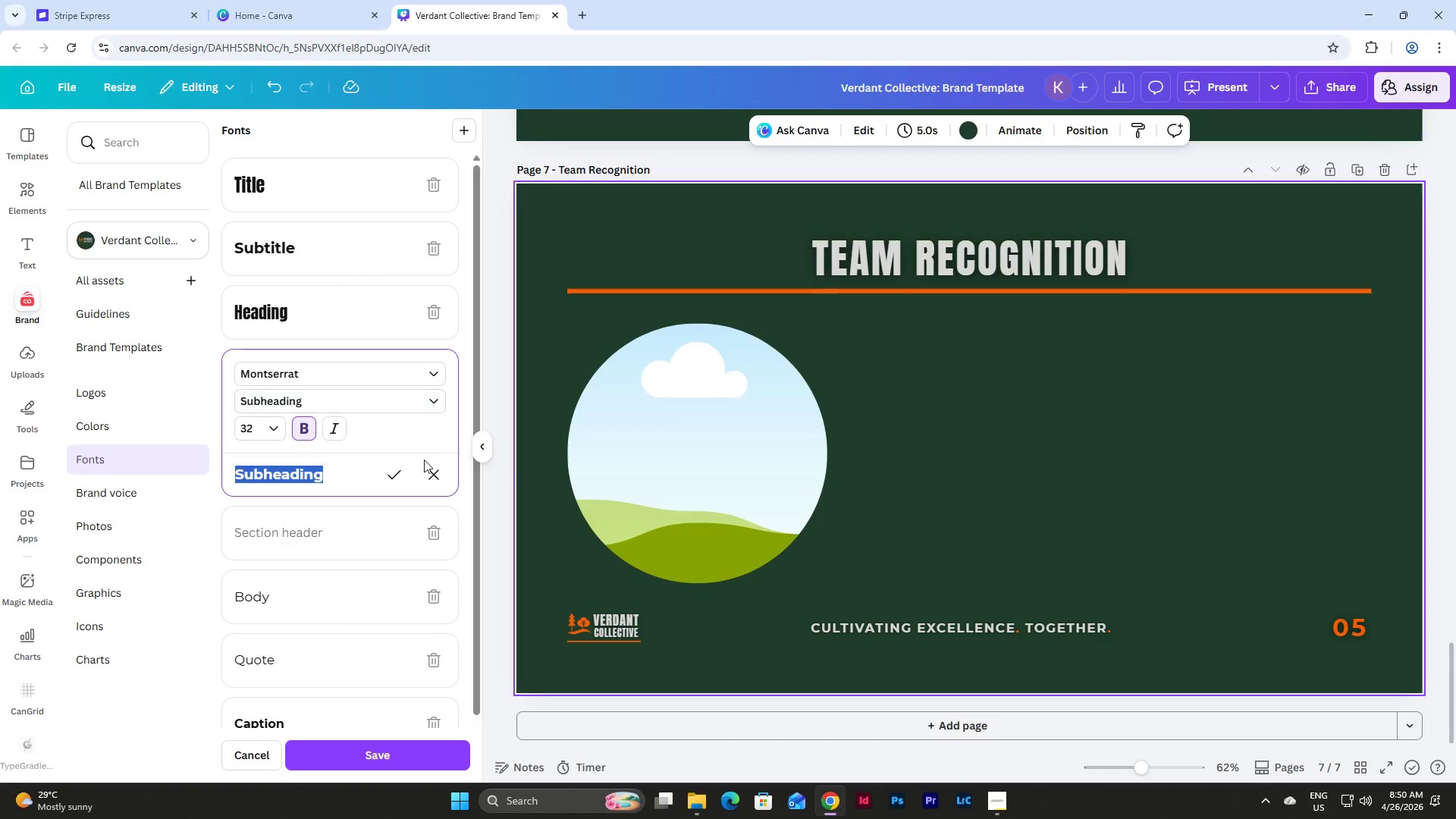 
left_click([432, 474])
 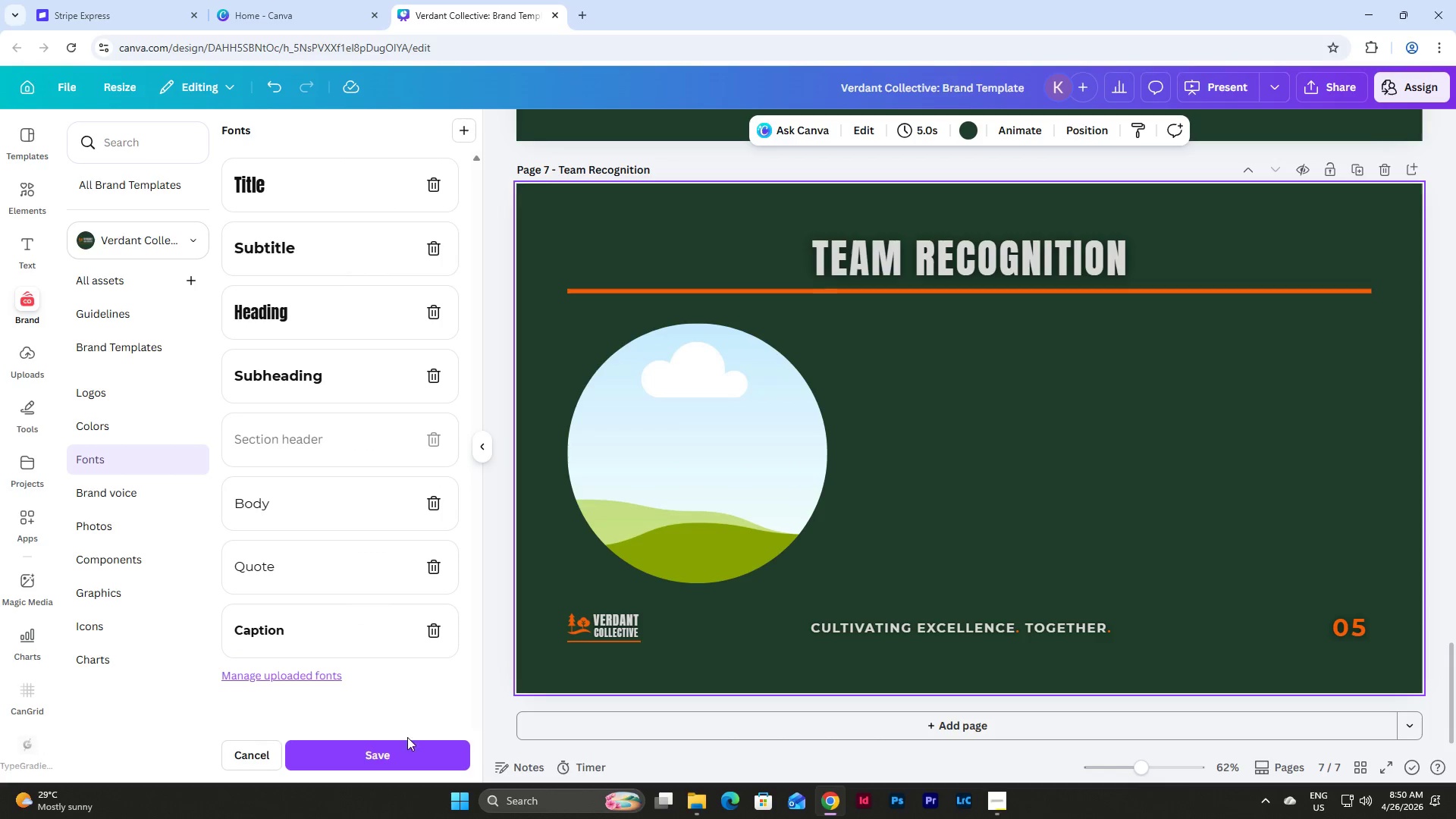 
left_click([403, 756])
 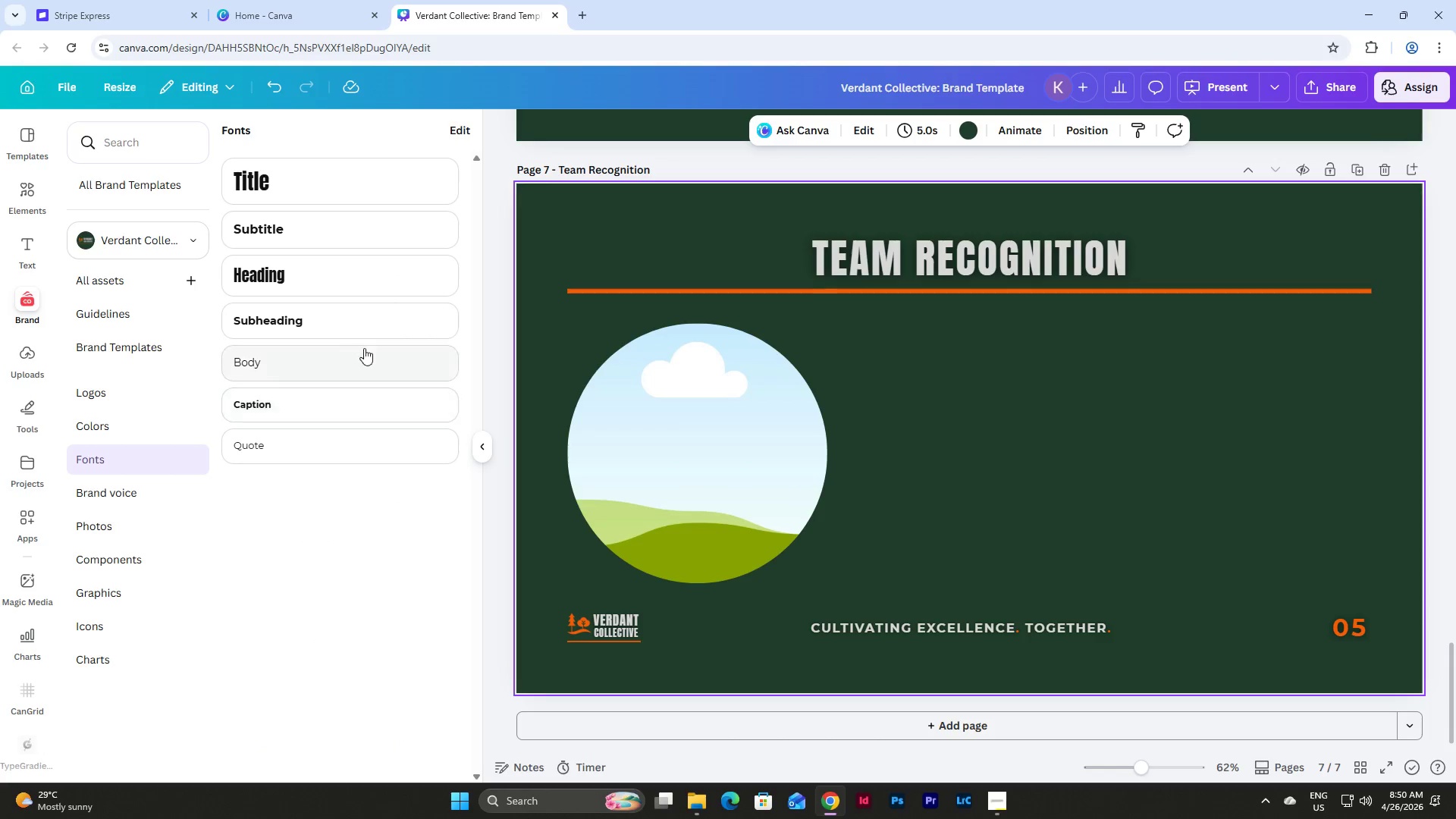 
left_click([340, 318])
 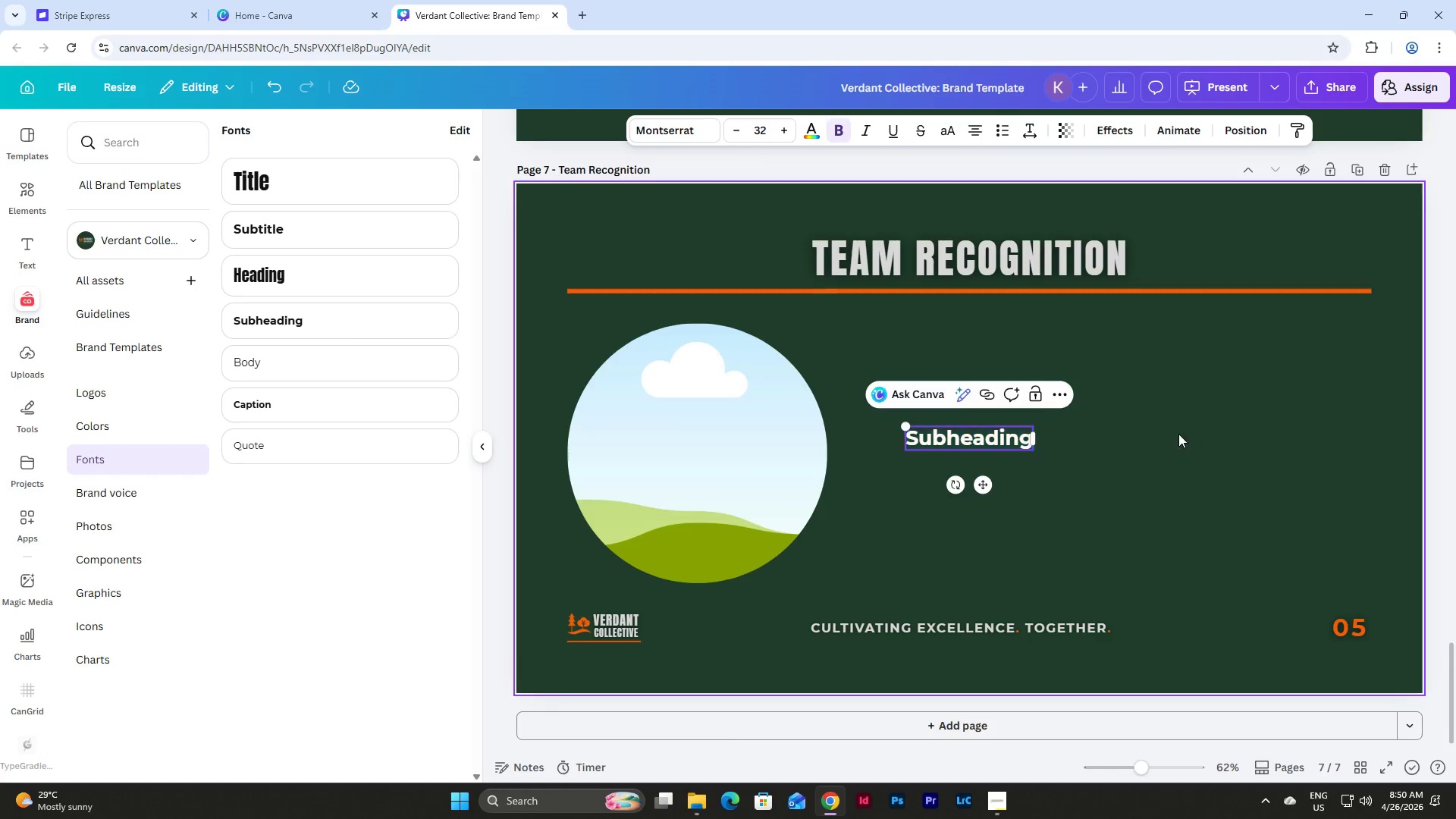 
double_click([992, 431])
 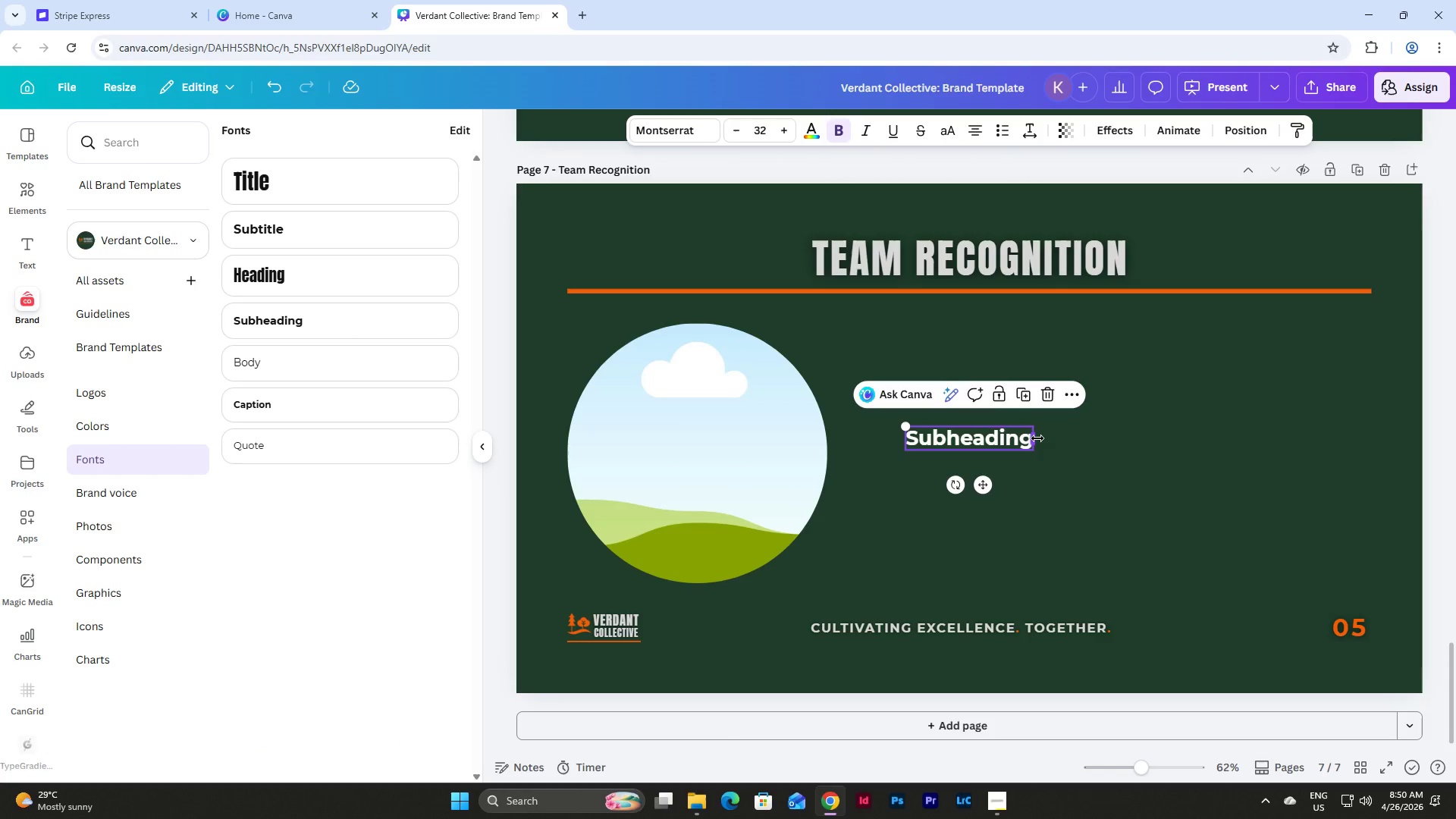 
left_click_drag(start_coordinate=[1034, 439], to_coordinate=[1297, 458])
 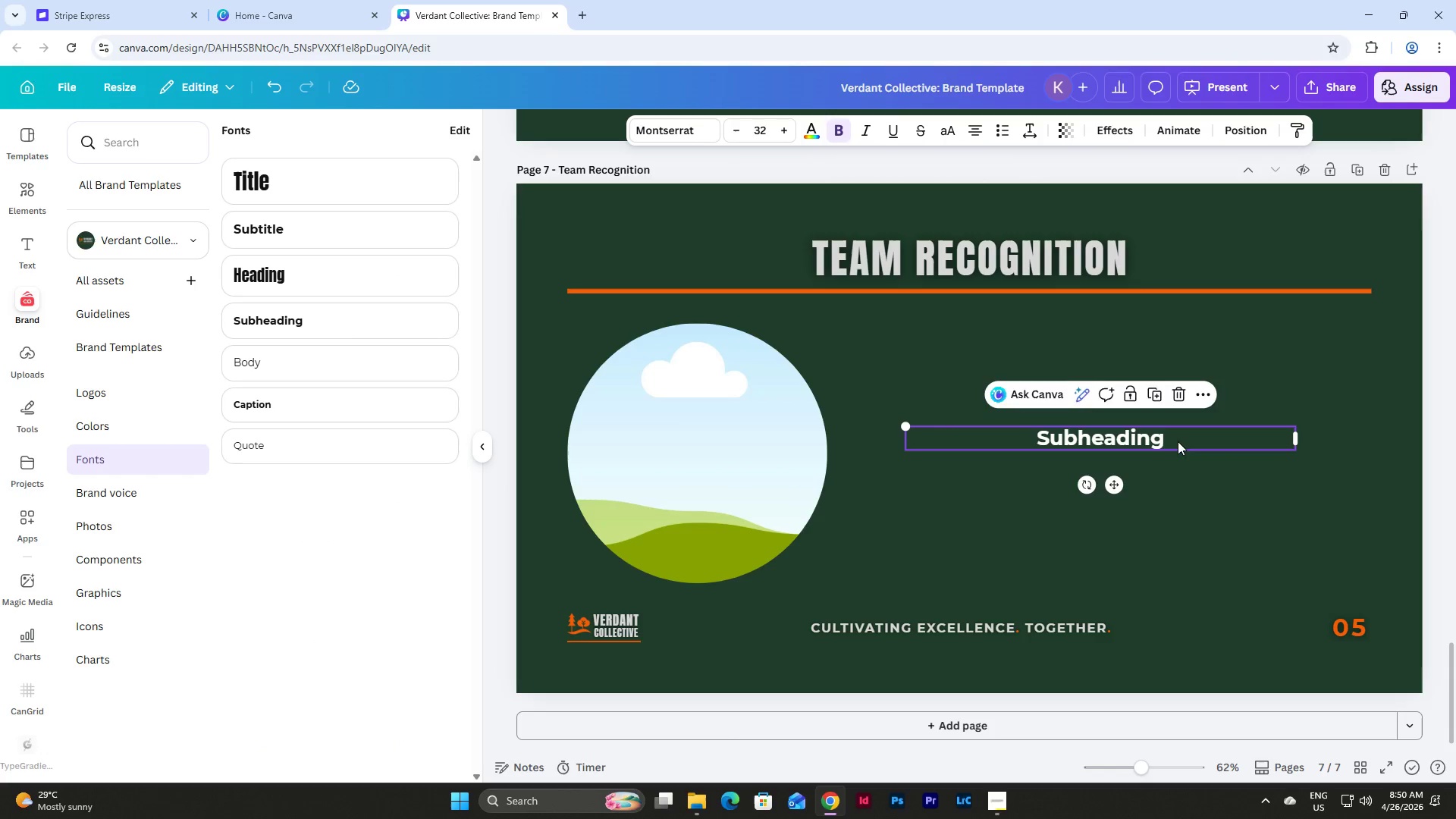 
double_click([1178, 441])
 